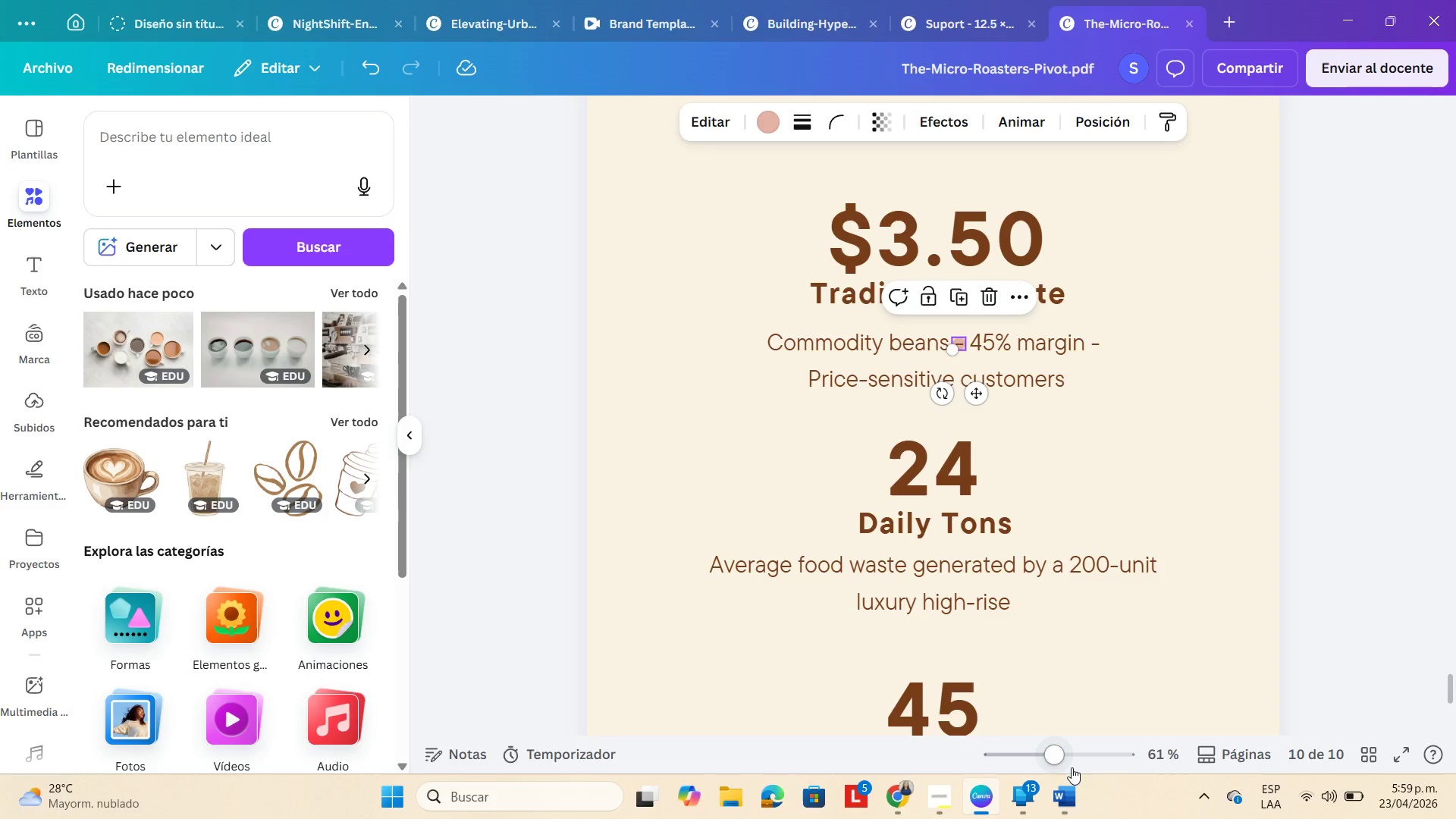 
left_click([1072, 758])
 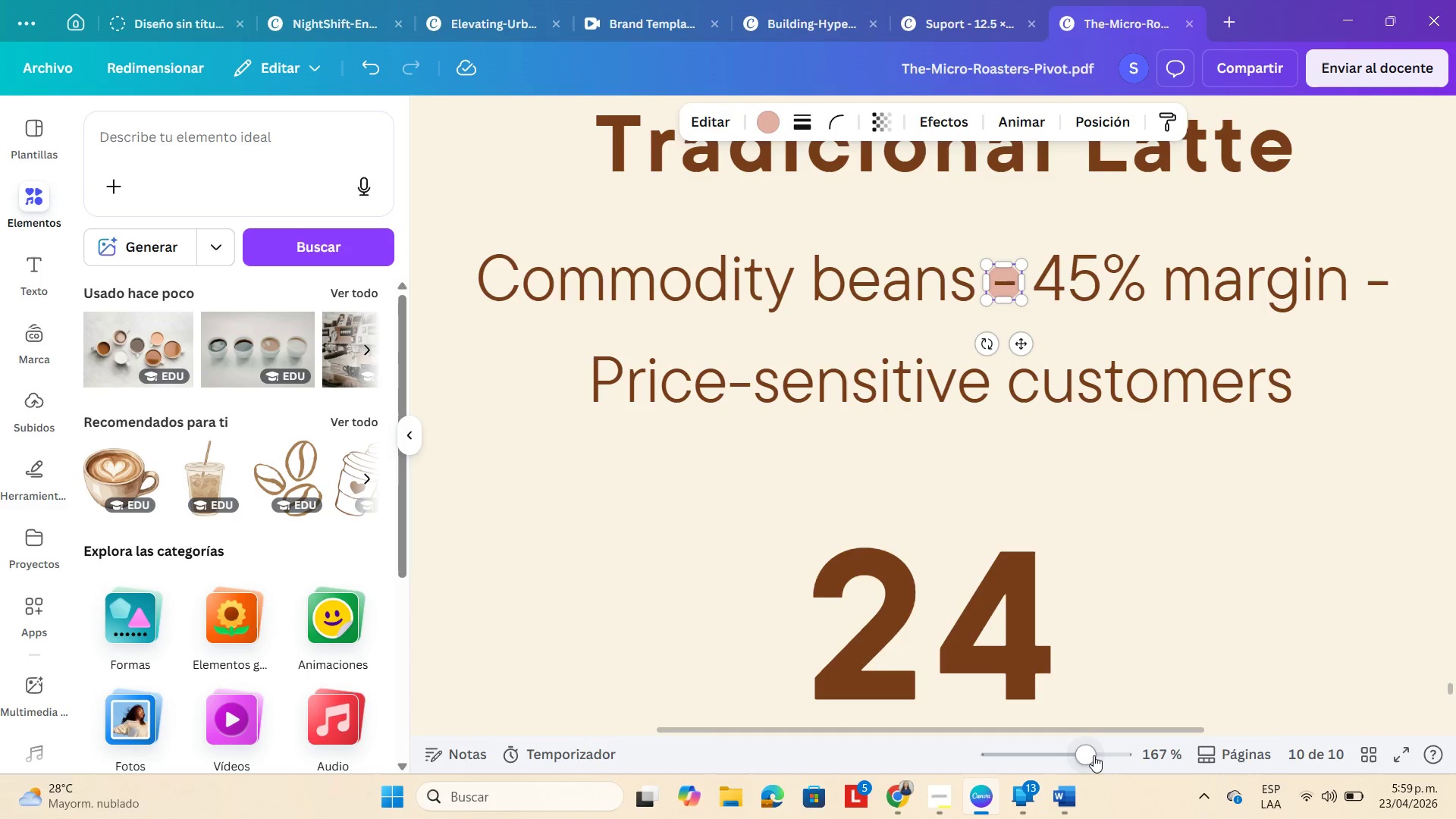 
left_click([1097, 755])
 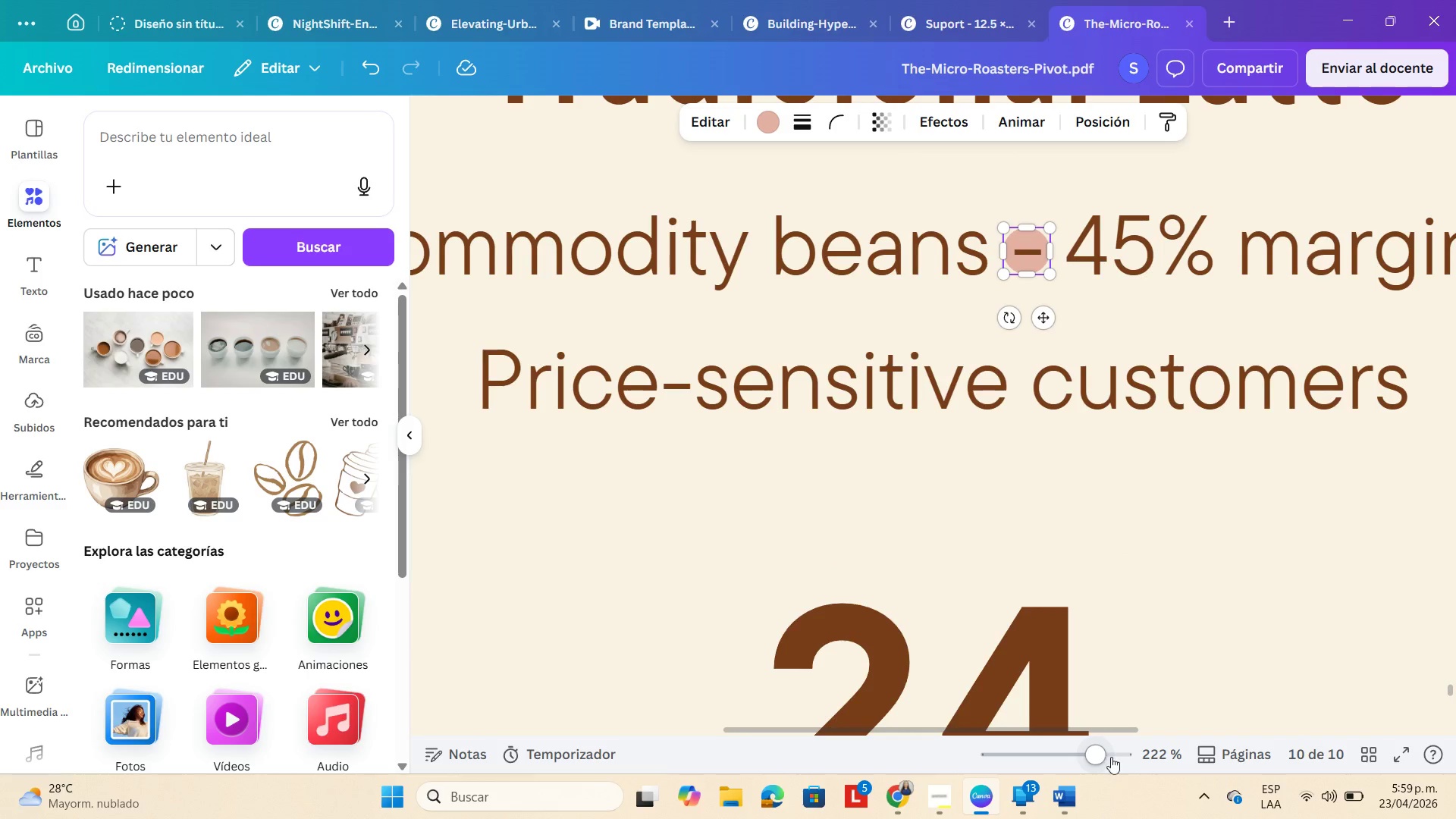 
left_click([1112, 756])
 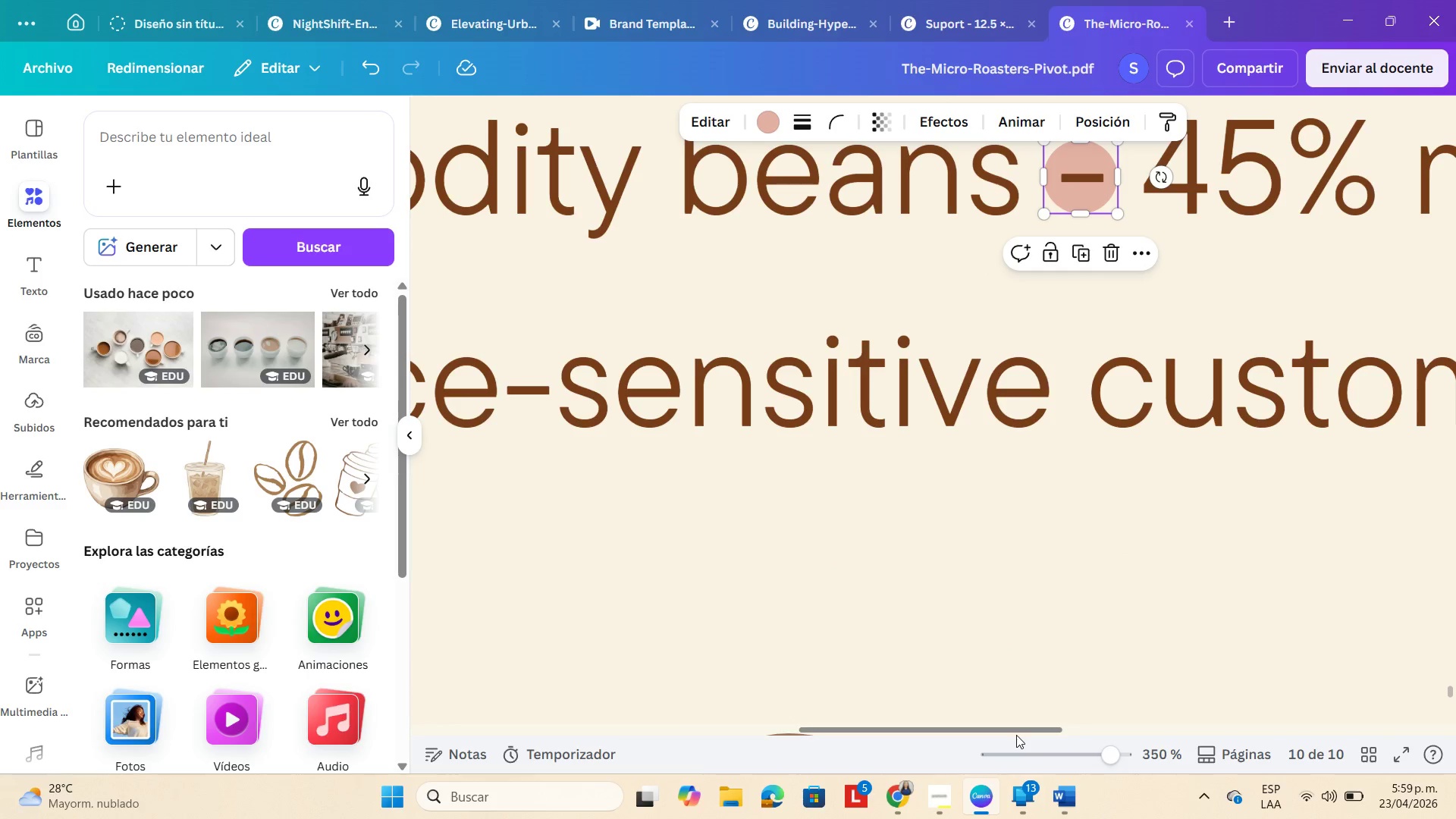 
left_click_drag(start_coordinate=[1025, 727], to_coordinate=[1120, 725])
 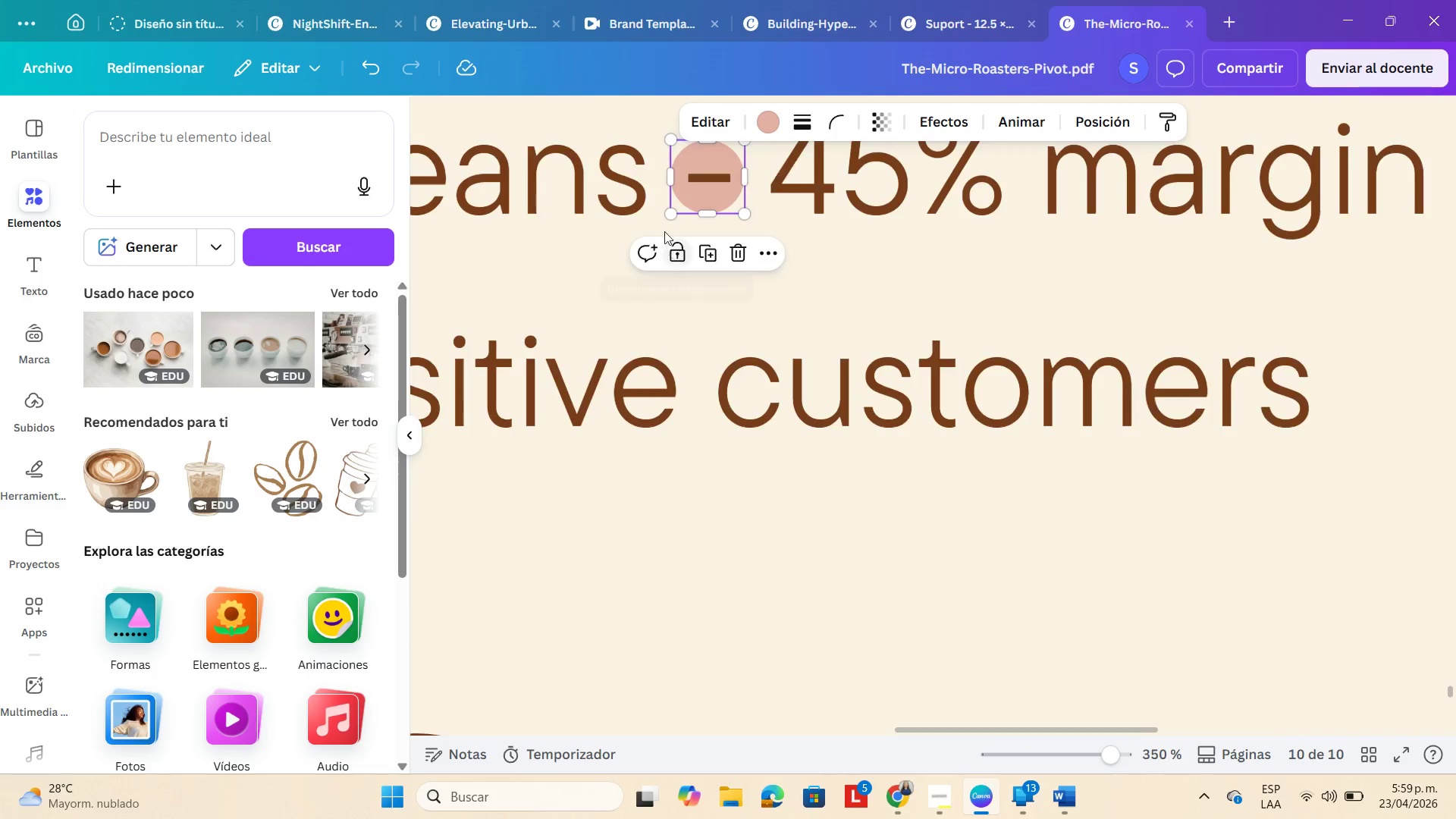 
scroll: coordinate [664, 231], scroll_direction: up, amount: 1.0
 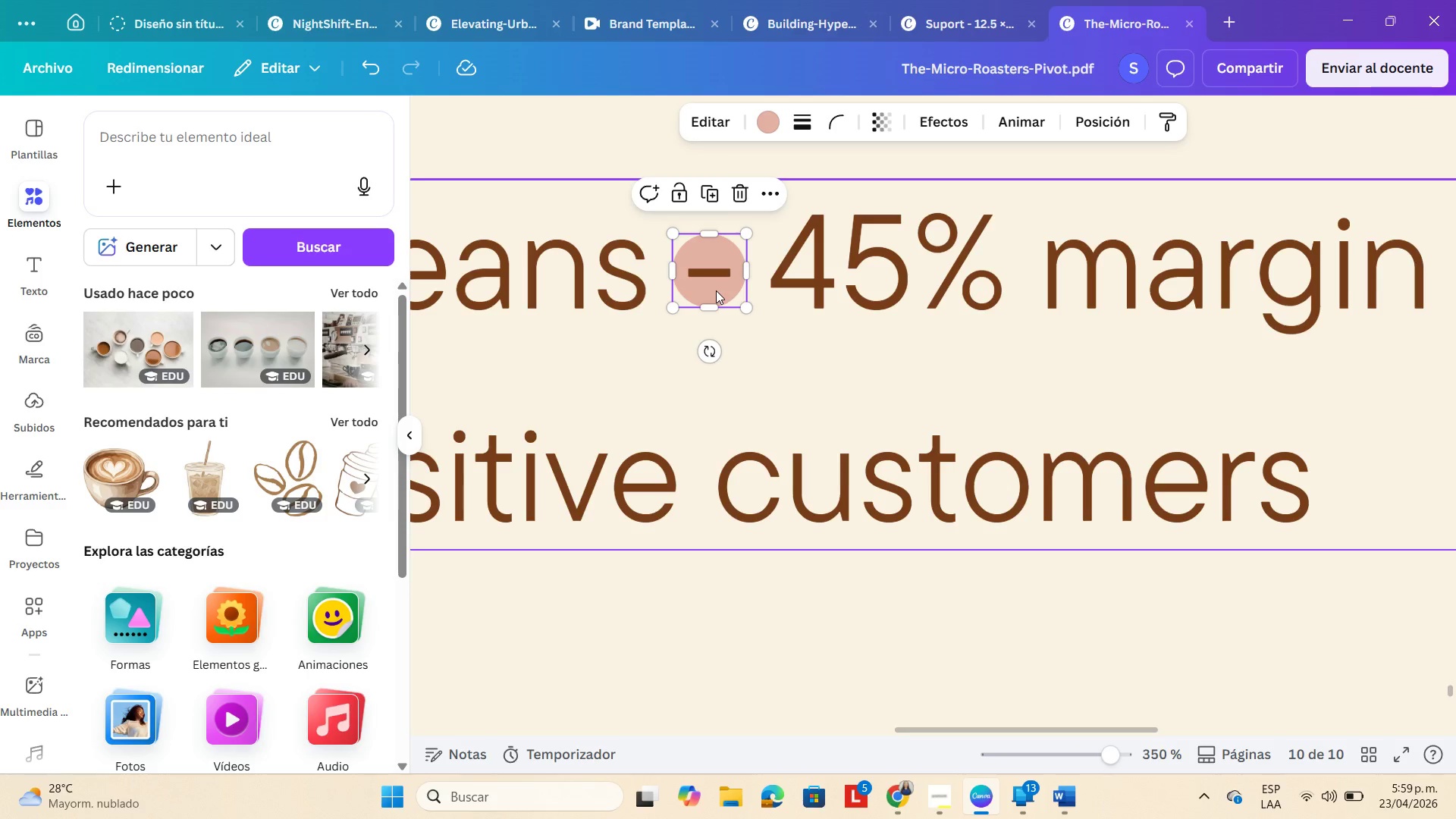 
wait(7.21)
 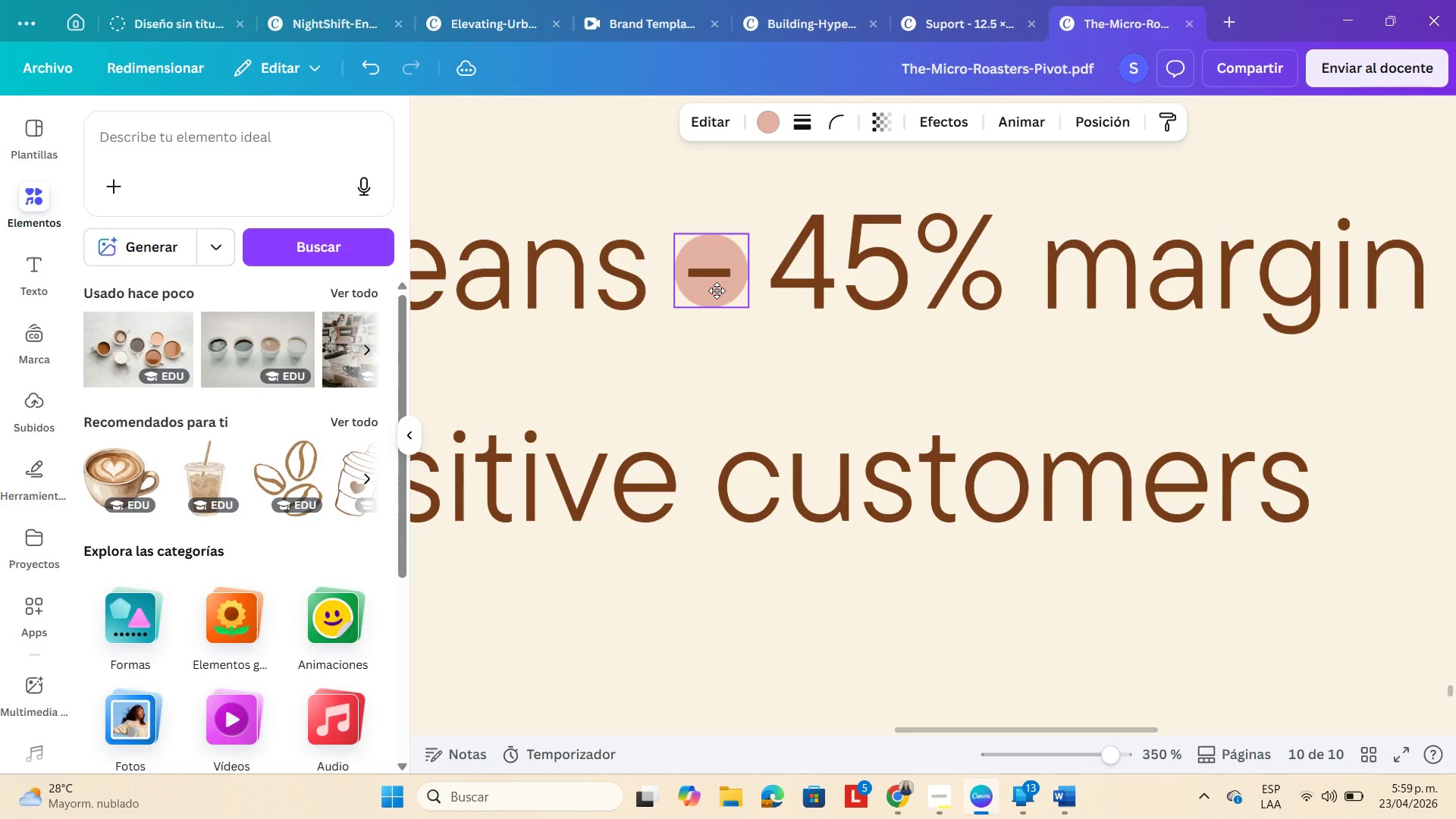 
left_click([770, 121])
 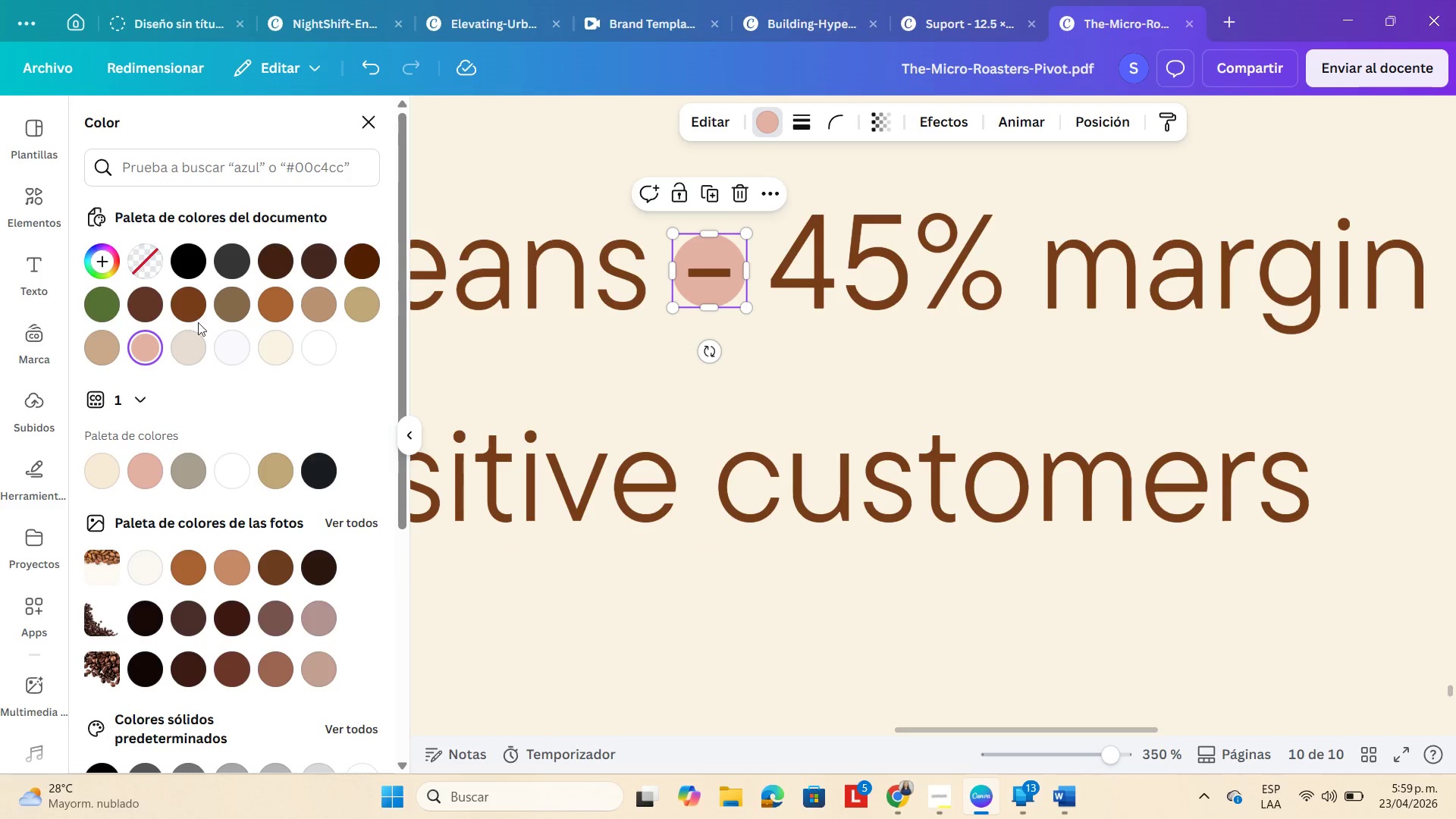 
left_click([181, 306])
 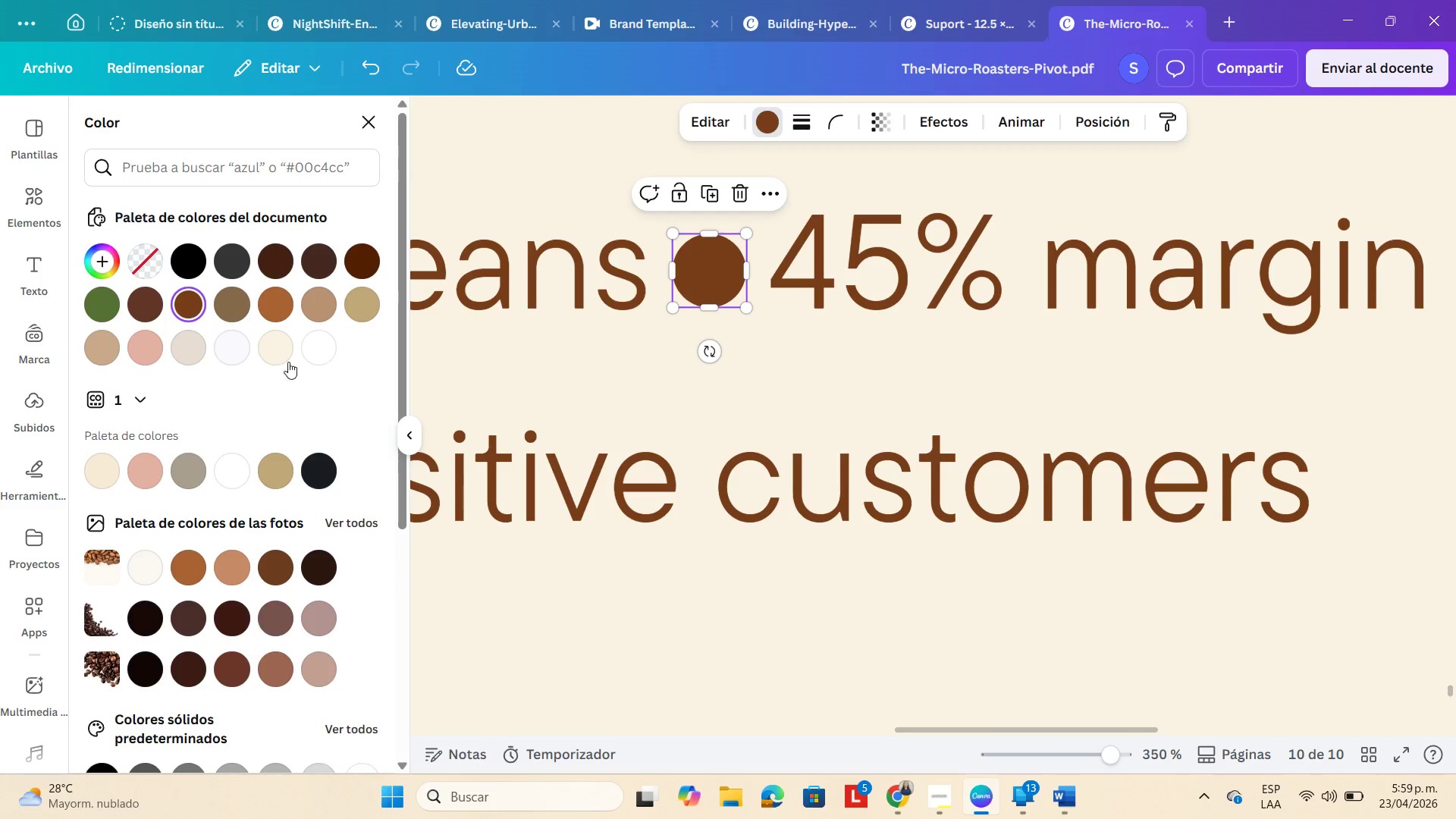 
left_click([144, 296])
 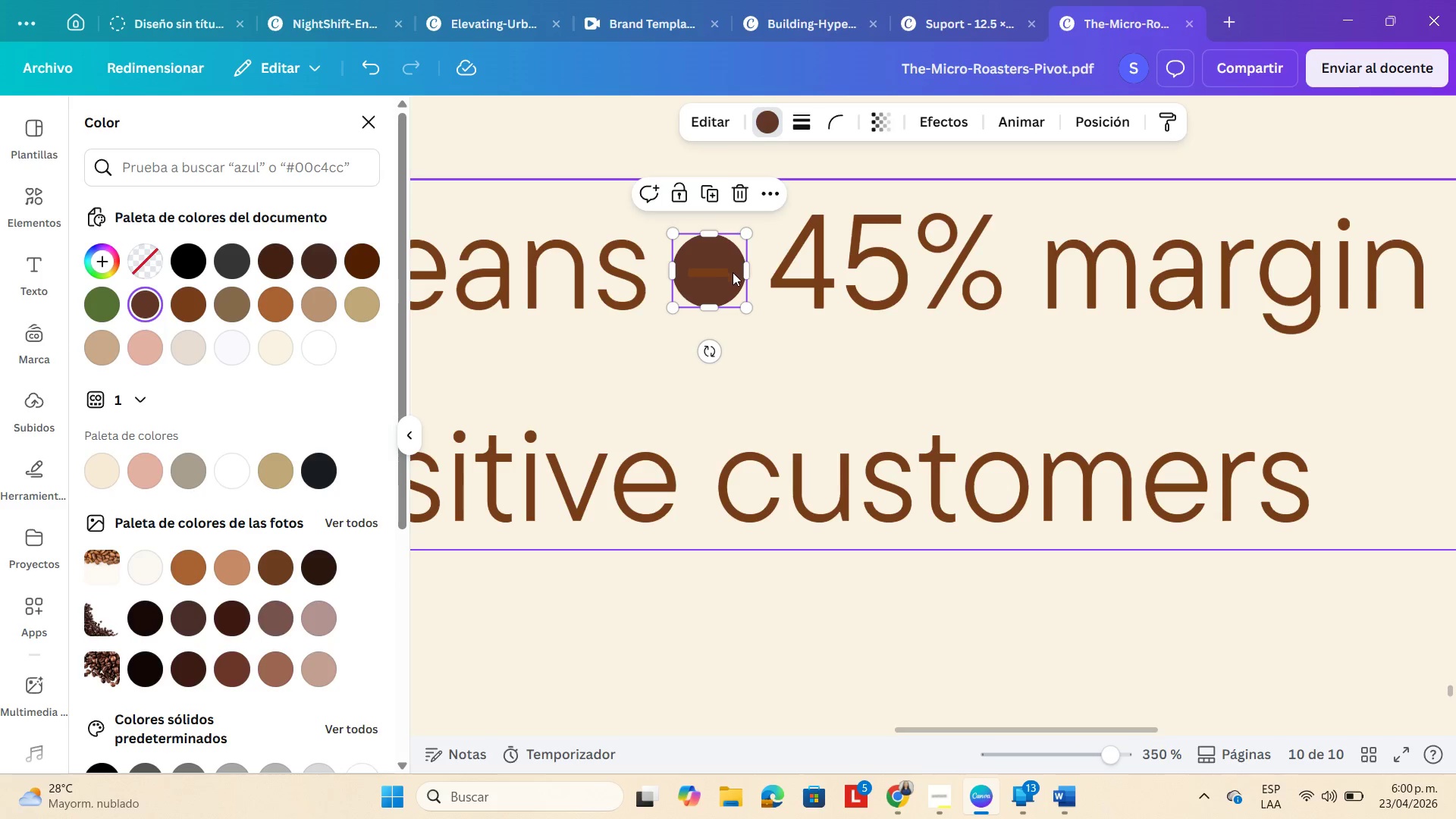 
double_click([718, 271])
 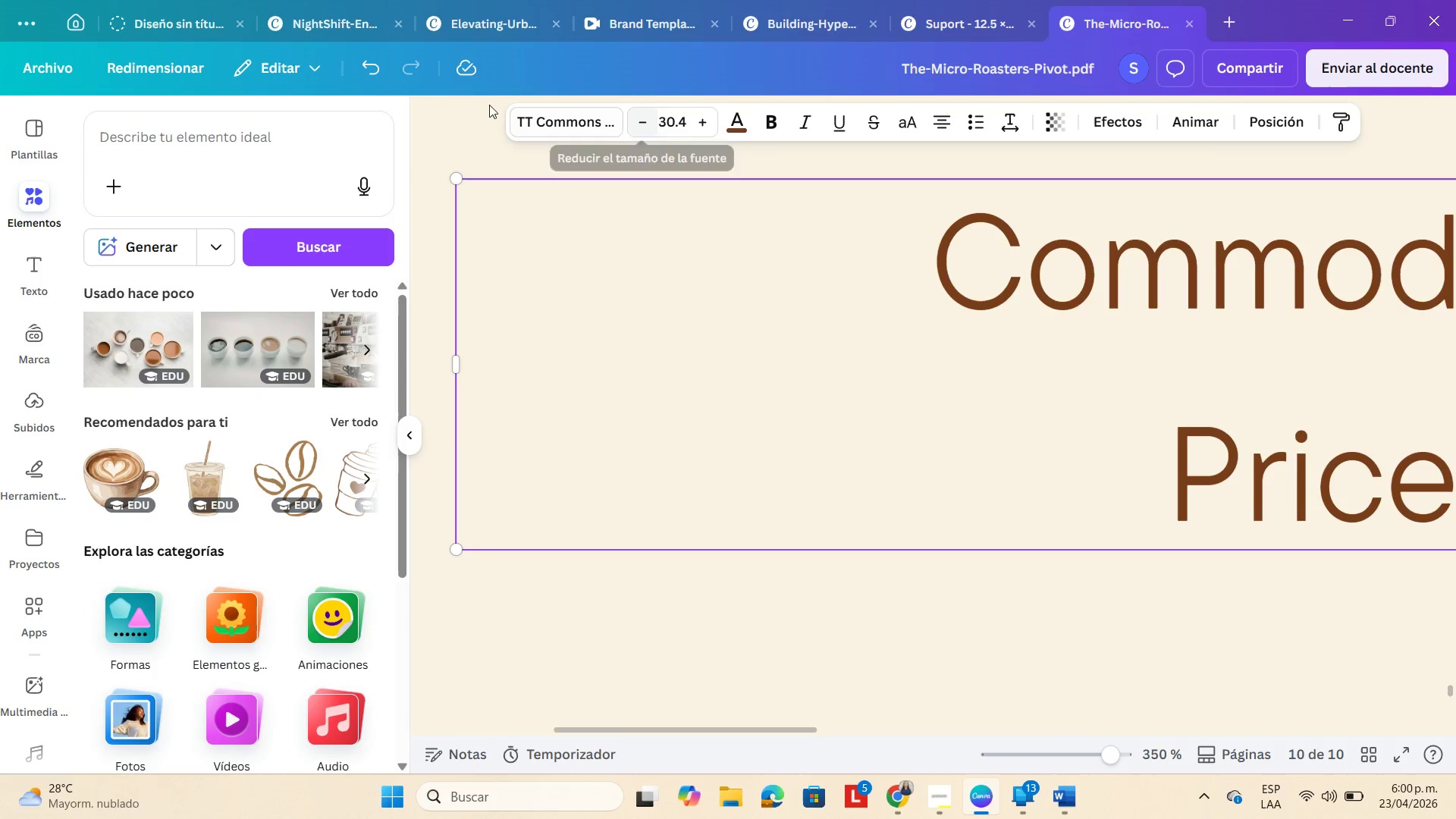 
left_click([362, 65])
 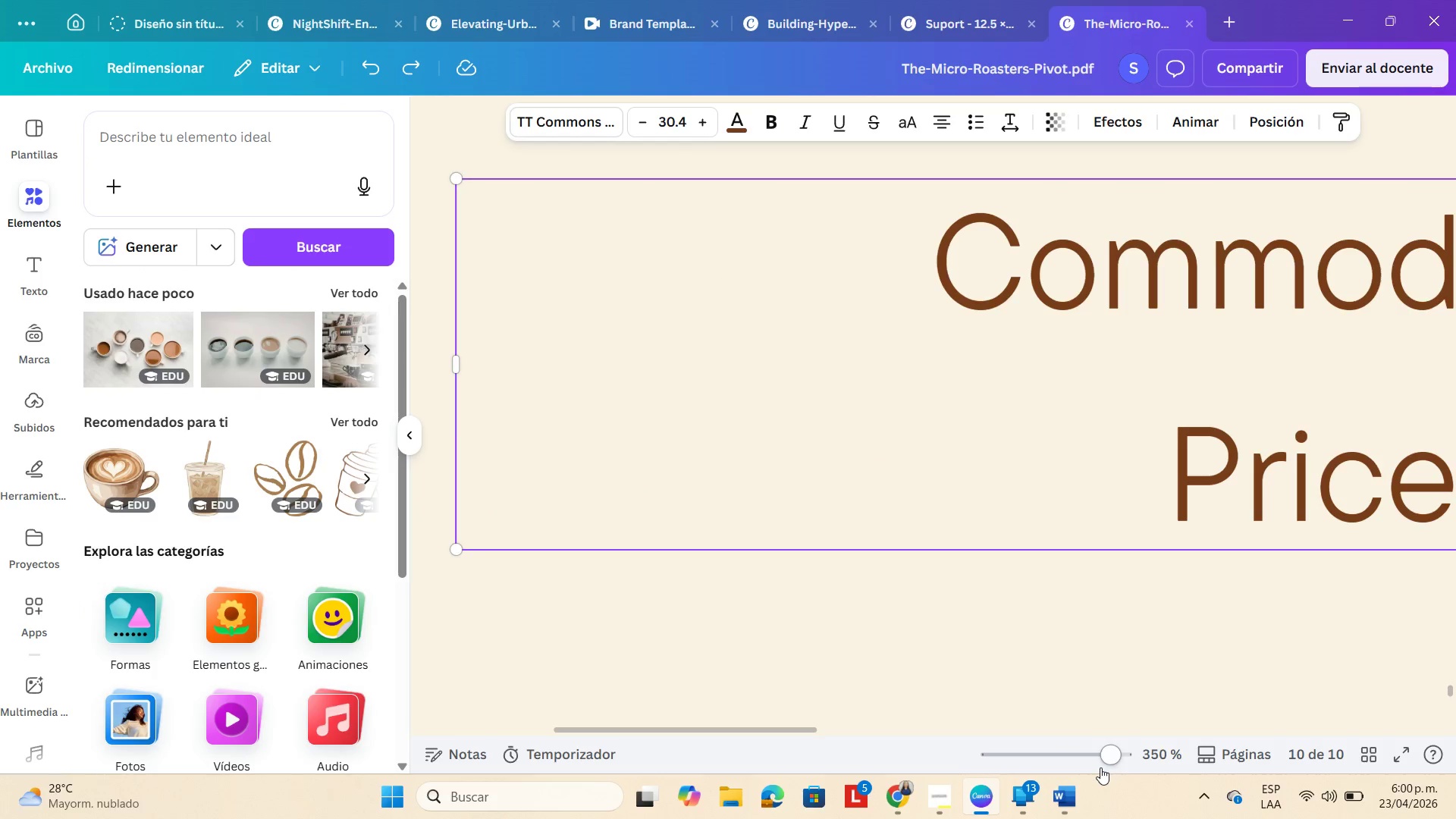 
left_click([1073, 758])
 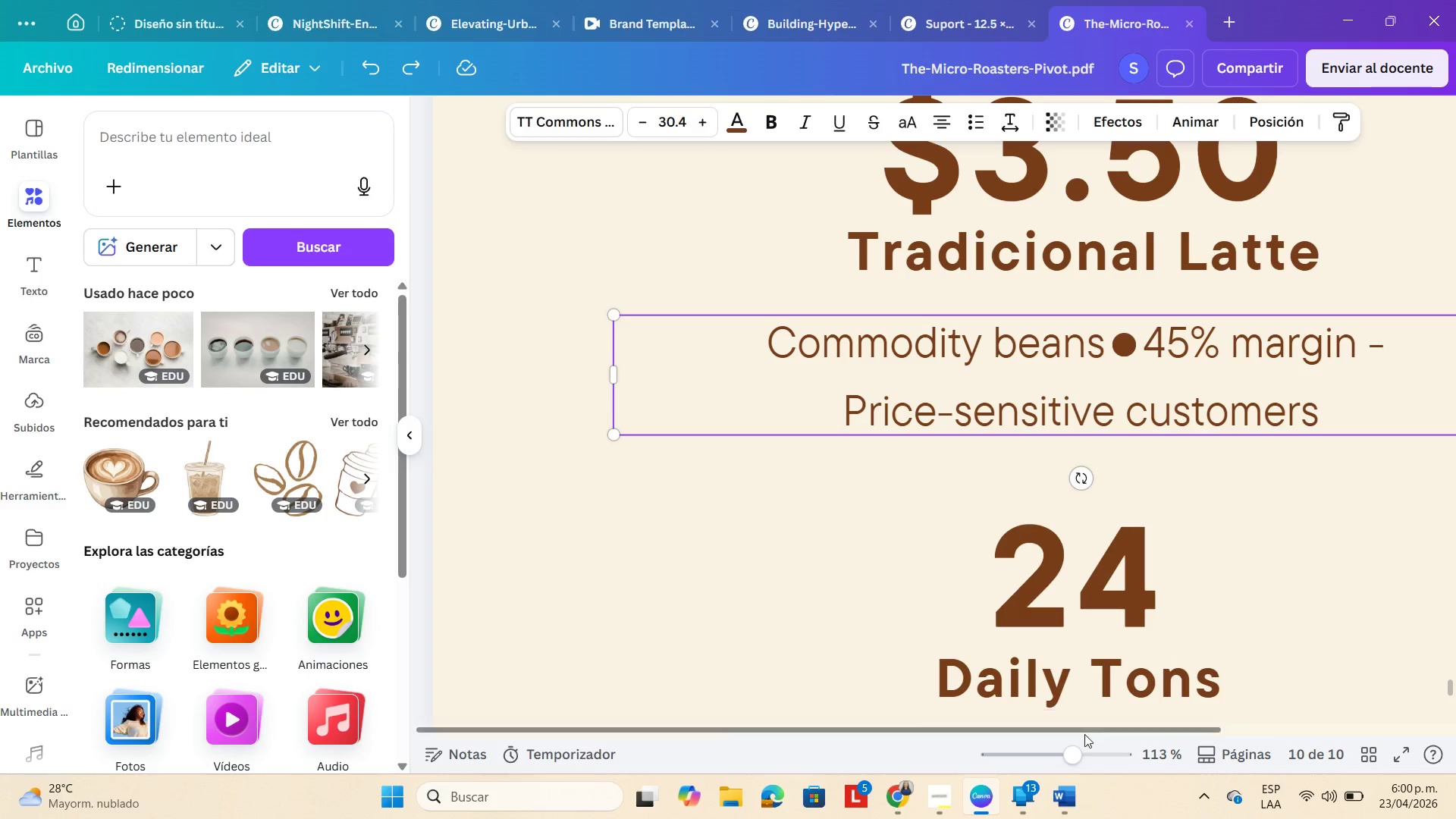 
double_click([1087, 756])
 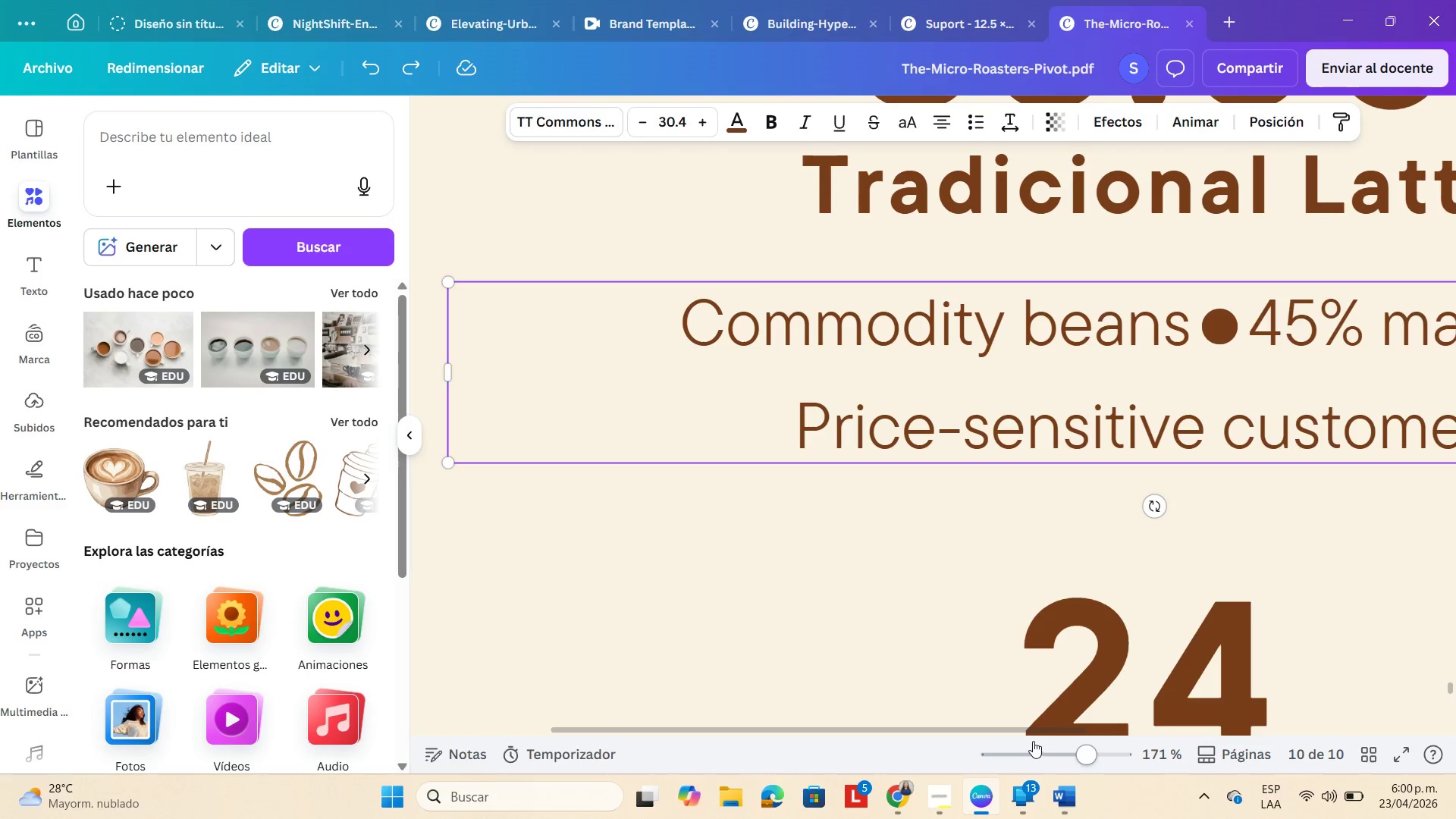 
left_click_drag(start_coordinate=[1038, 732], to_coordinate=[1189, 727])
 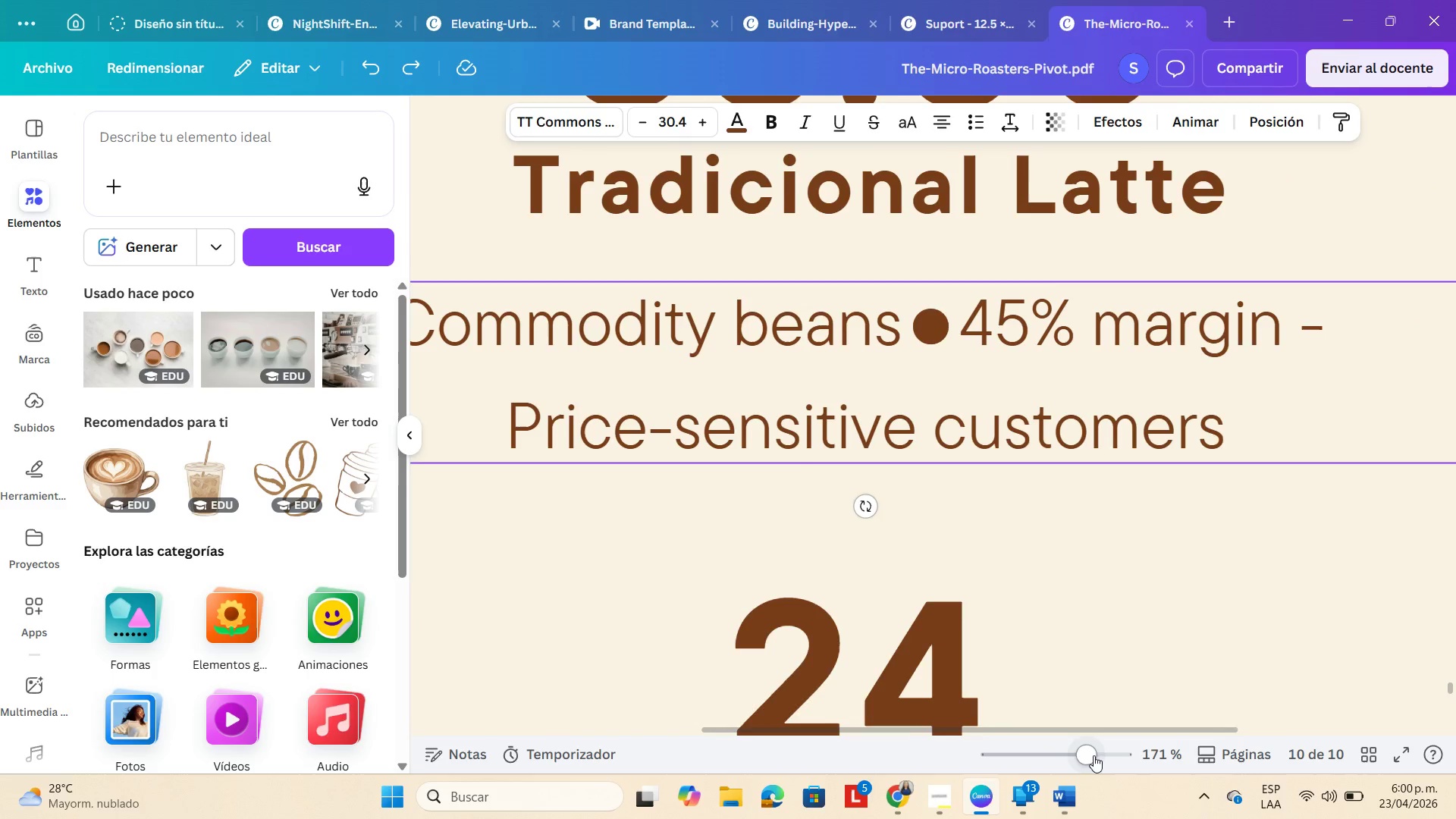 
left_click_drag(start_coordinate=[1091, 752], to_coordinate=[1143, 747])
 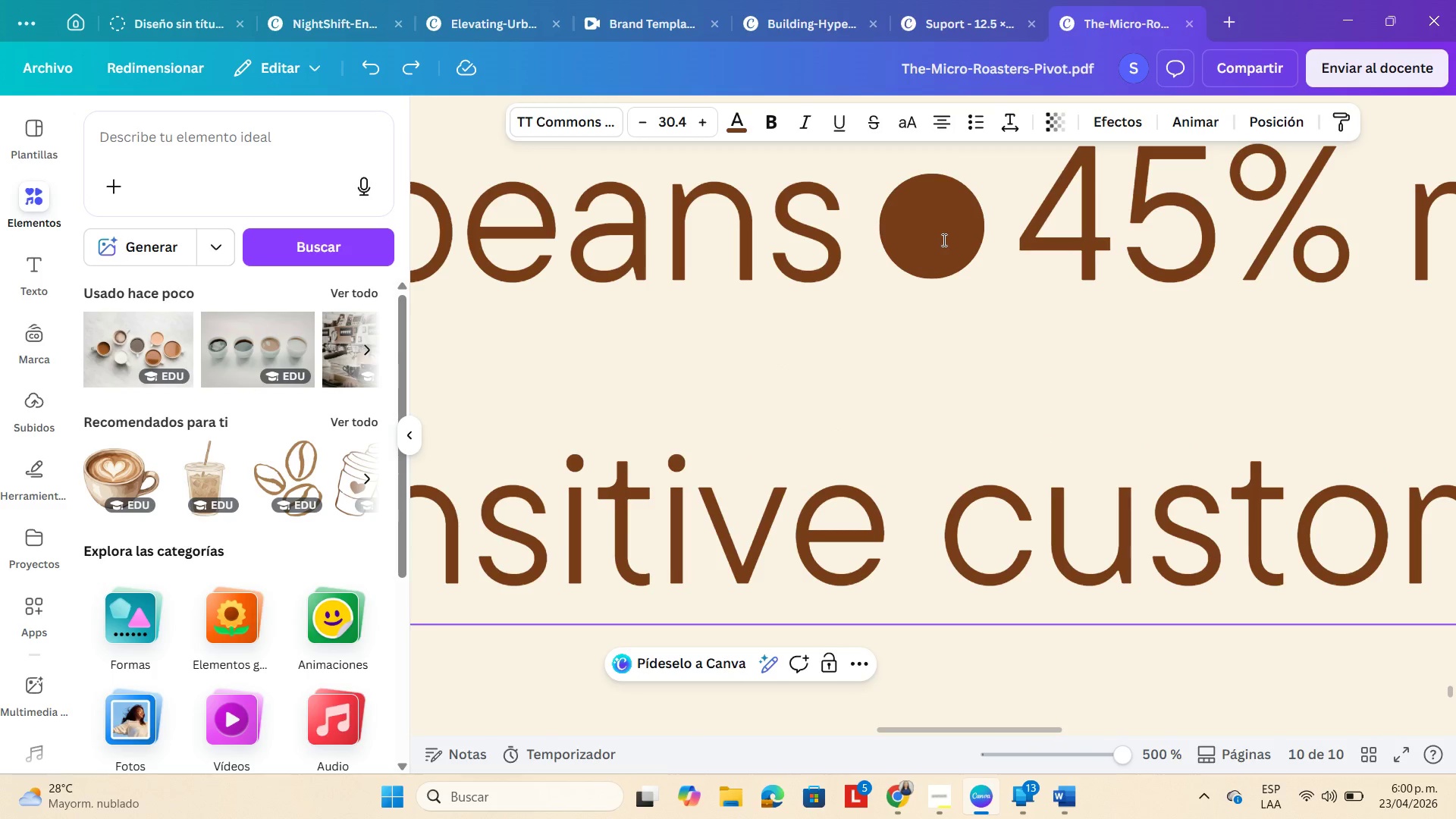 
left_click([943, 240])
 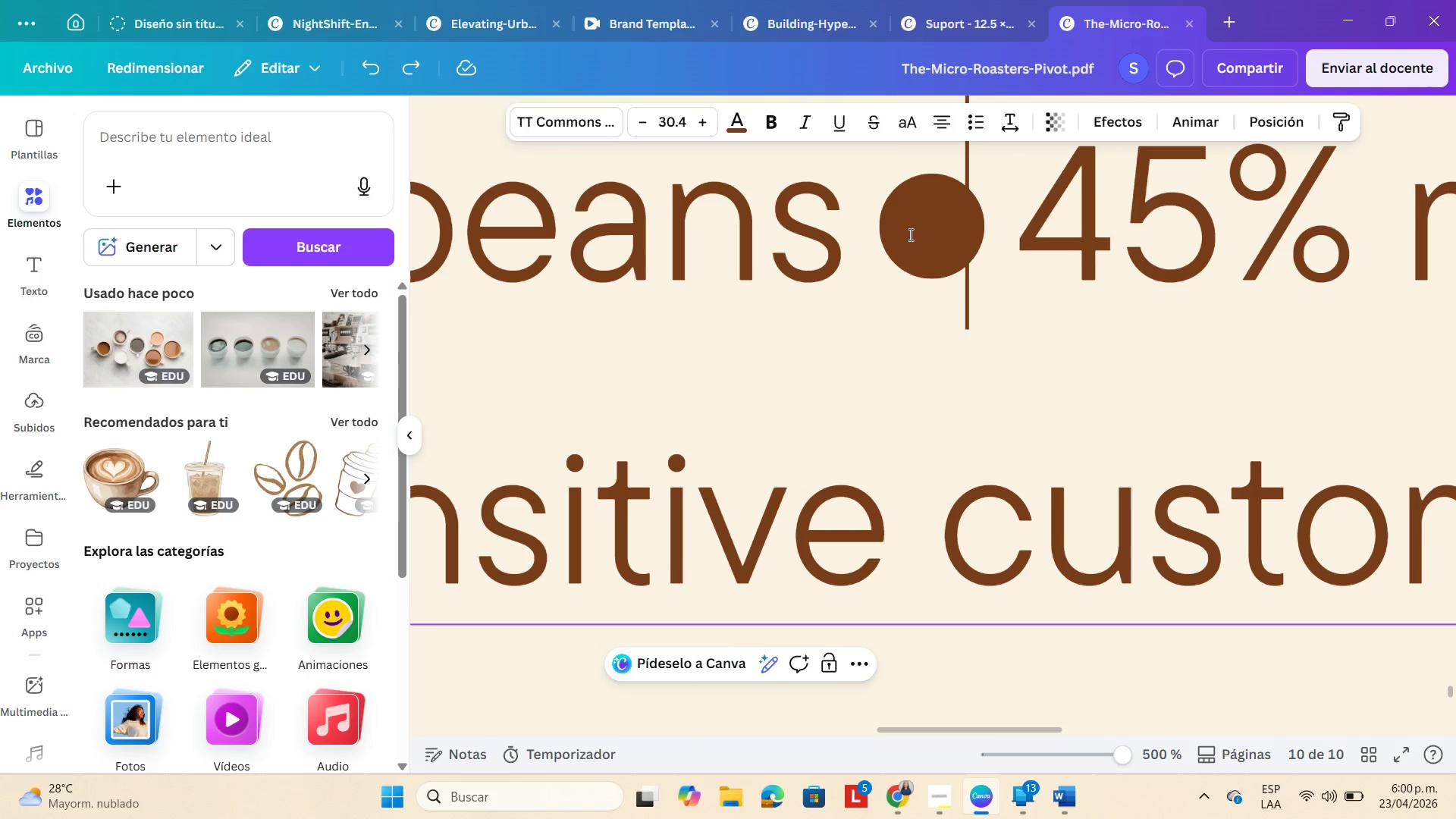 
triple_click([908, 234])
 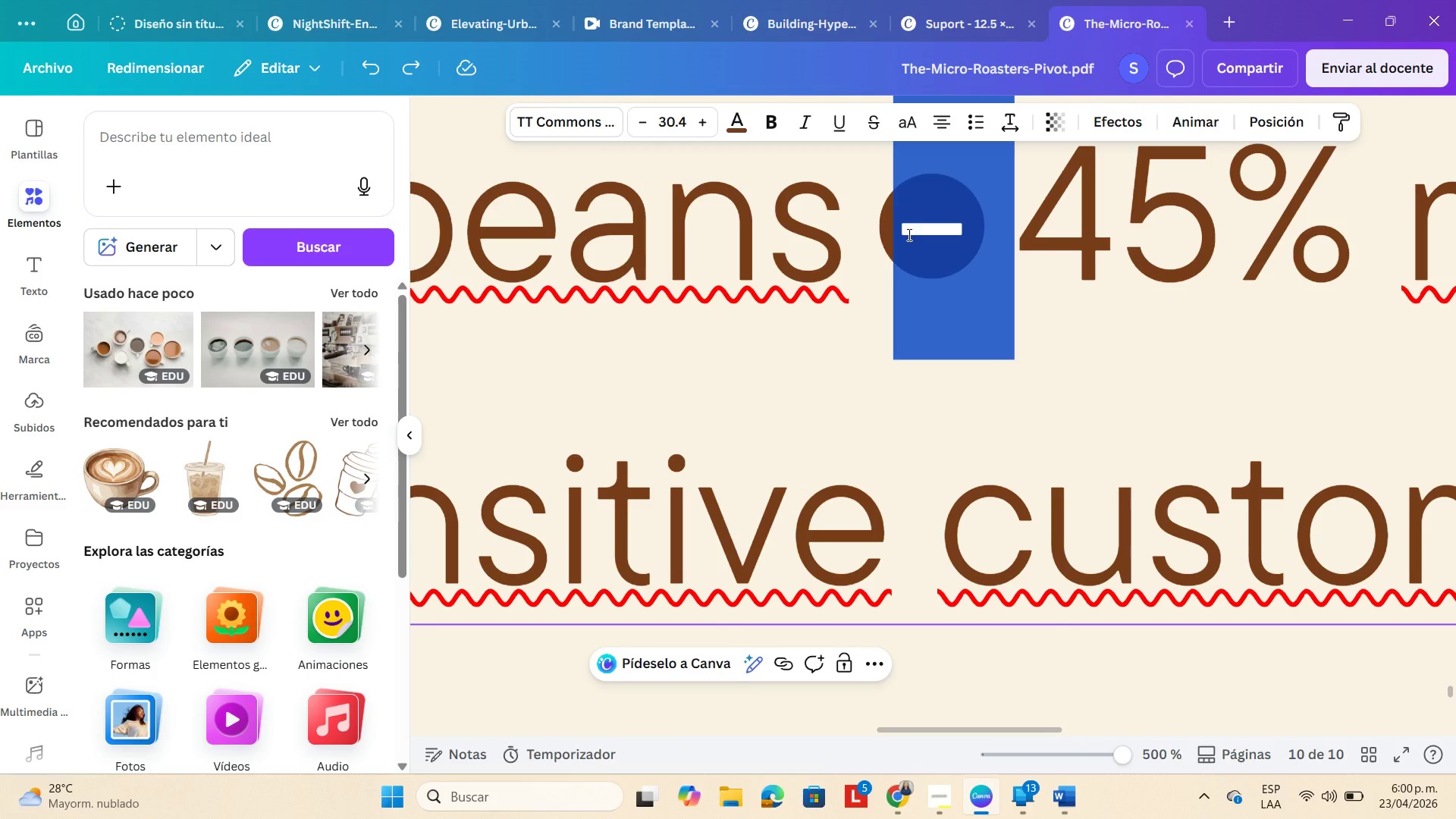 
left_click([908, 234])
 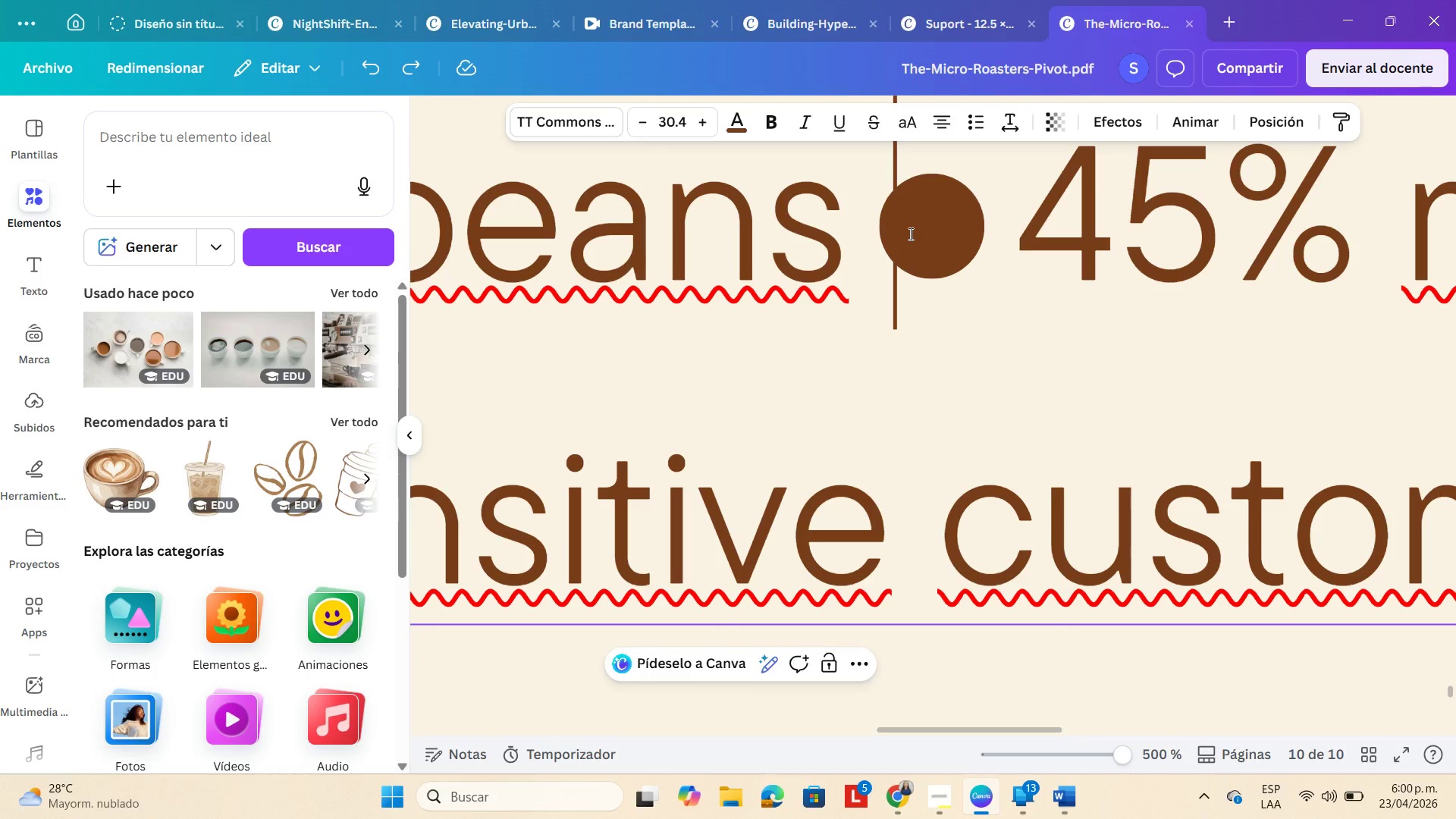 
left_click([909, 234])
 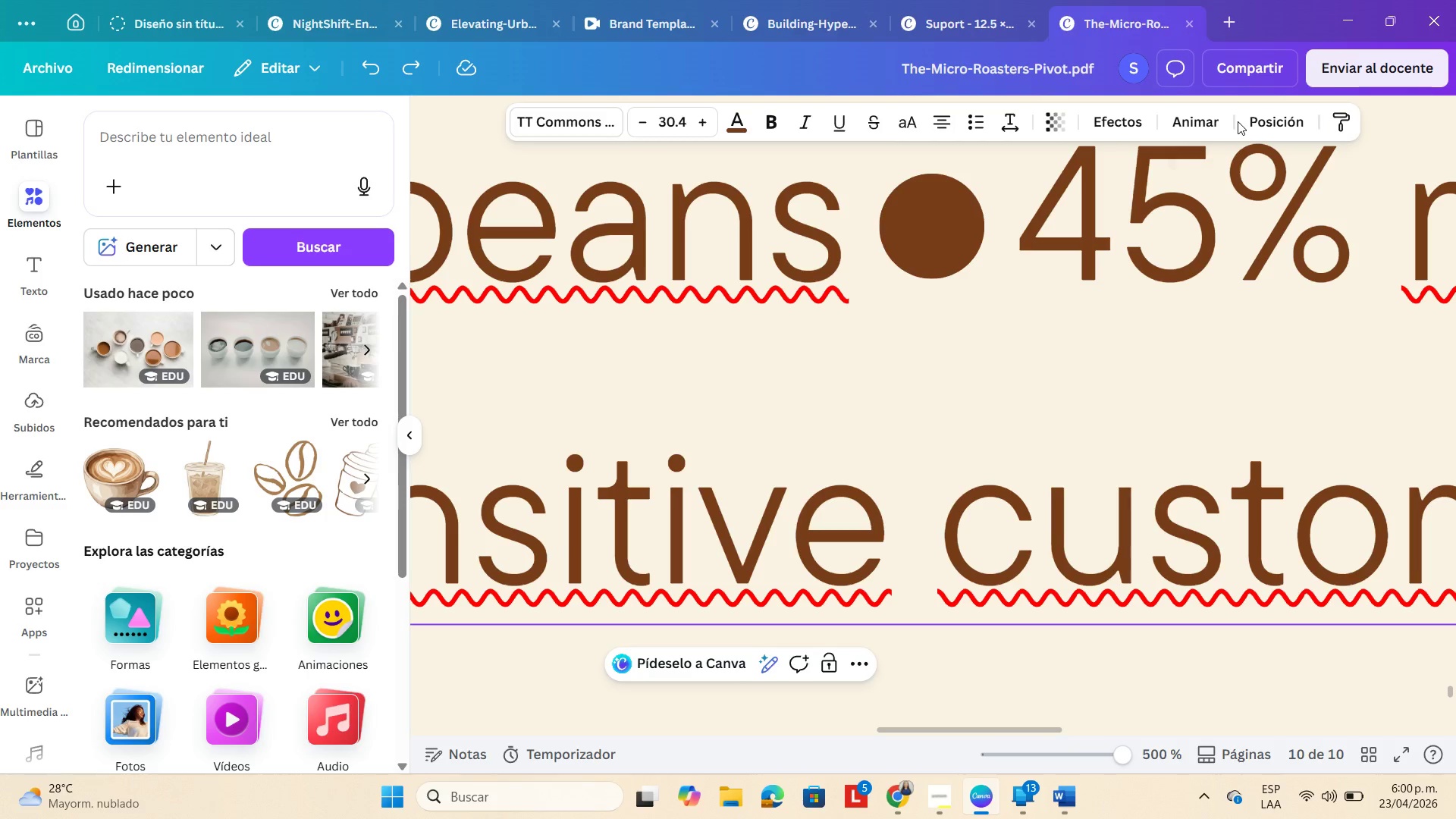 
left_click([1262, 125])
 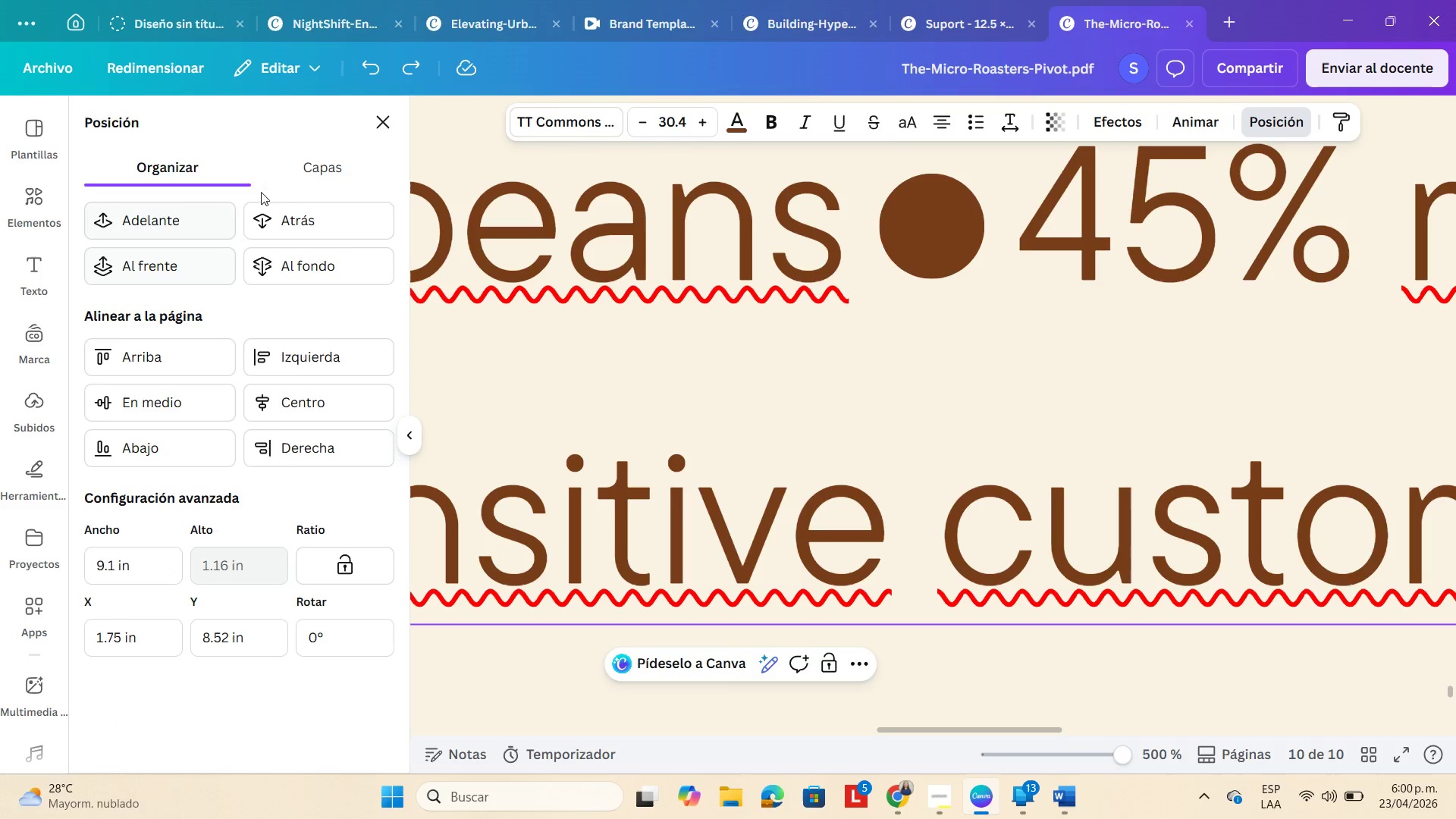 
left_click([284, 174])
 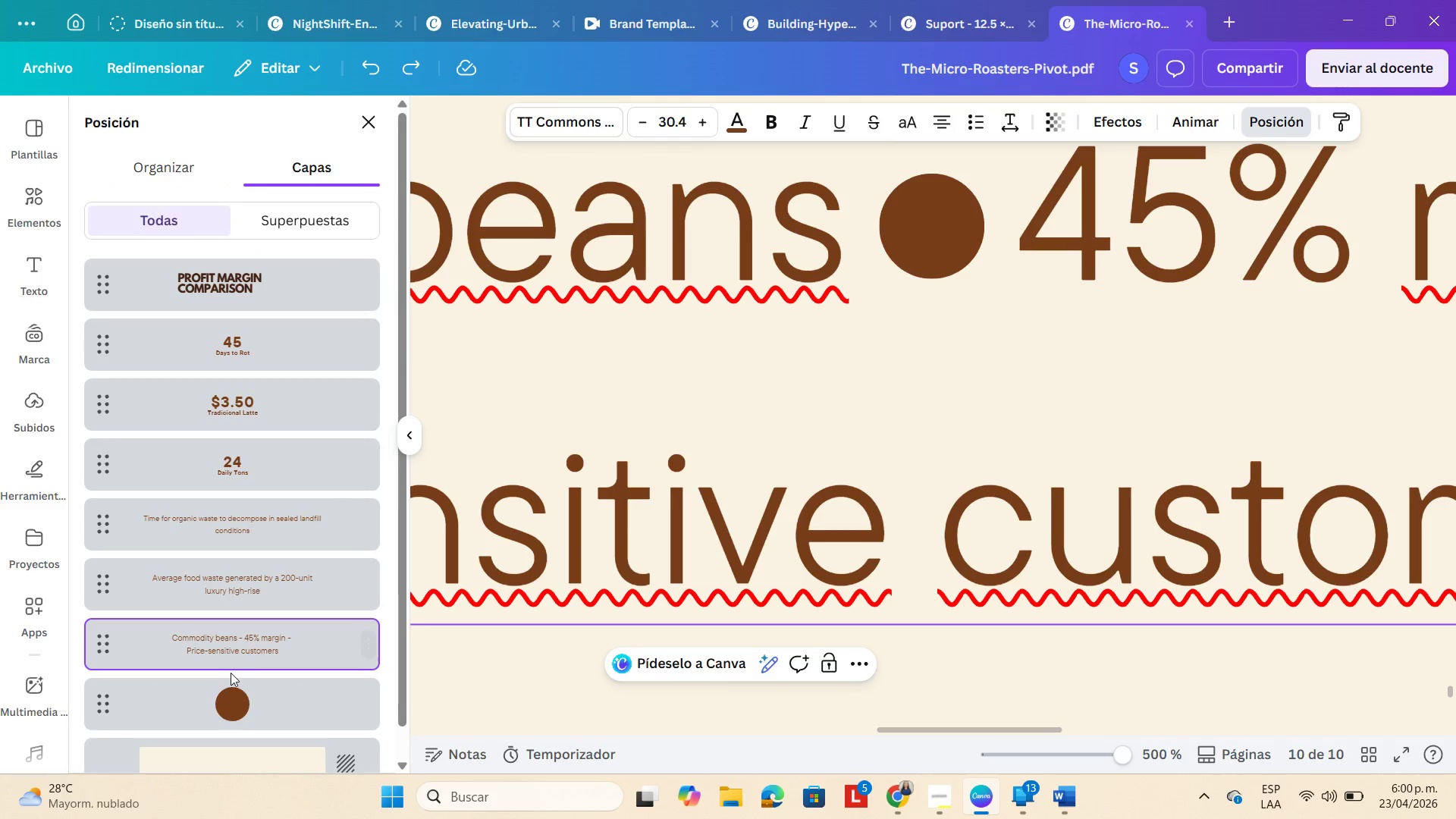 
left_click([221, 697])
 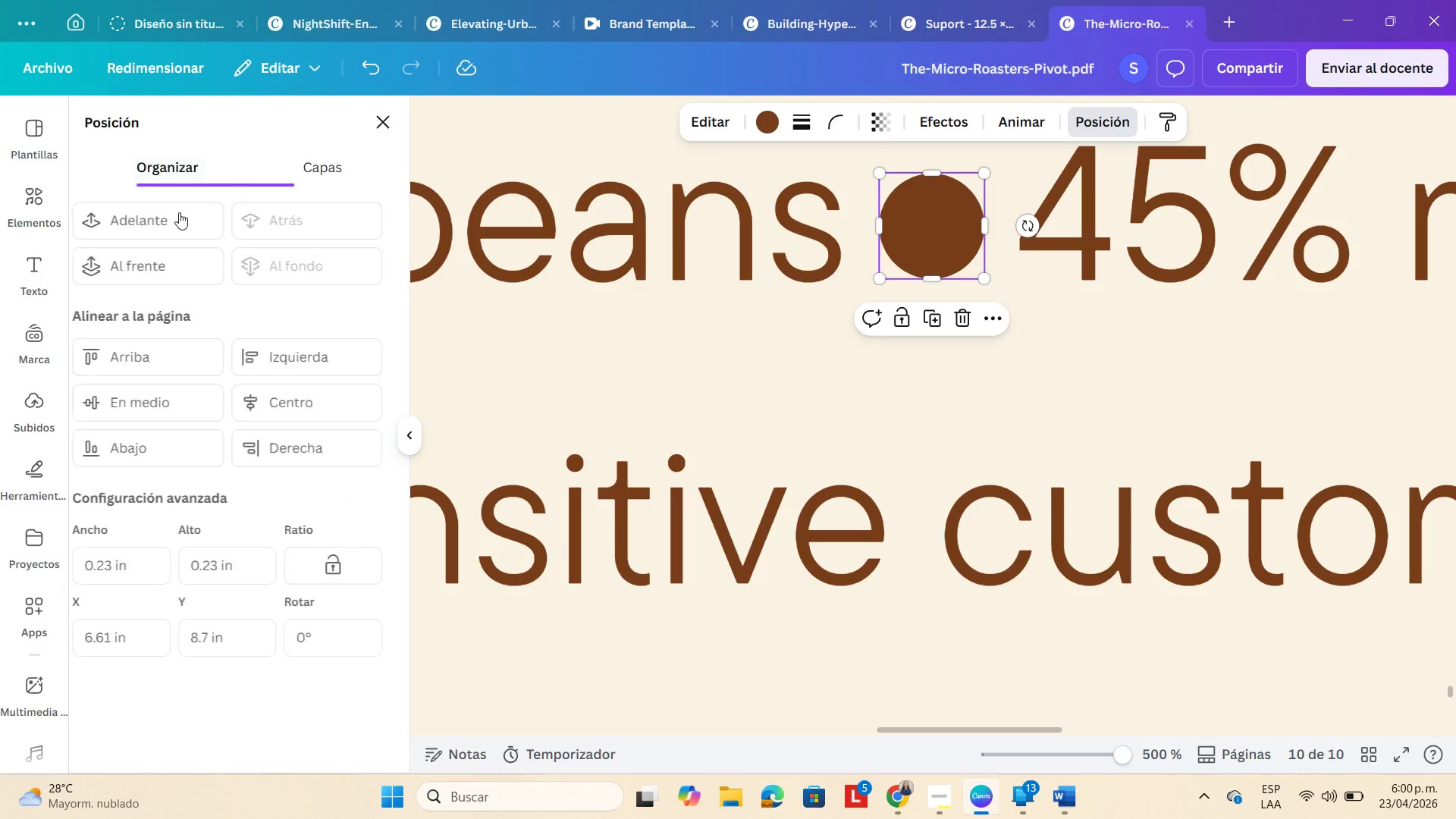 
left_click_drag(start_coordinate=[181, 266], to_coordinate=[189, 255])
 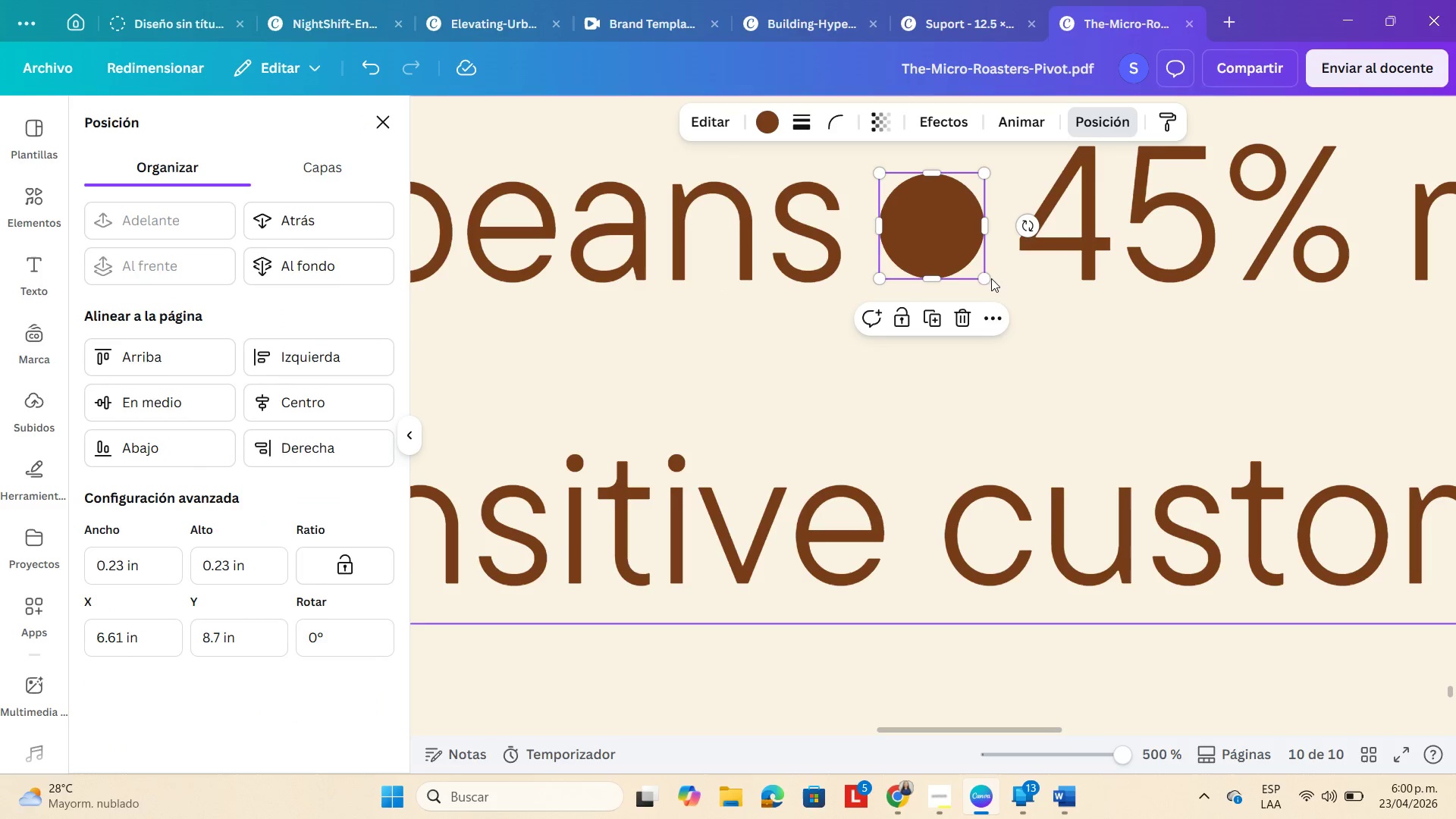 
left_click_drag(start_coordinate=[988, 278], to_coordinate=[959, 249])
 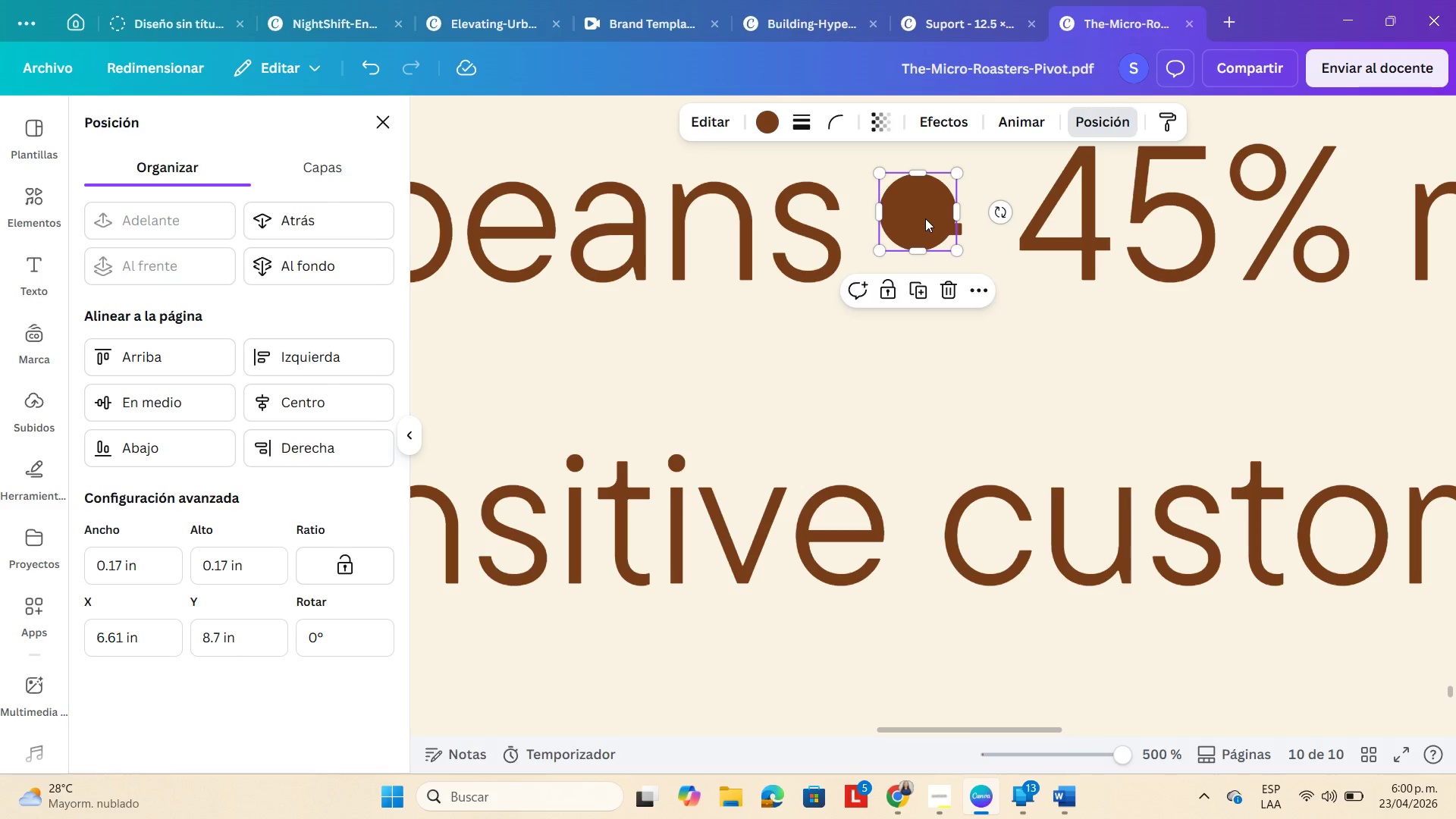 
left_click_drag(start_coordinate=[925, 218], to_coordinate=[947, 231])
 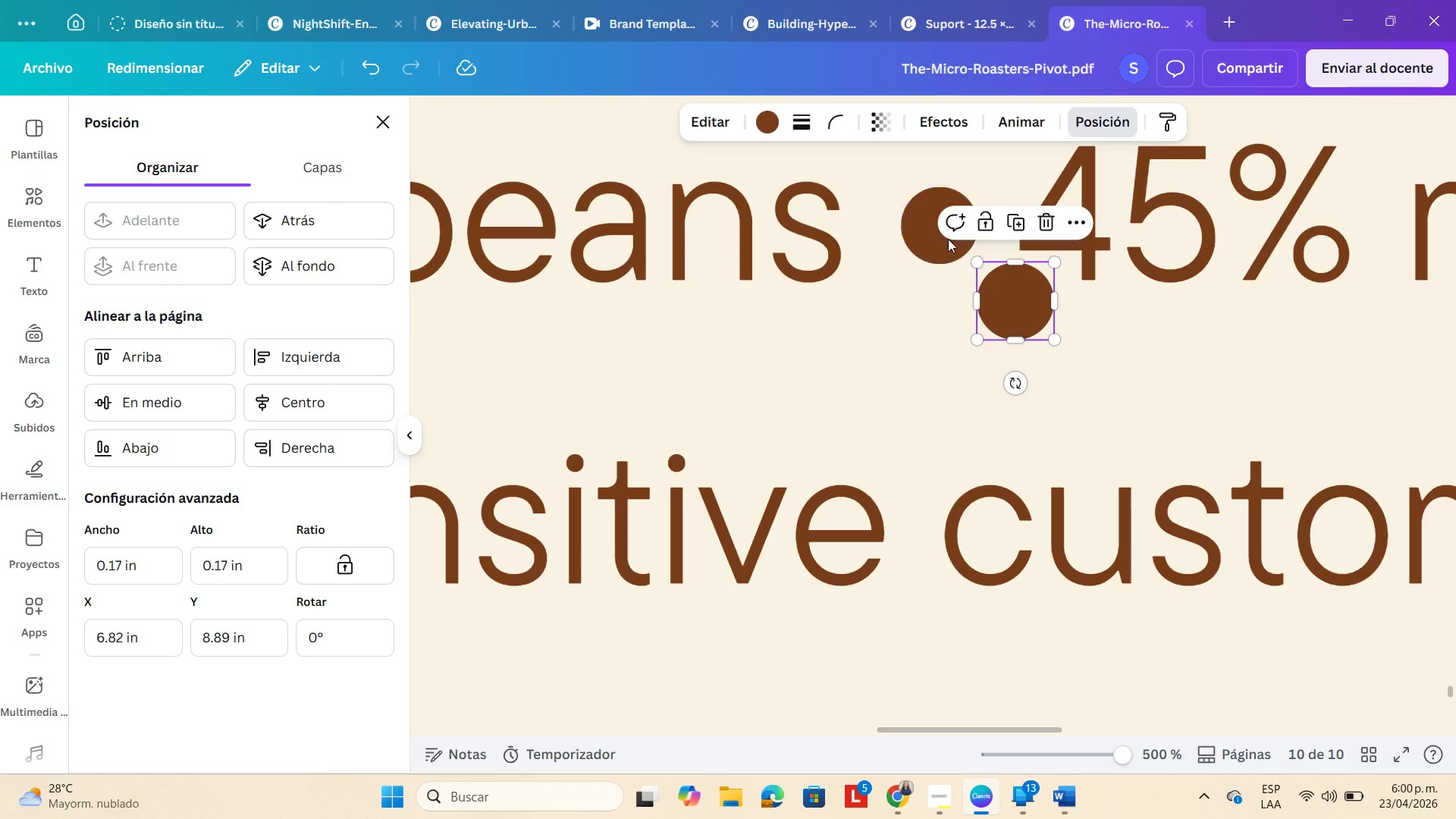 
left_click_drag(start_coordinate=[1022, 306], to_coordinate=[1322, 332])
 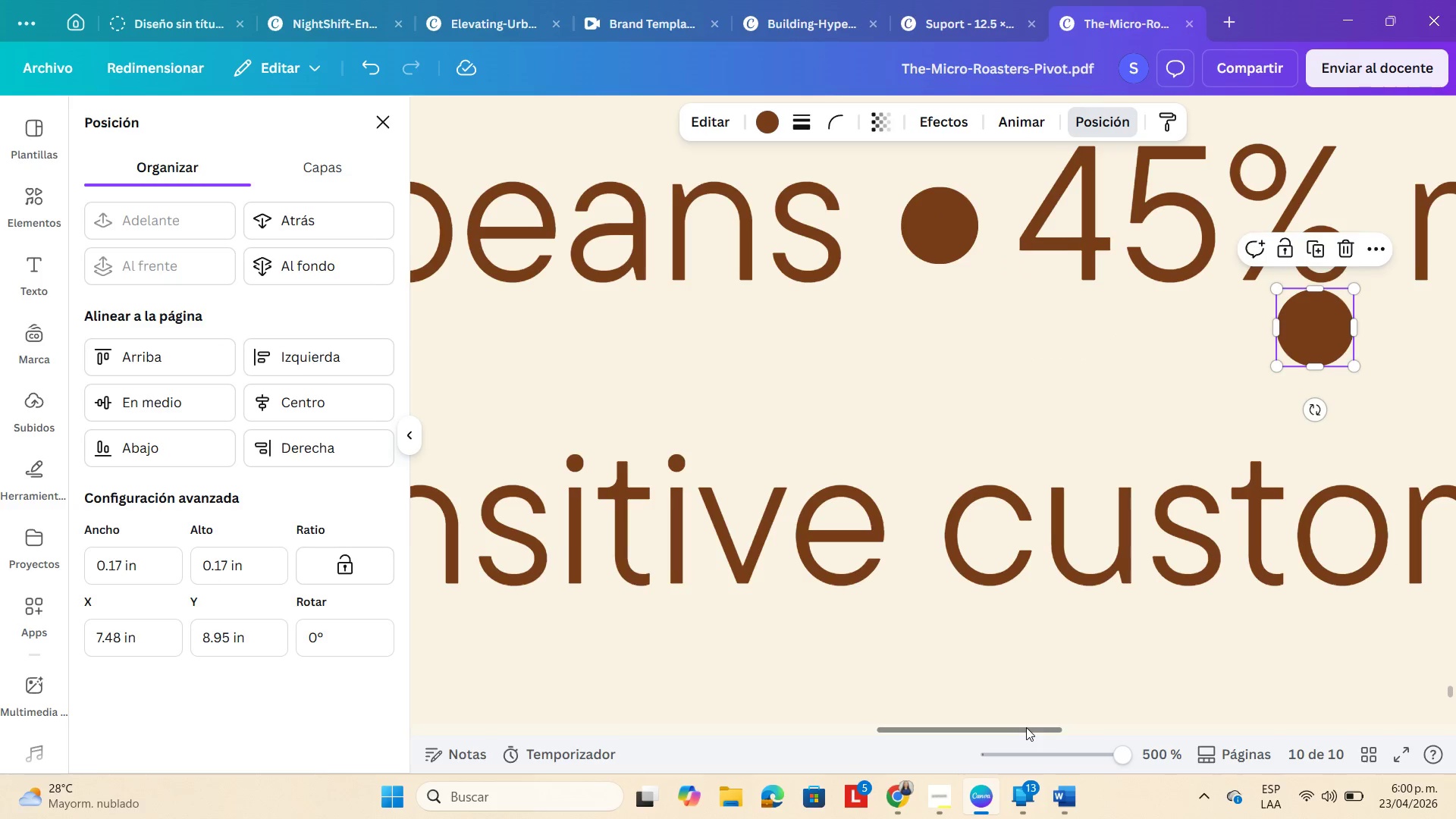 
left_click_drag(start_coordinate=[1026, 727], to_coordinate=[1172, 700])
 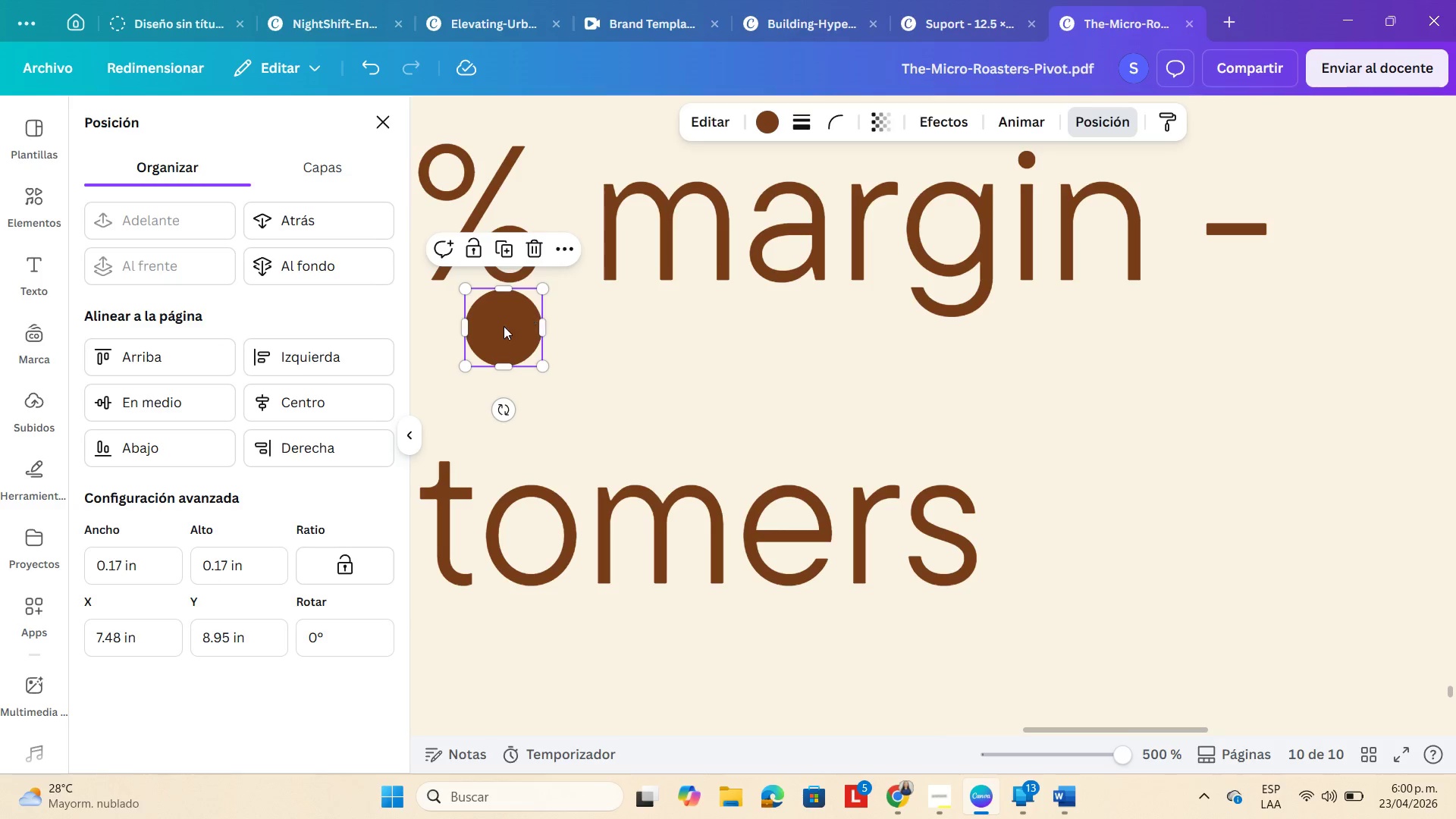 
left_click_drag(start_coordinate=[501, 326], to_coordinate=[1240, 228])
 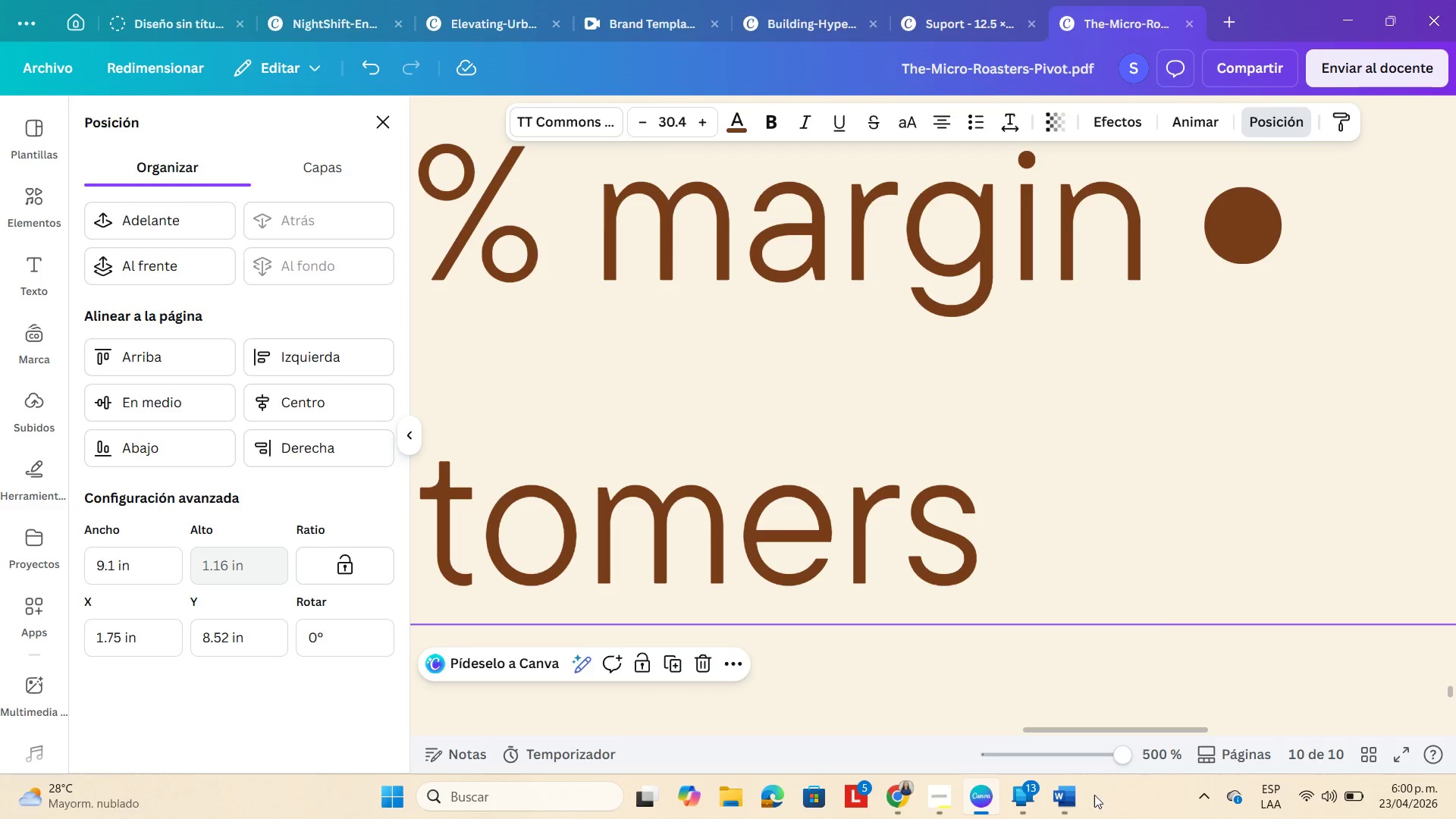 
left_click([1077, 761])
 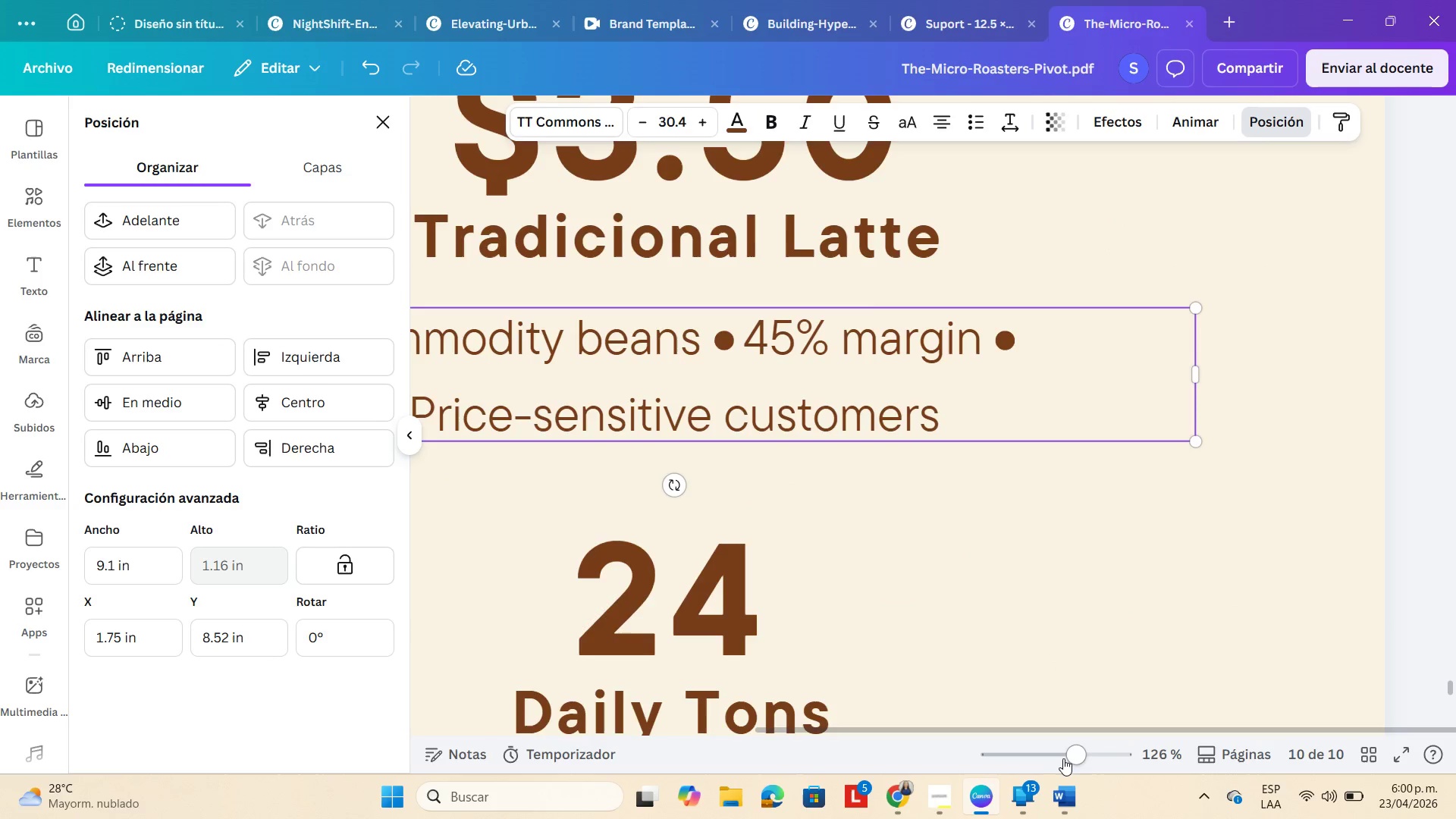 
left_click([1059, 758])
 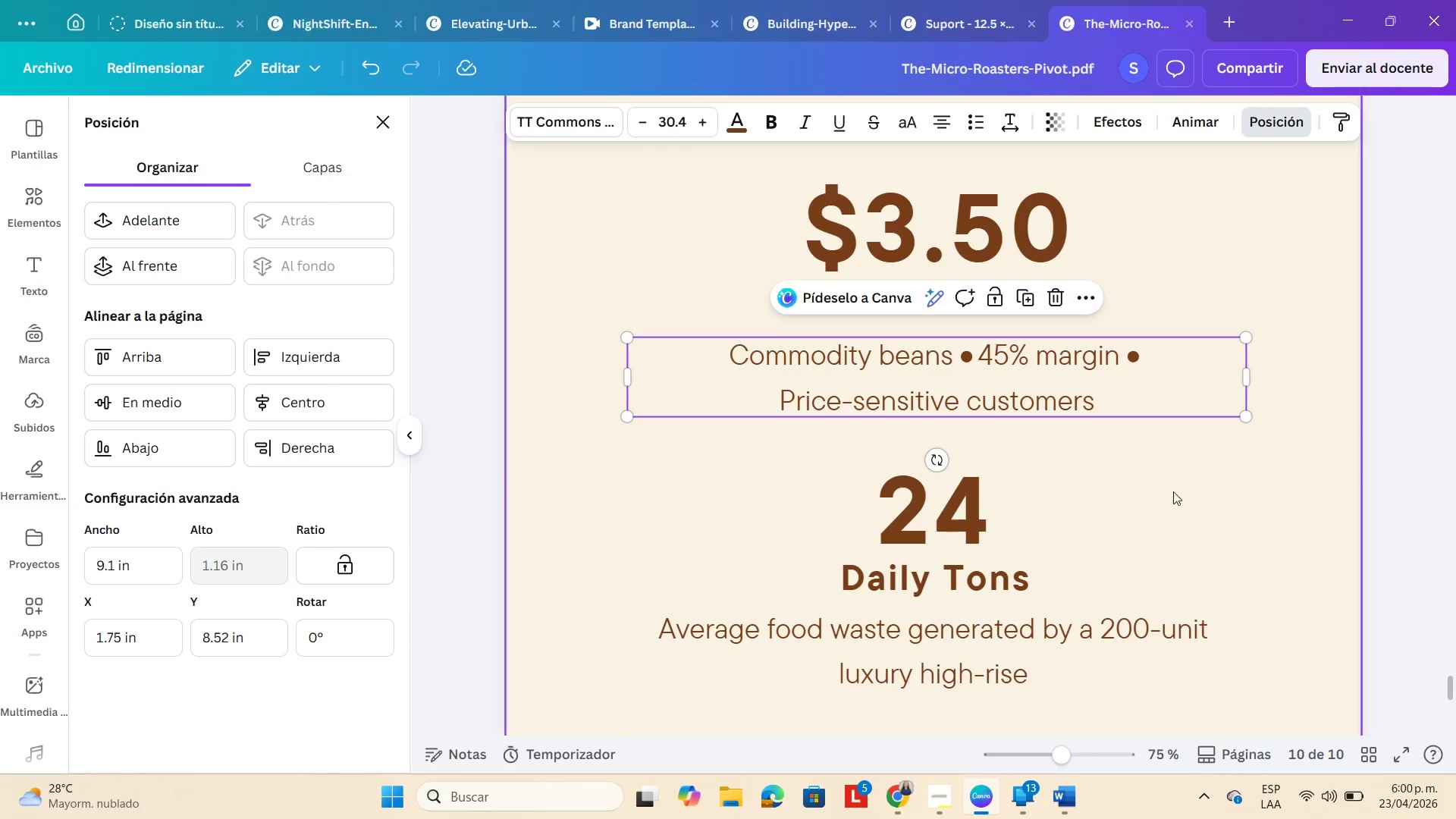 
left_click([1123, 399])
 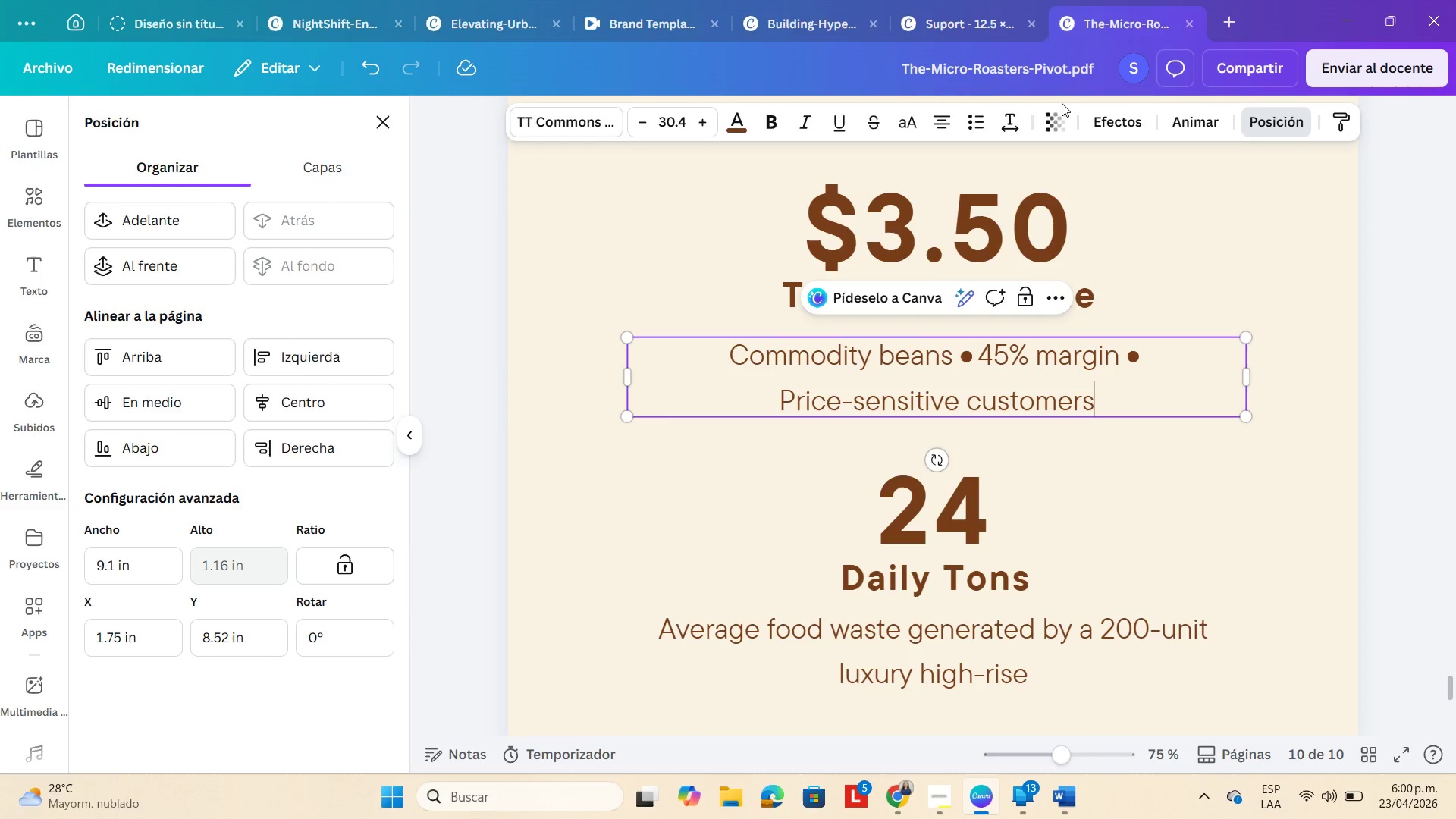 
left_click([1013, 118])
 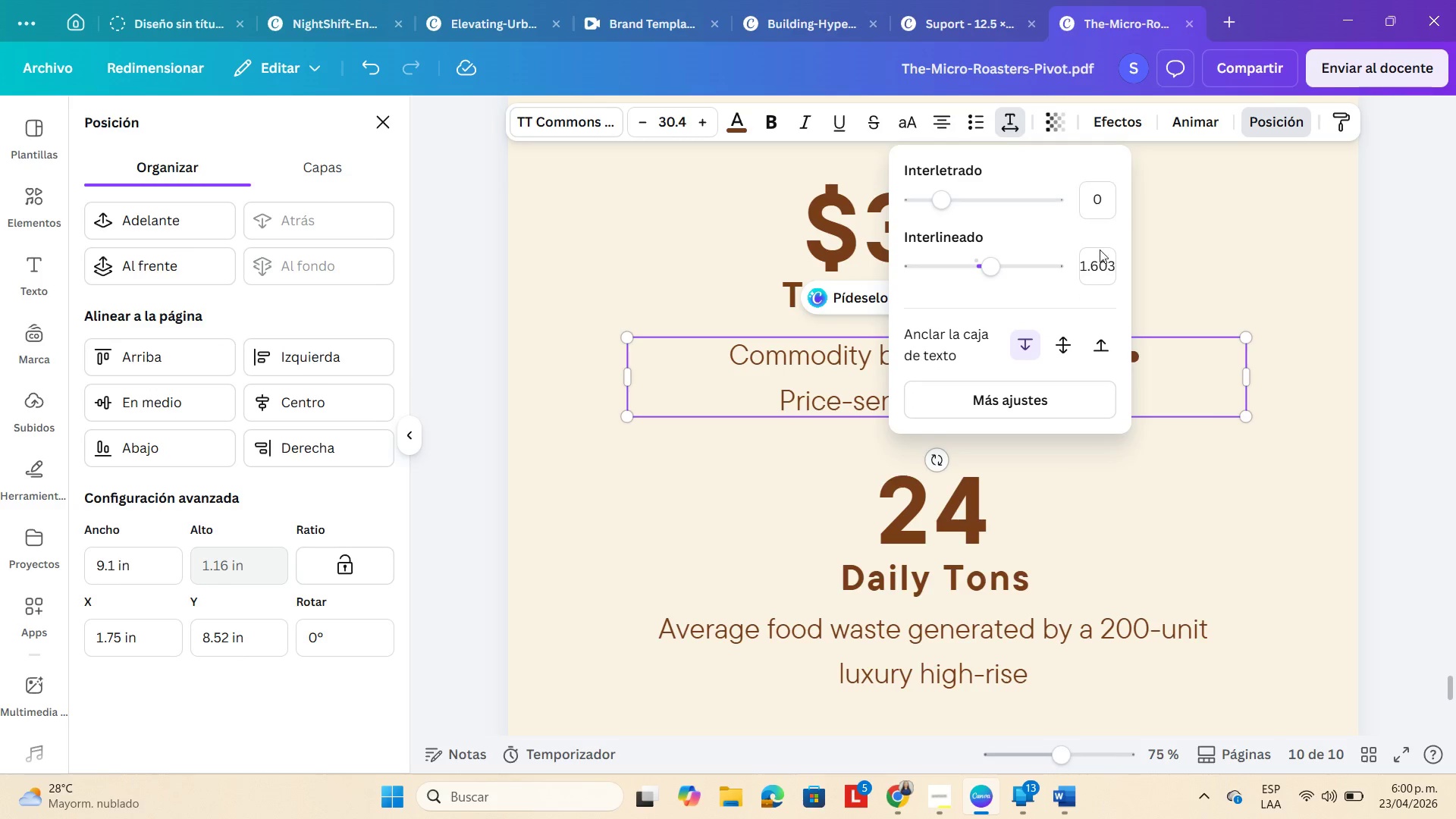 
left_click([1100, 251])
 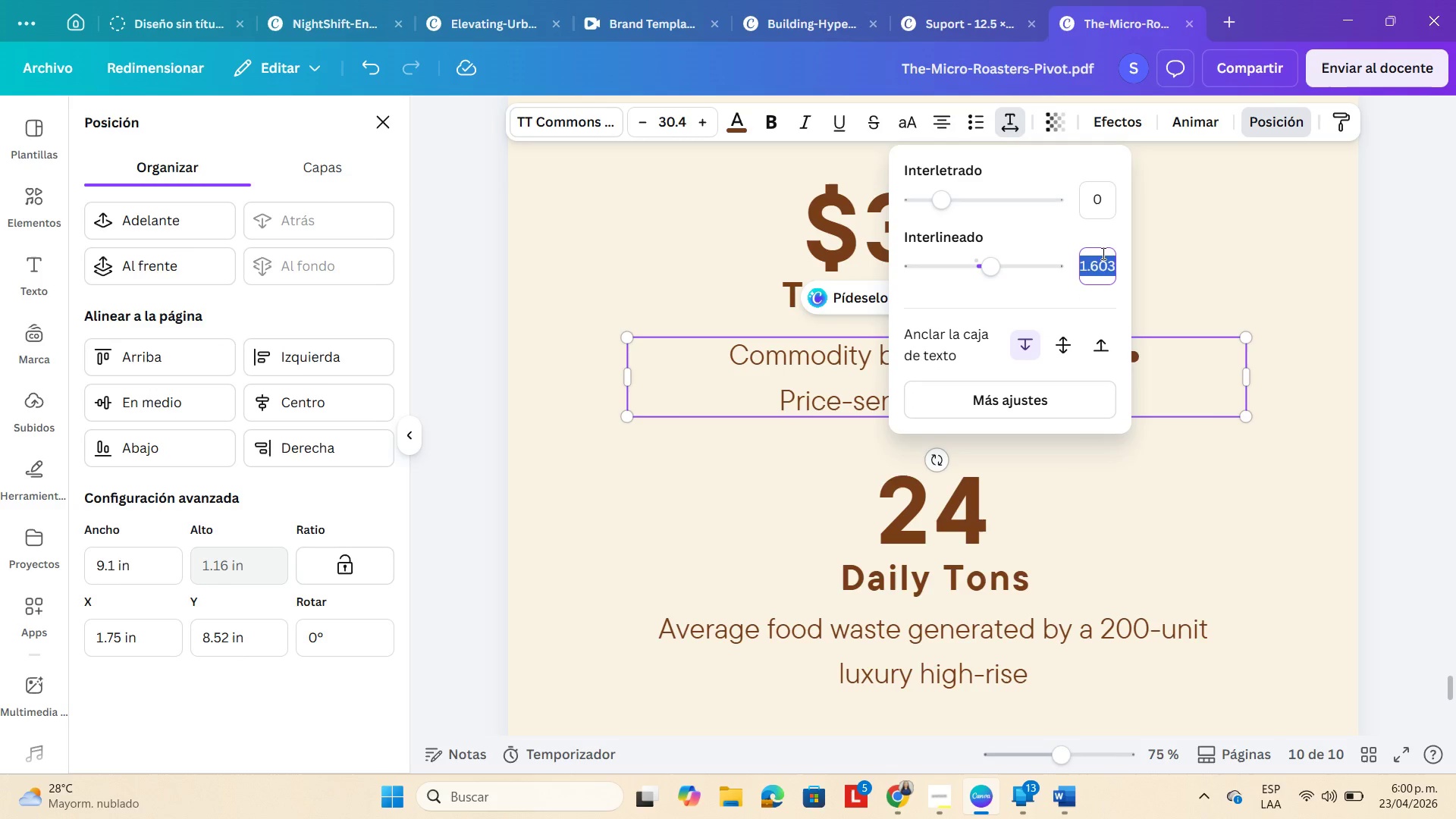 
key(Numpad1)
 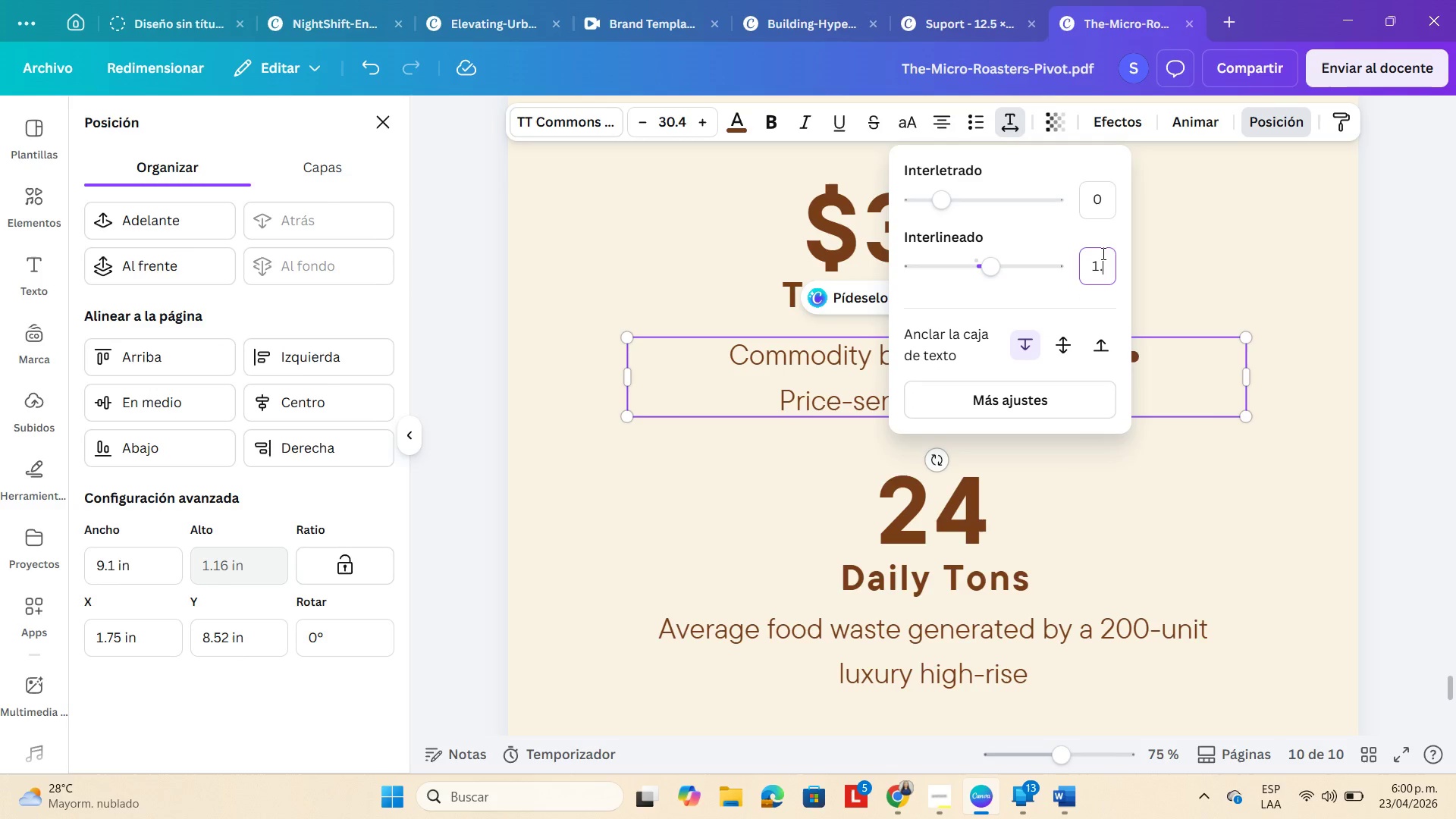 
key(NumpadDecimal)
 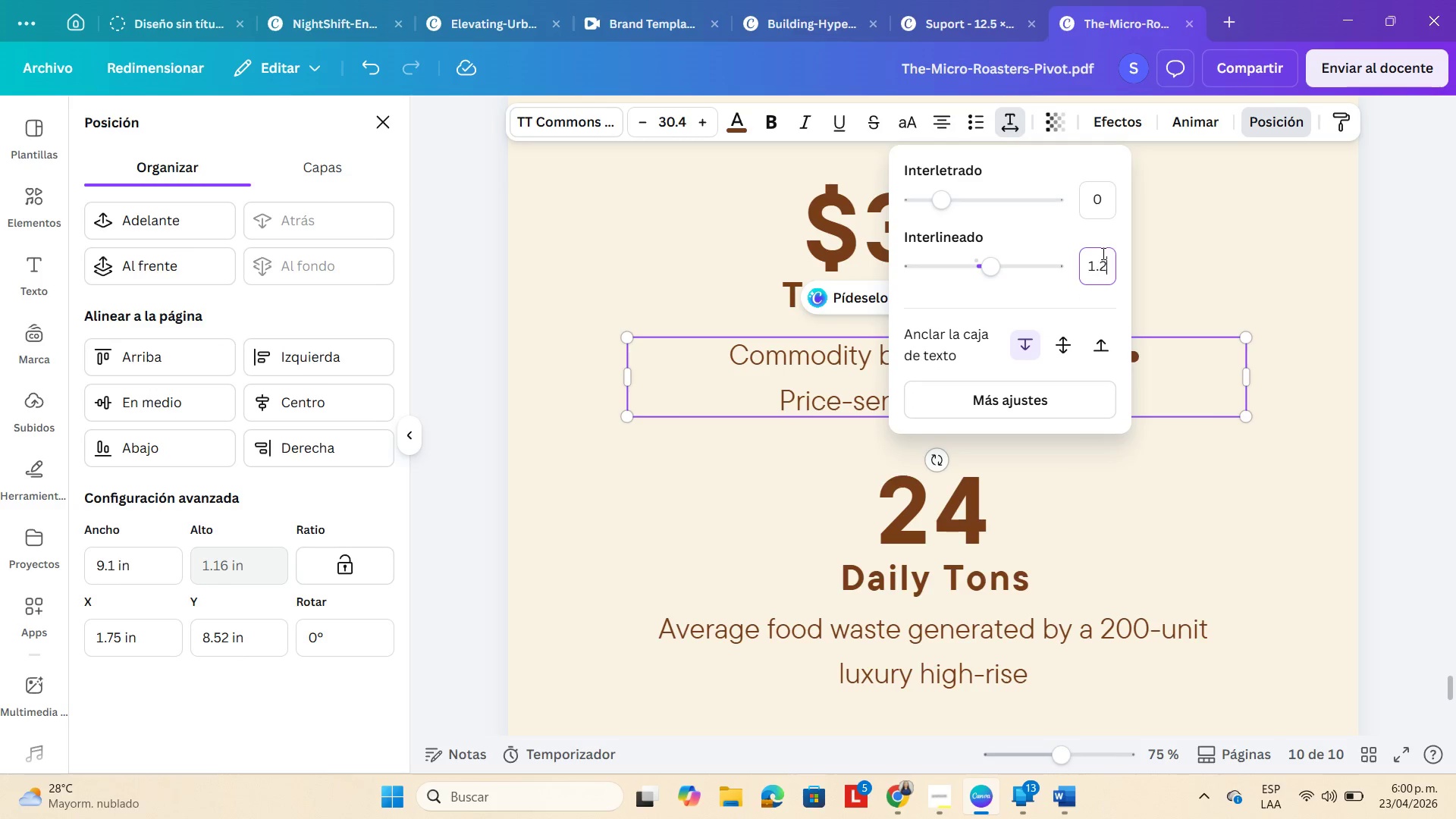 
key(Numpad2)
 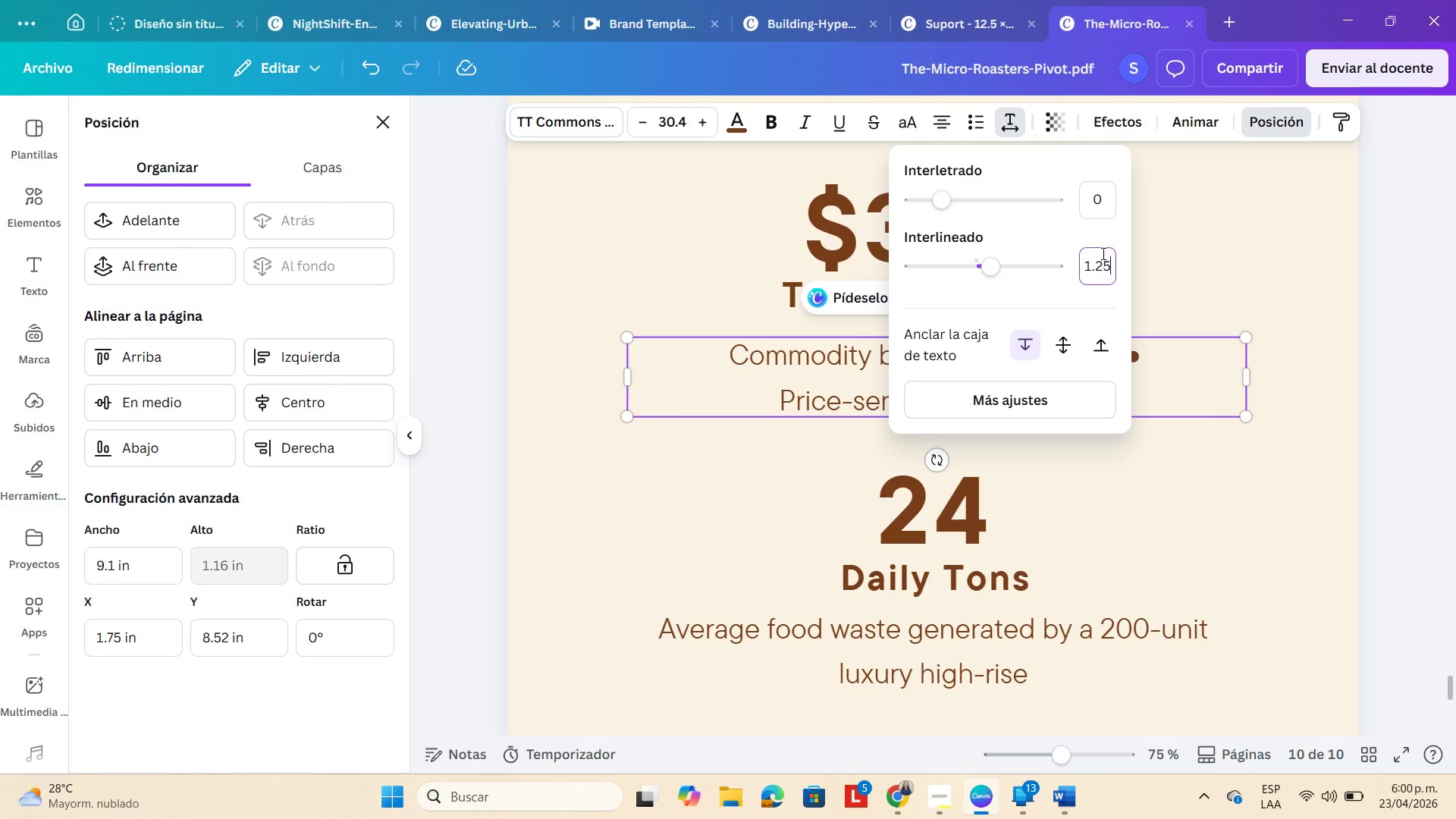 
key(Numpad5)
 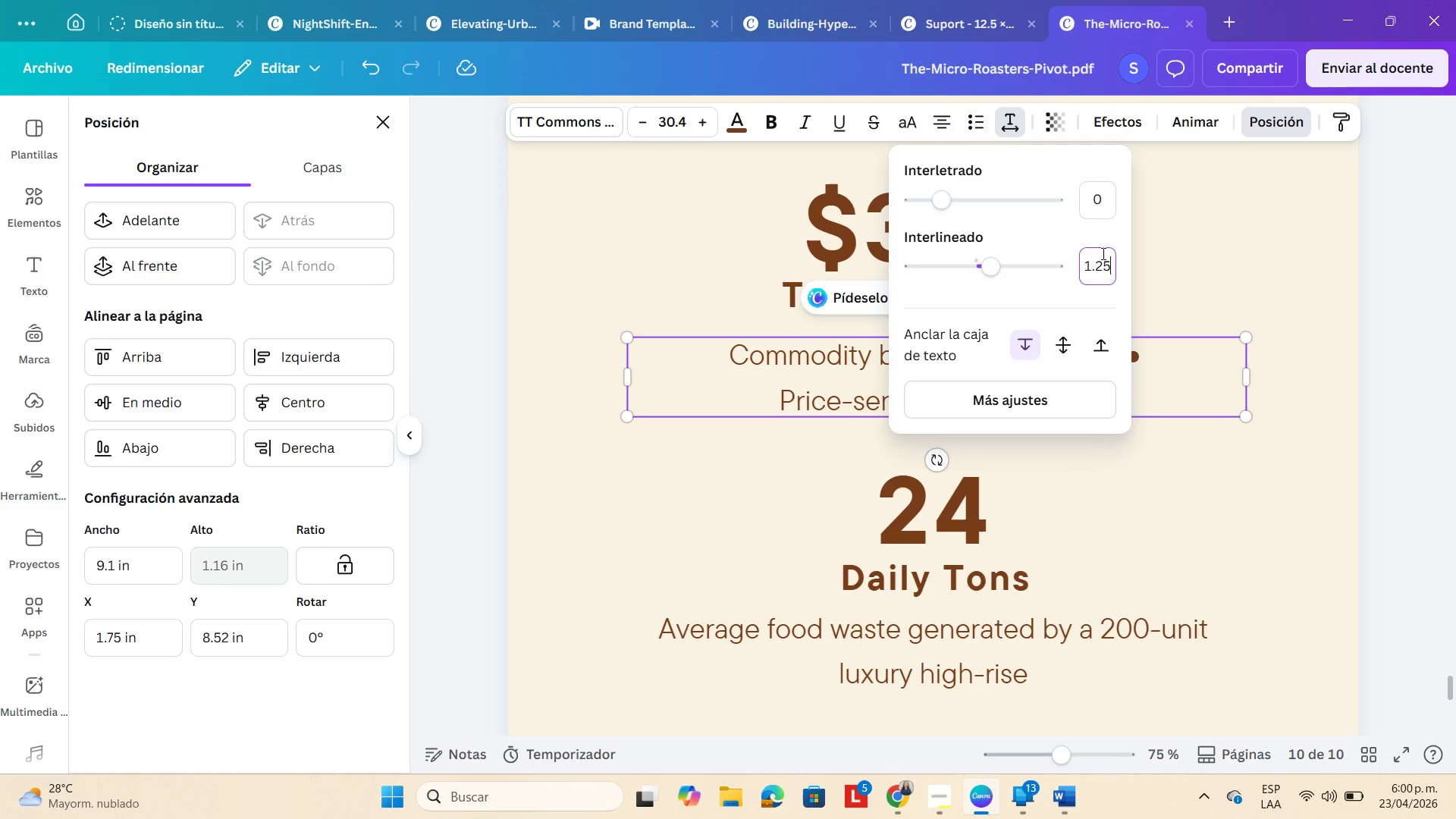 
key(NumpadEnter)
 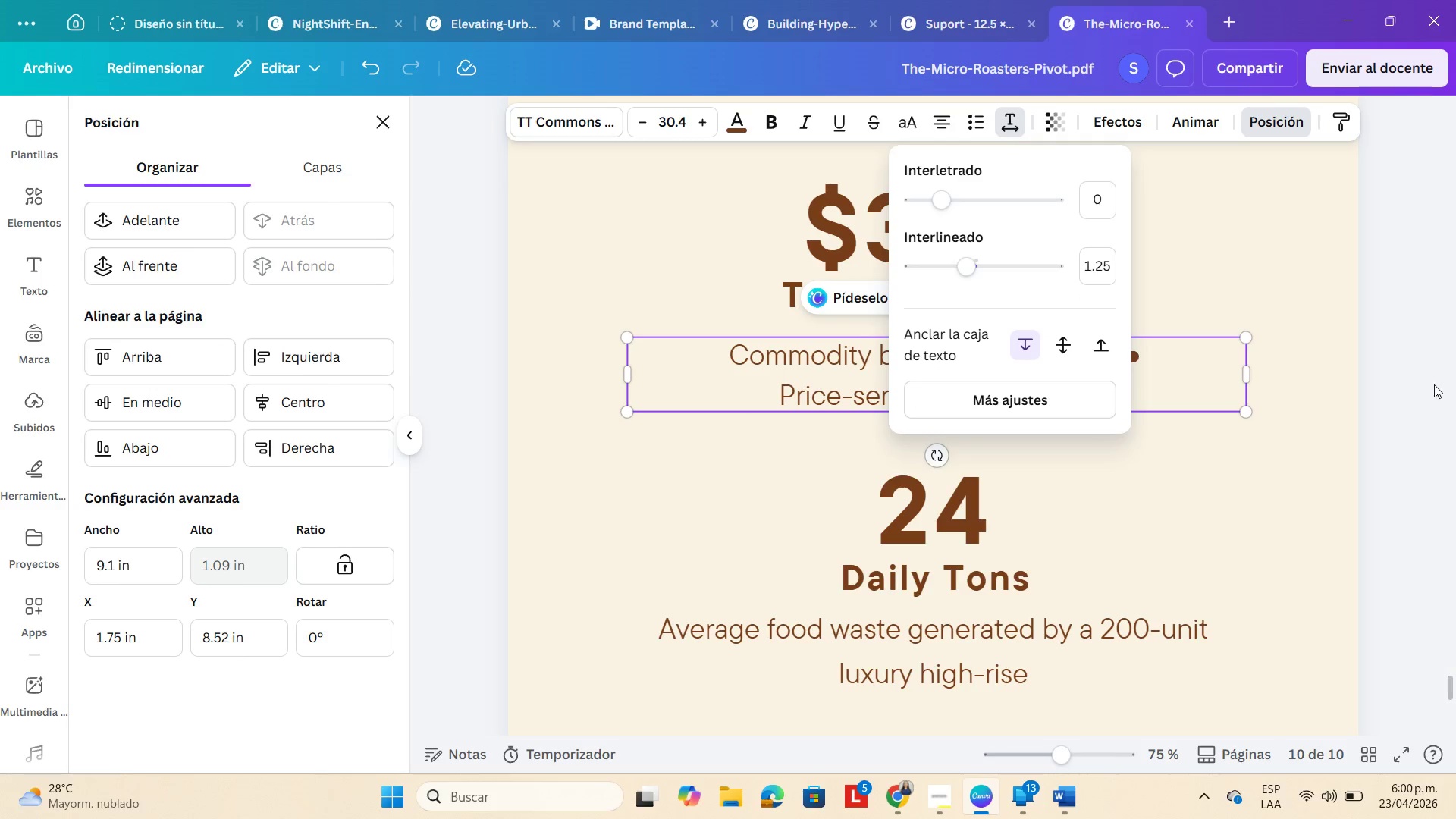 
double_click([1383, 409])
 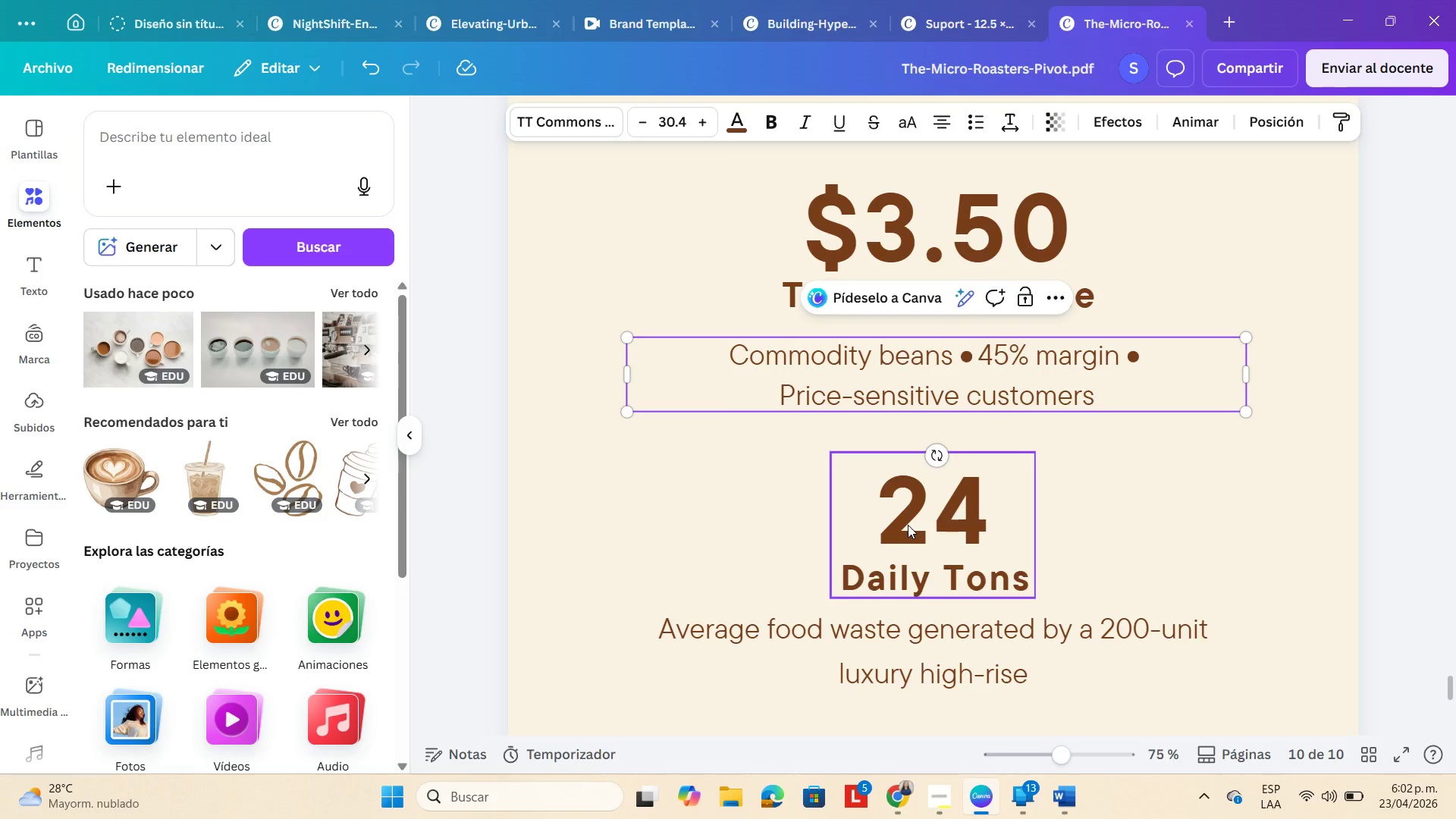 
wait(72.05)
 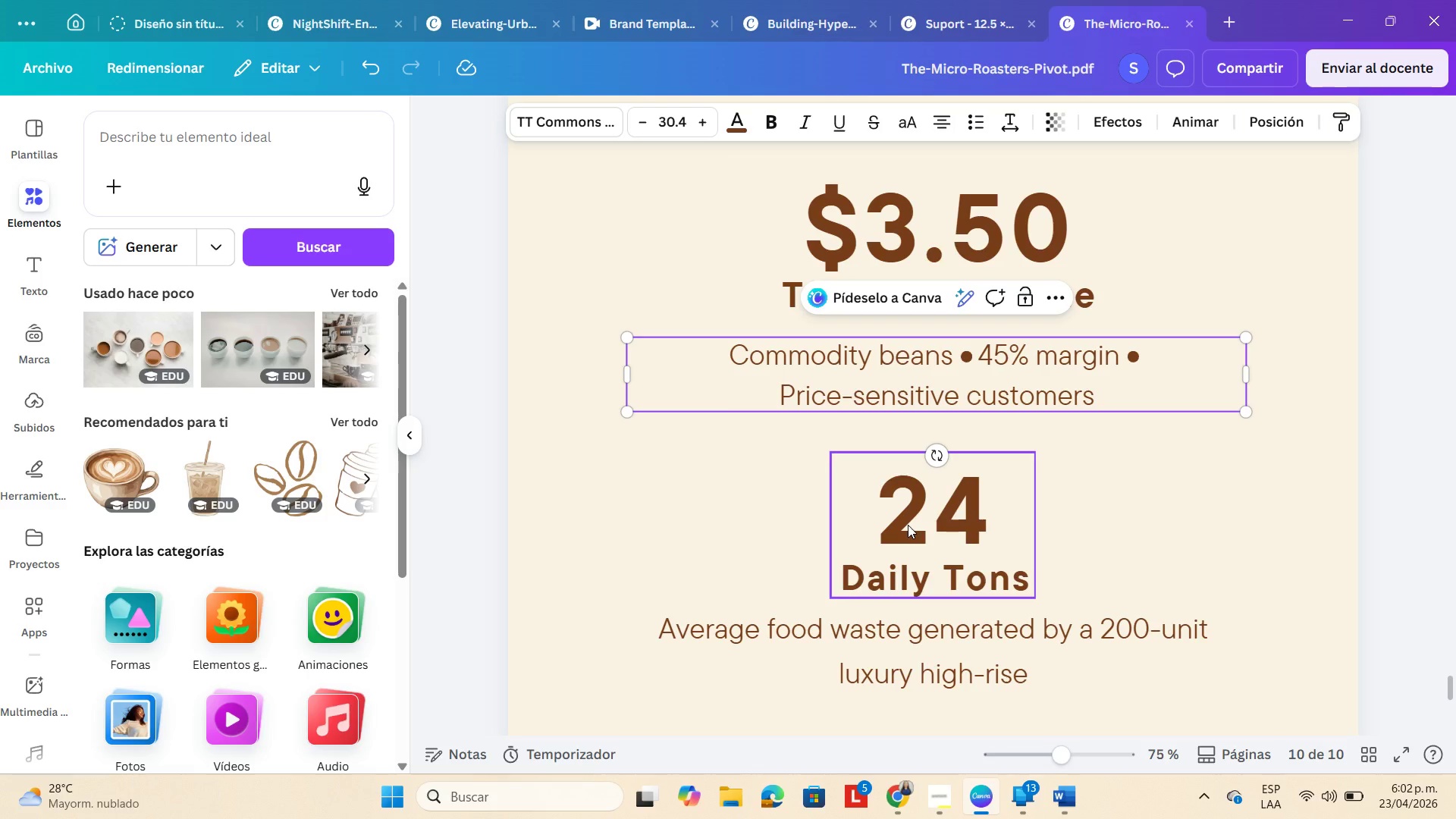 
left_click([912, 513])
 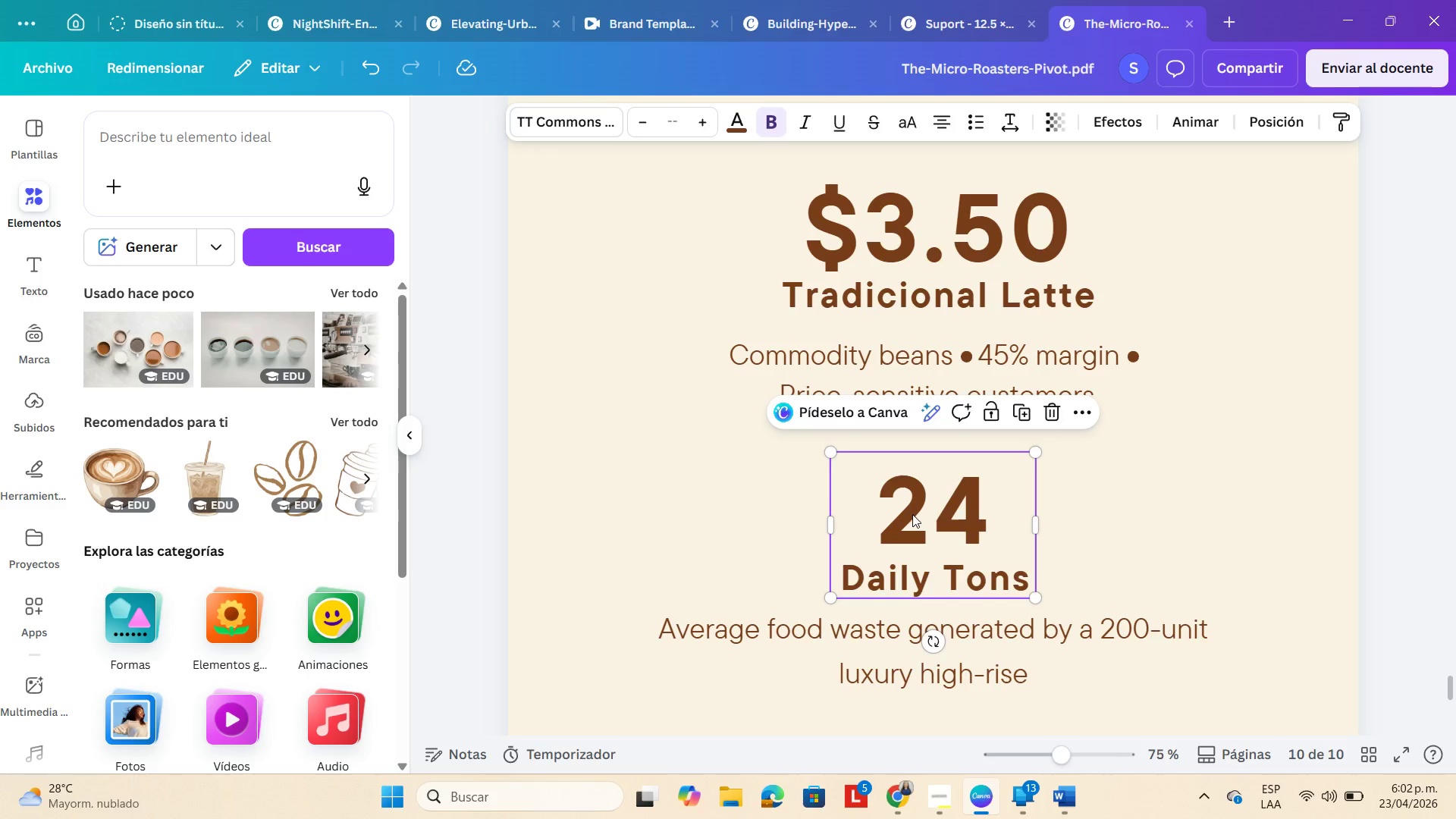 
left_click([914, 514])
 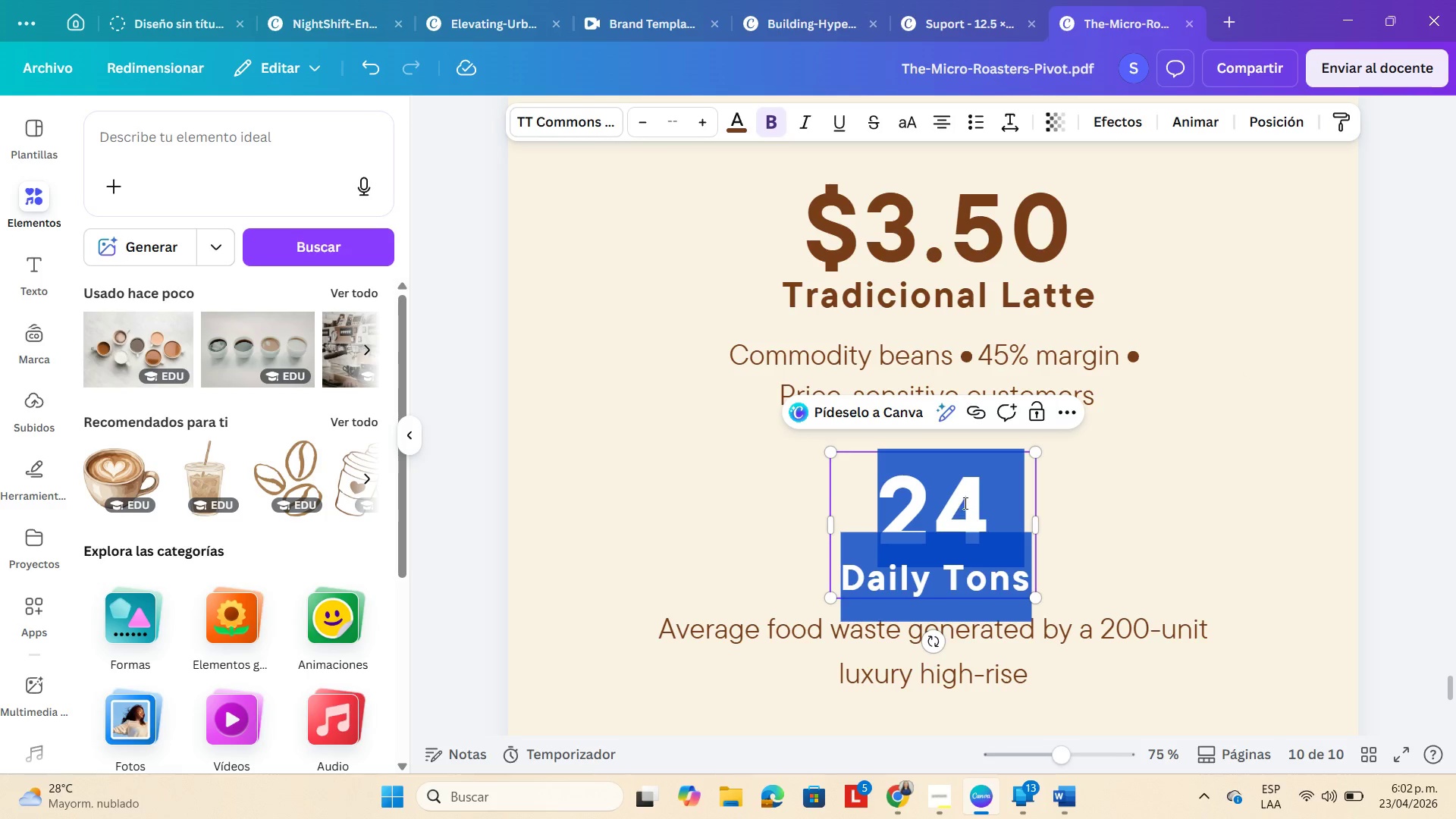 
left_click([964, 503])
 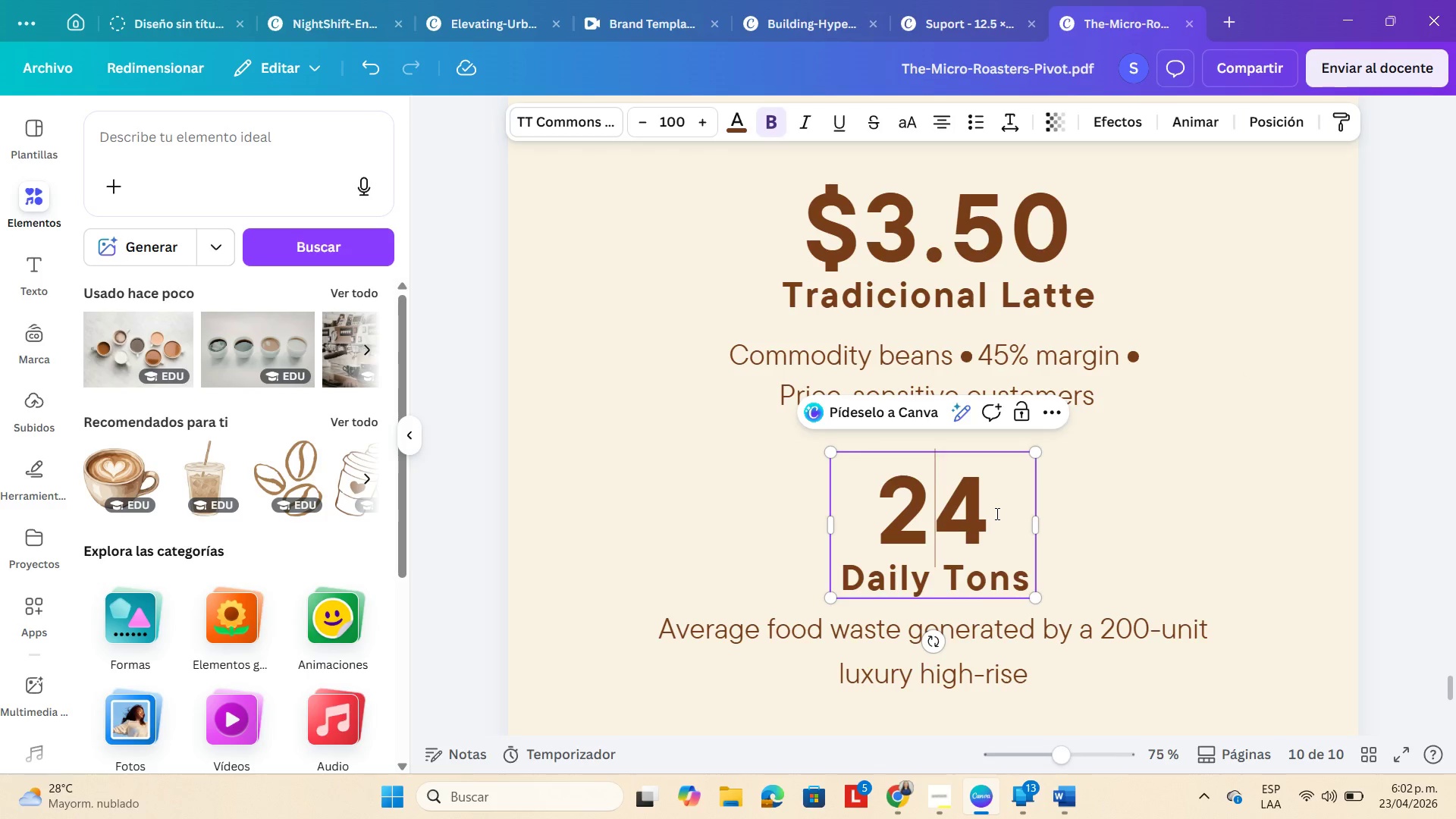 
key(ArrowRight)
 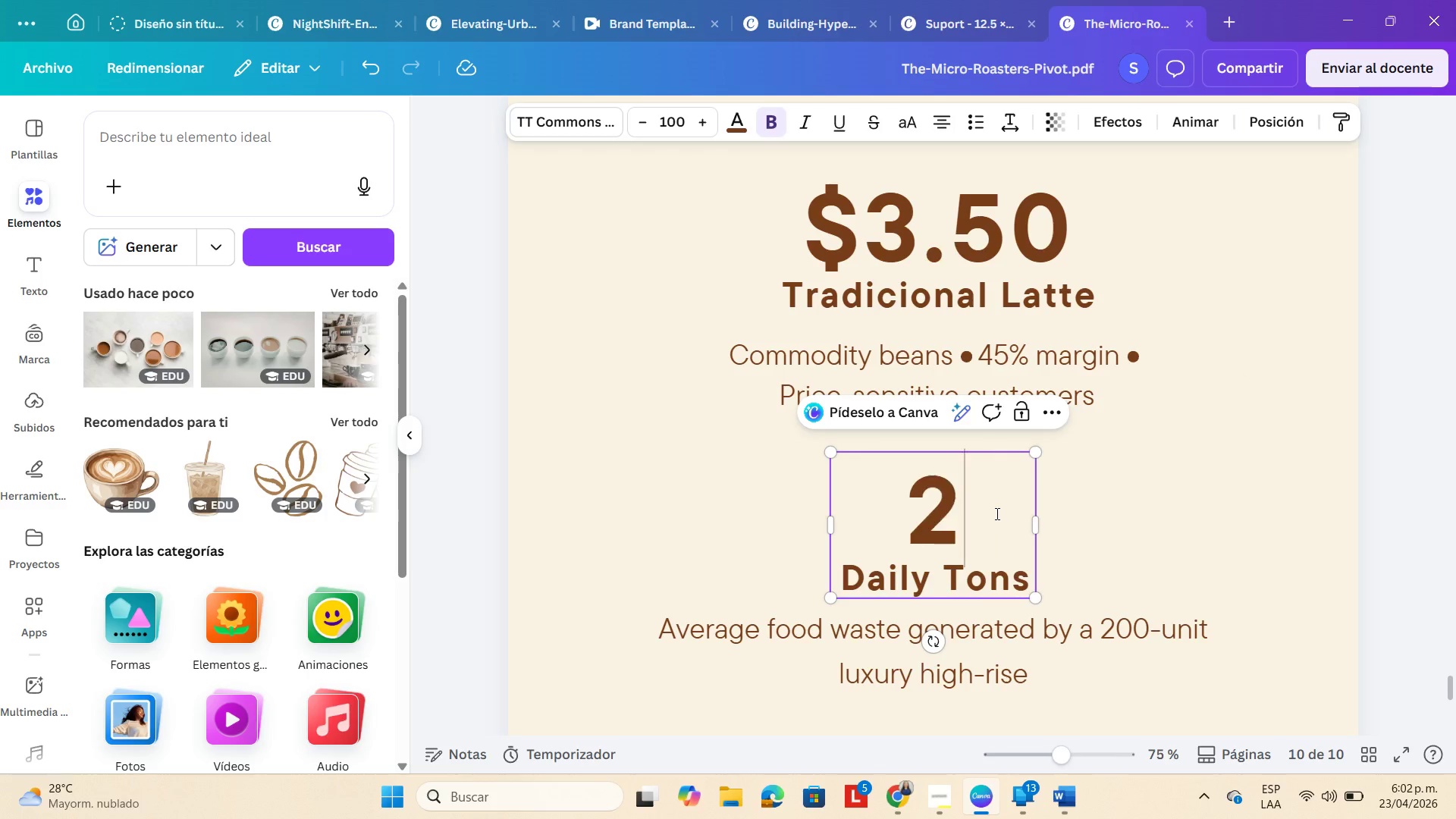 
key(Backspace)
 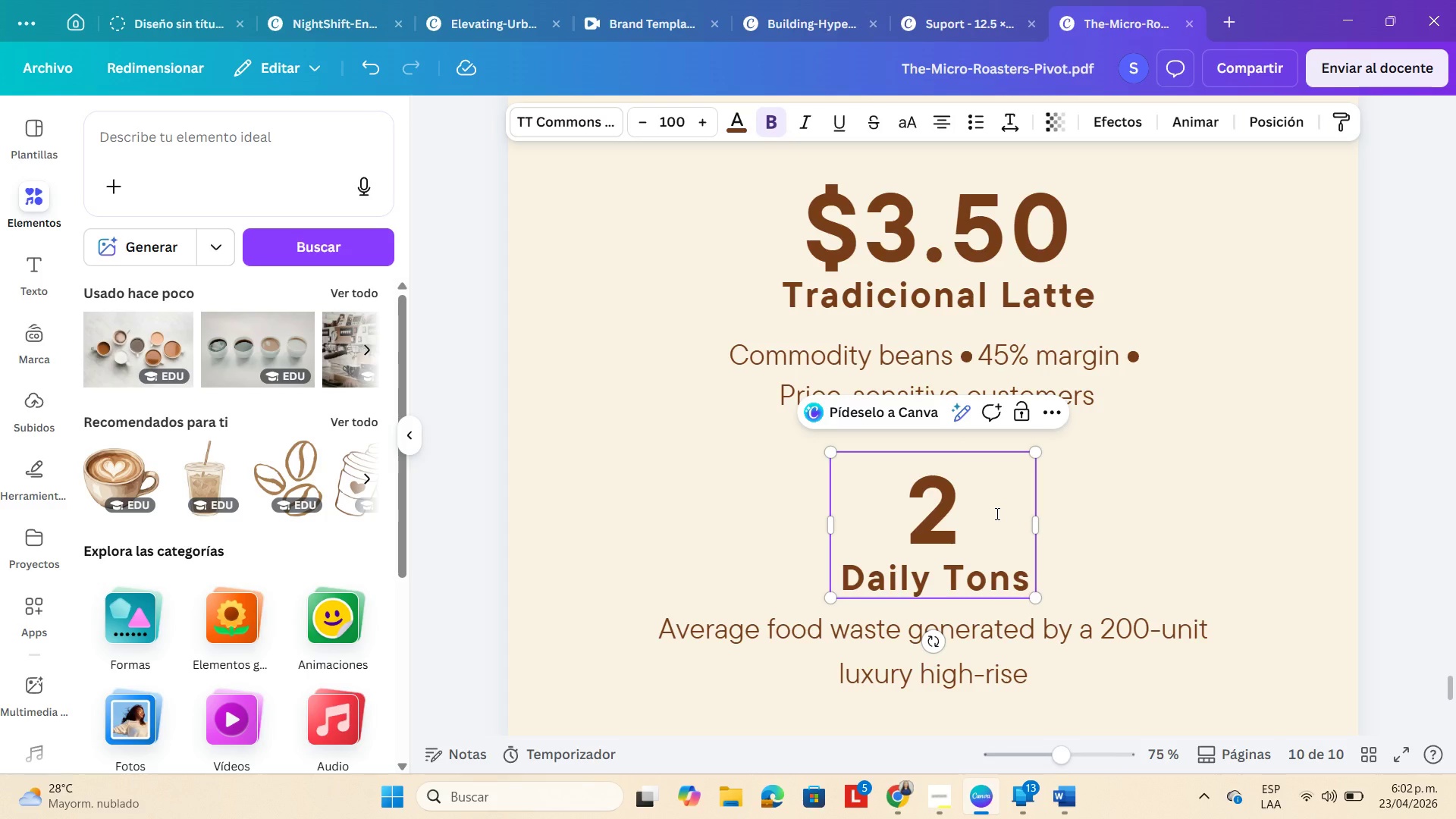 
key(ArrowLeft)
 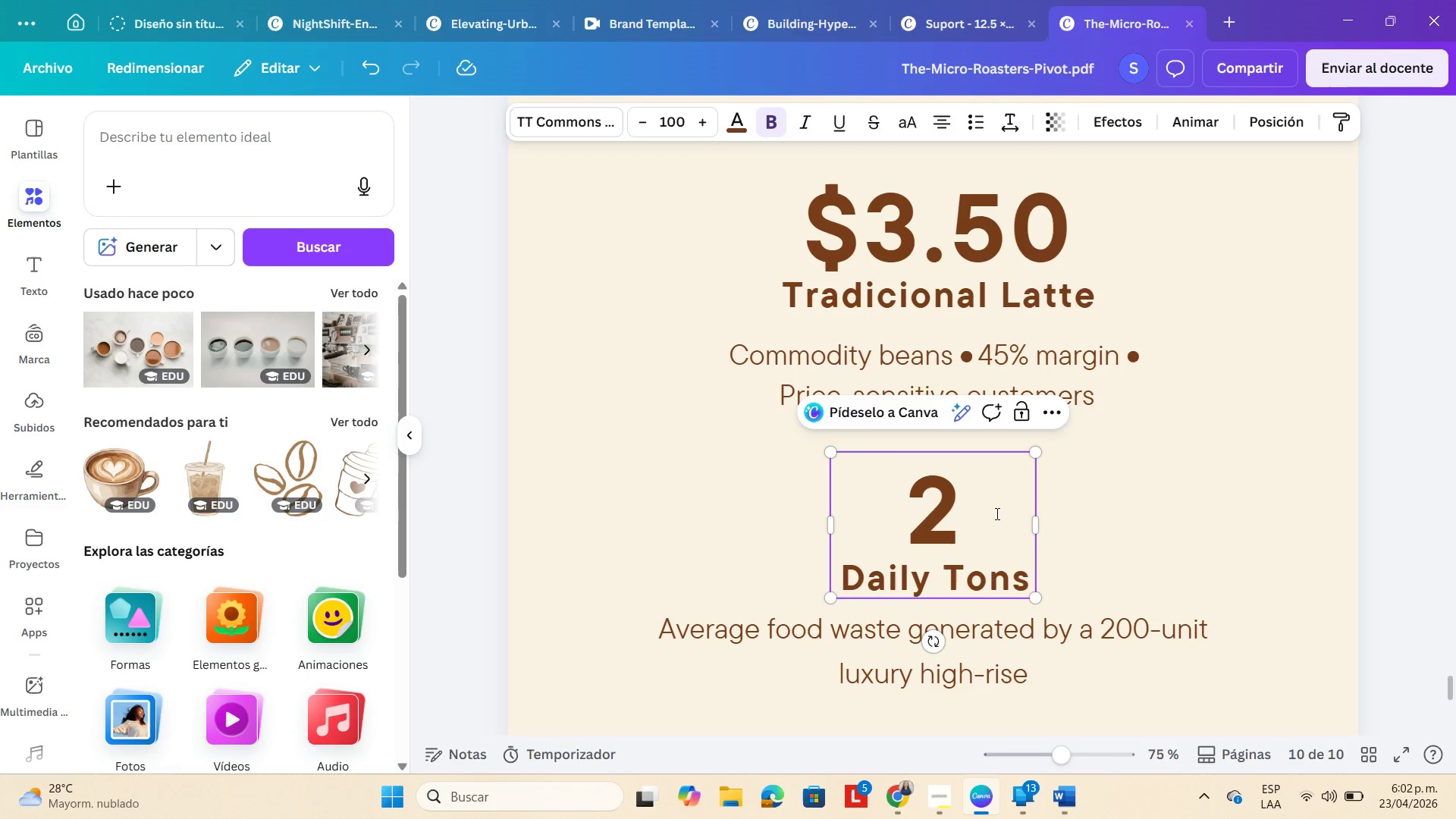 
key(Shift+ShiftLeft)
 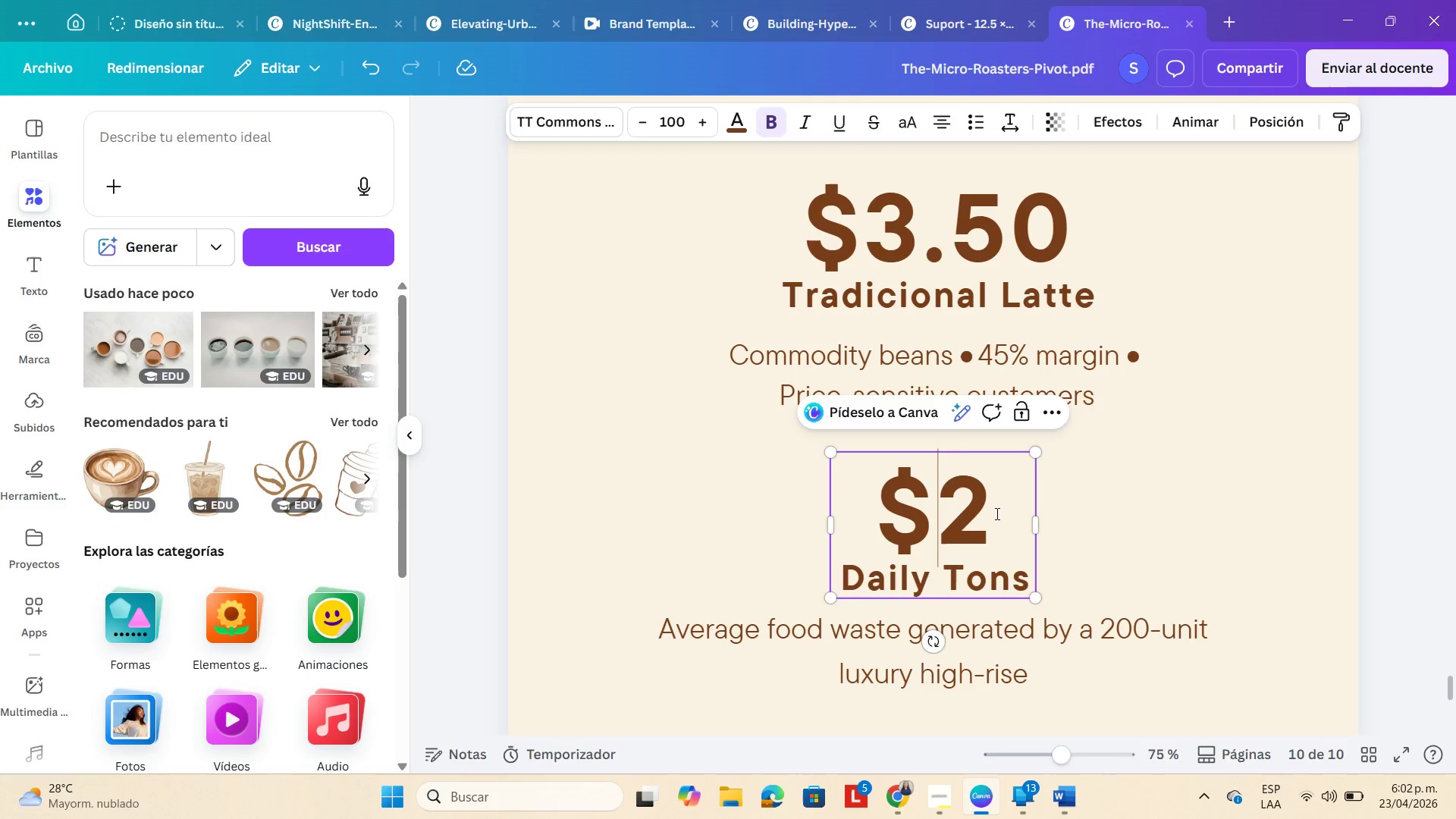 
key(Shift+4)
 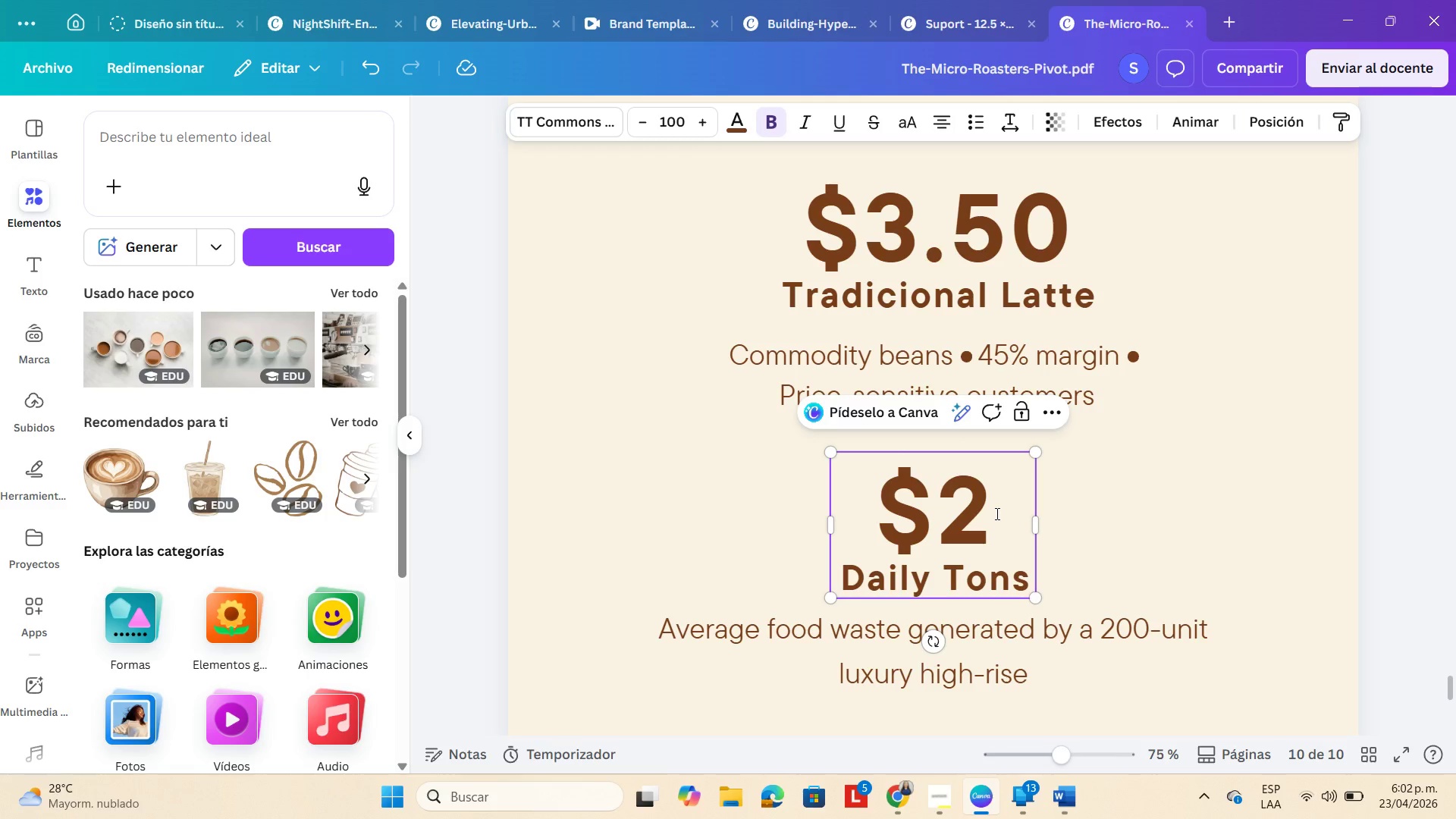 
key(ArrowRight)
 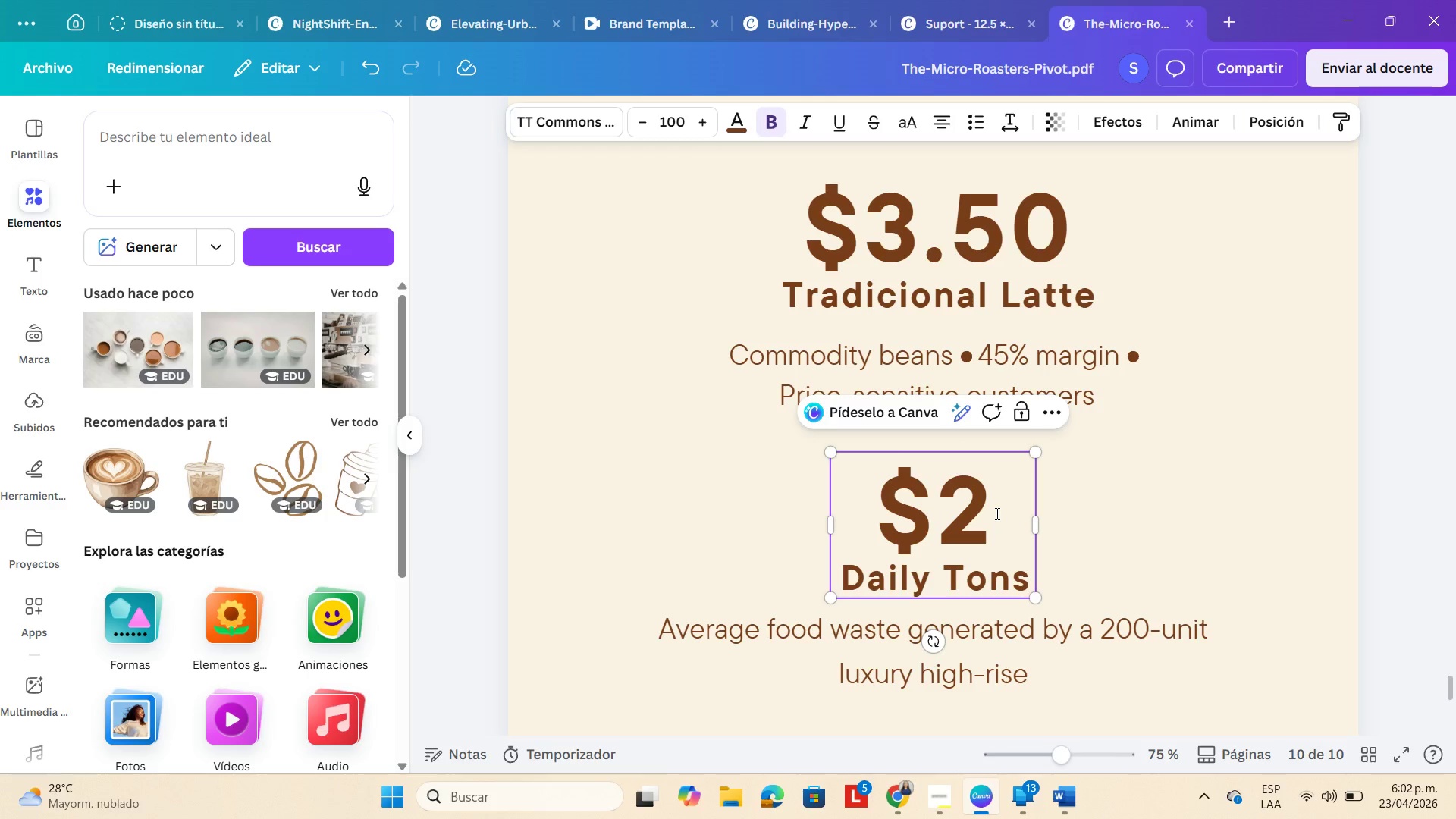 
key(Backspace)
 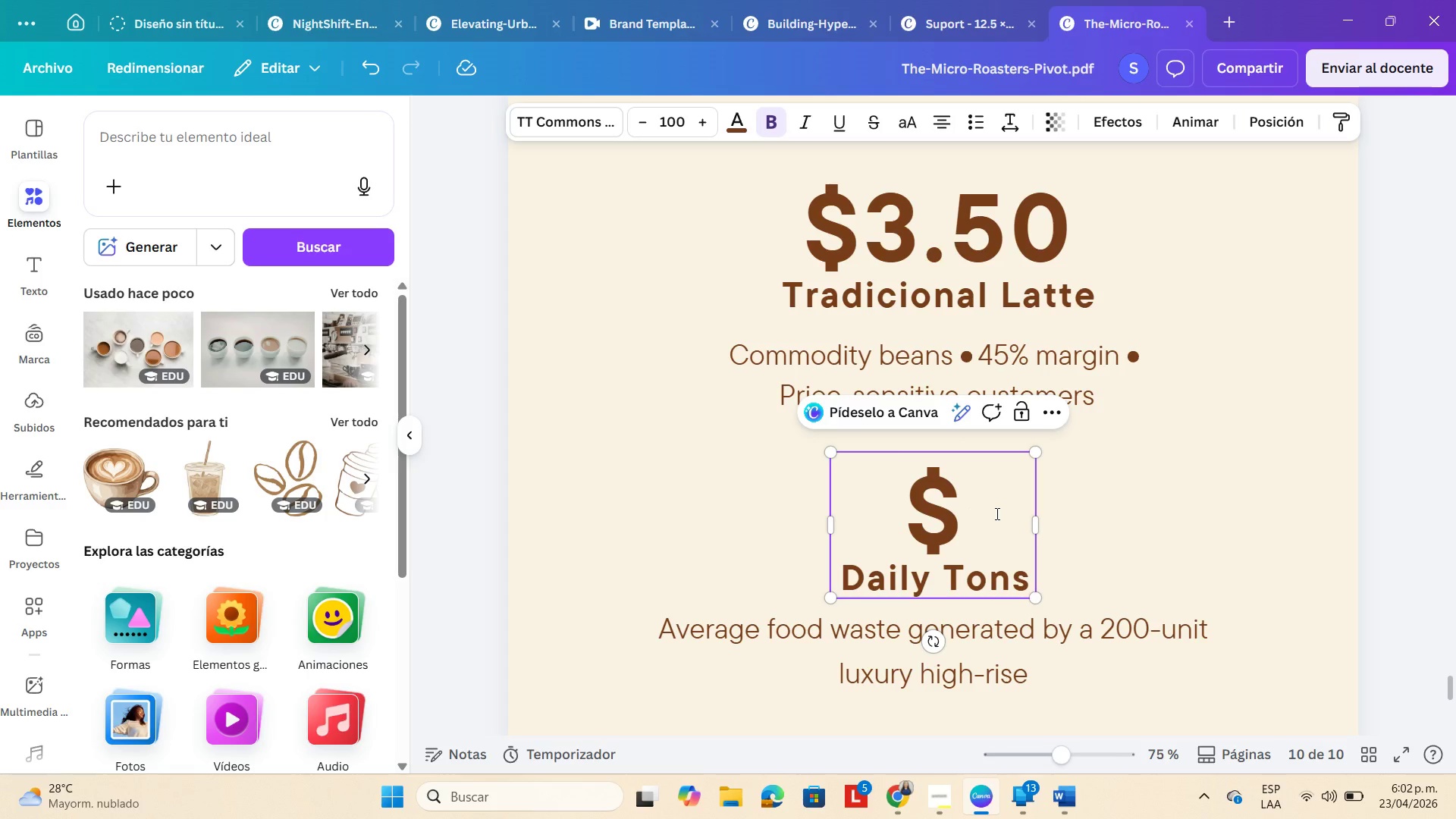 
key(Numpad7)
 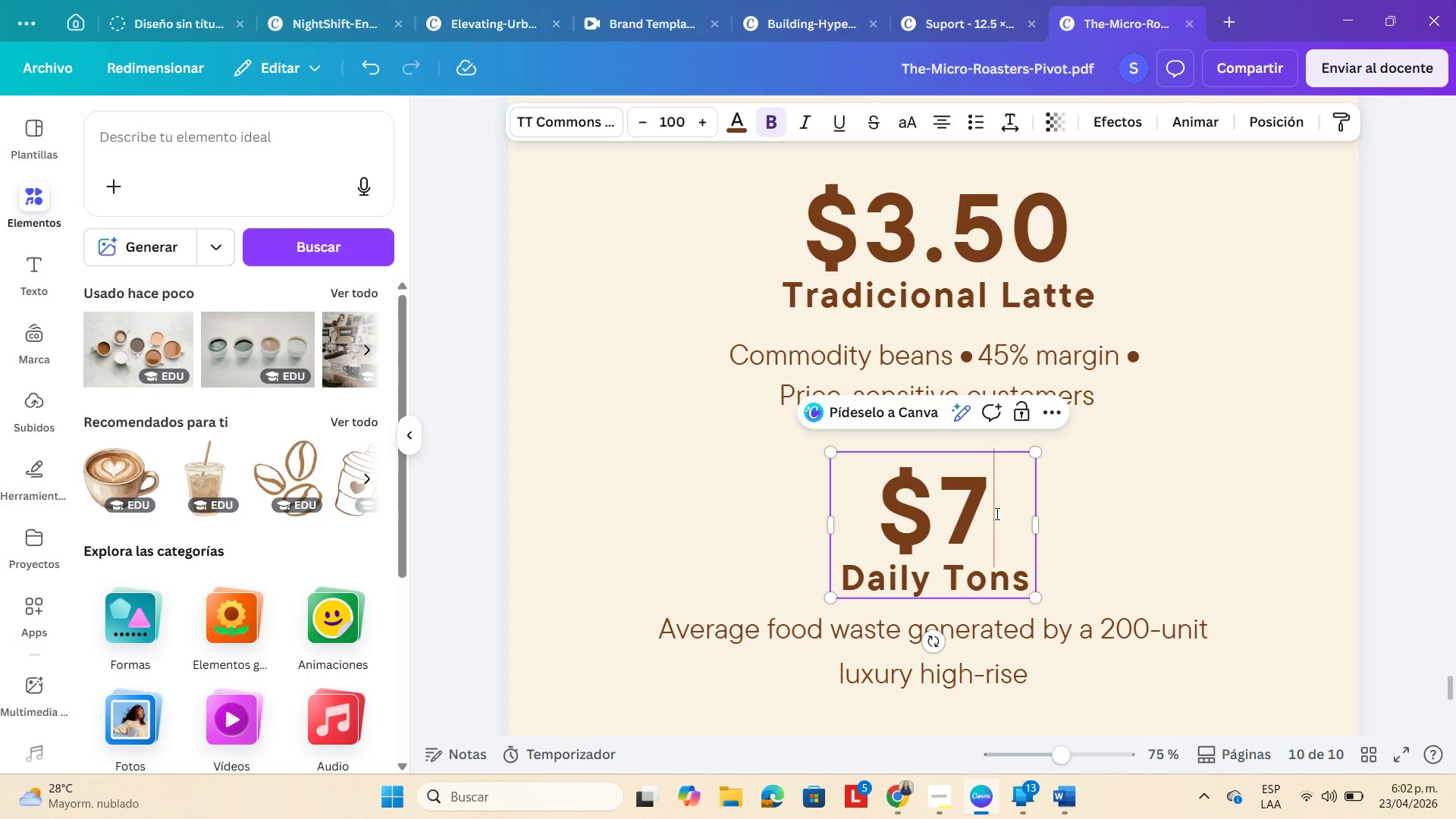 
key(NumpadDecimal)
 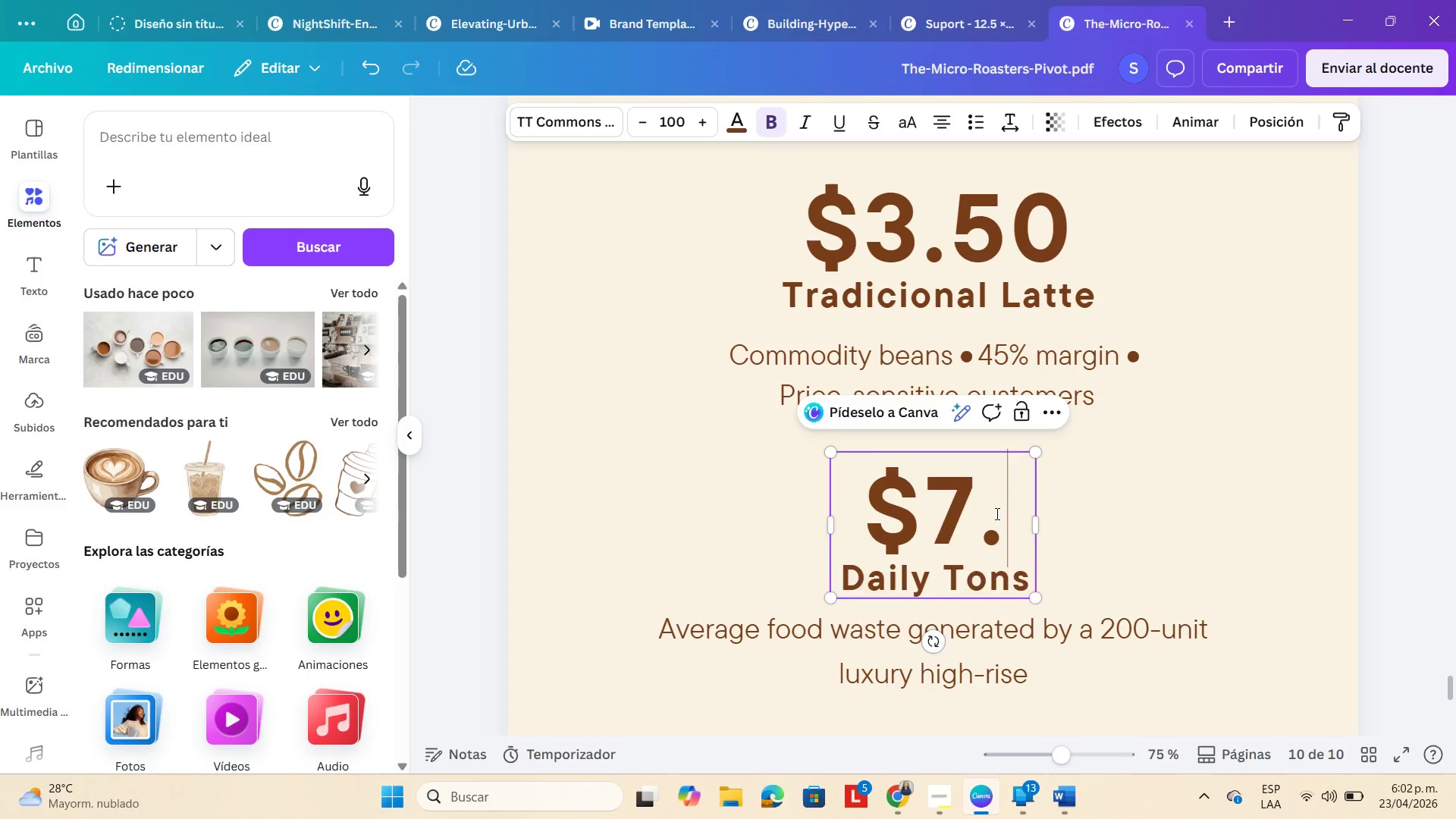 
key(Numpad0)
 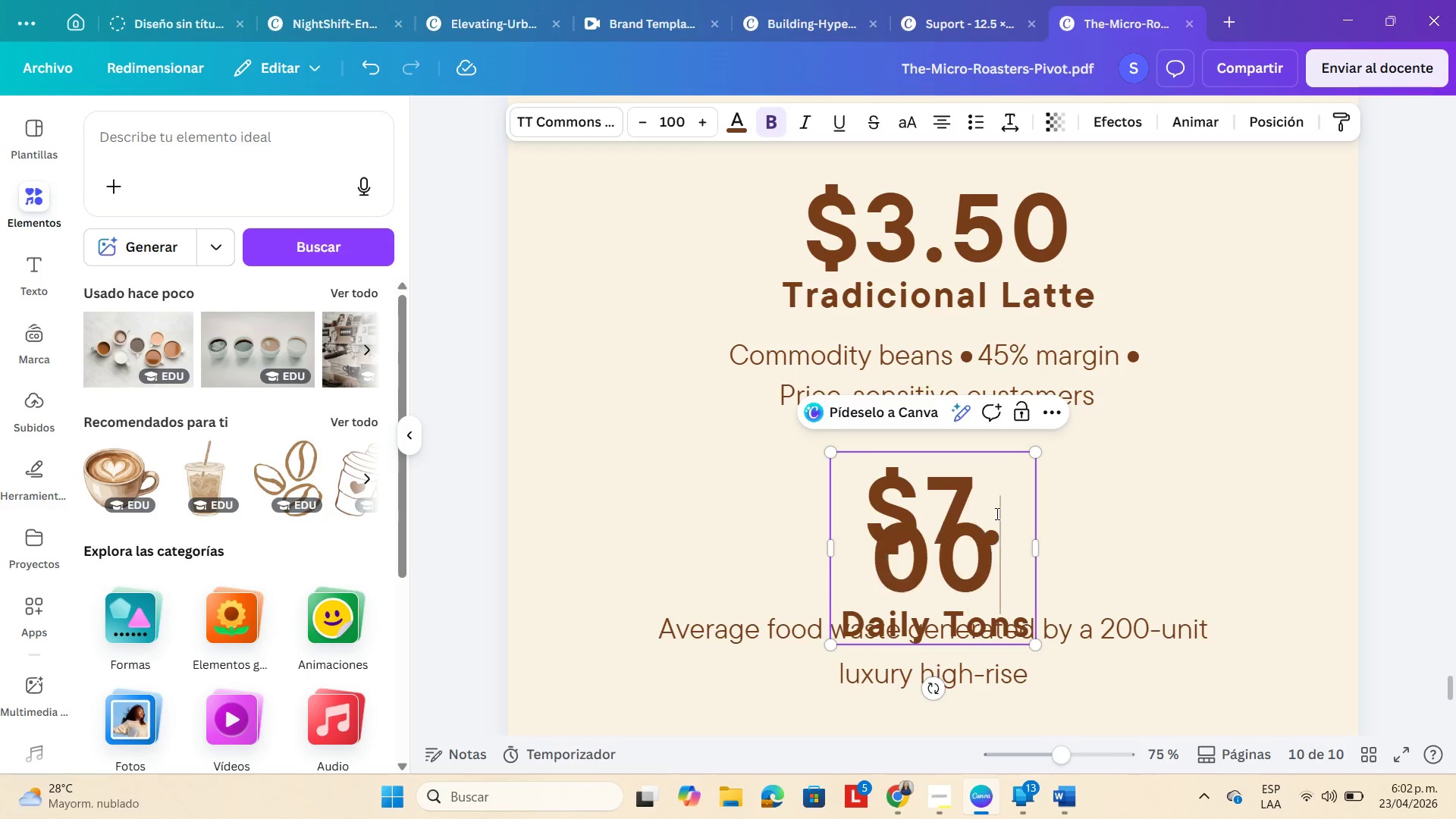 
key(Numpad0)
 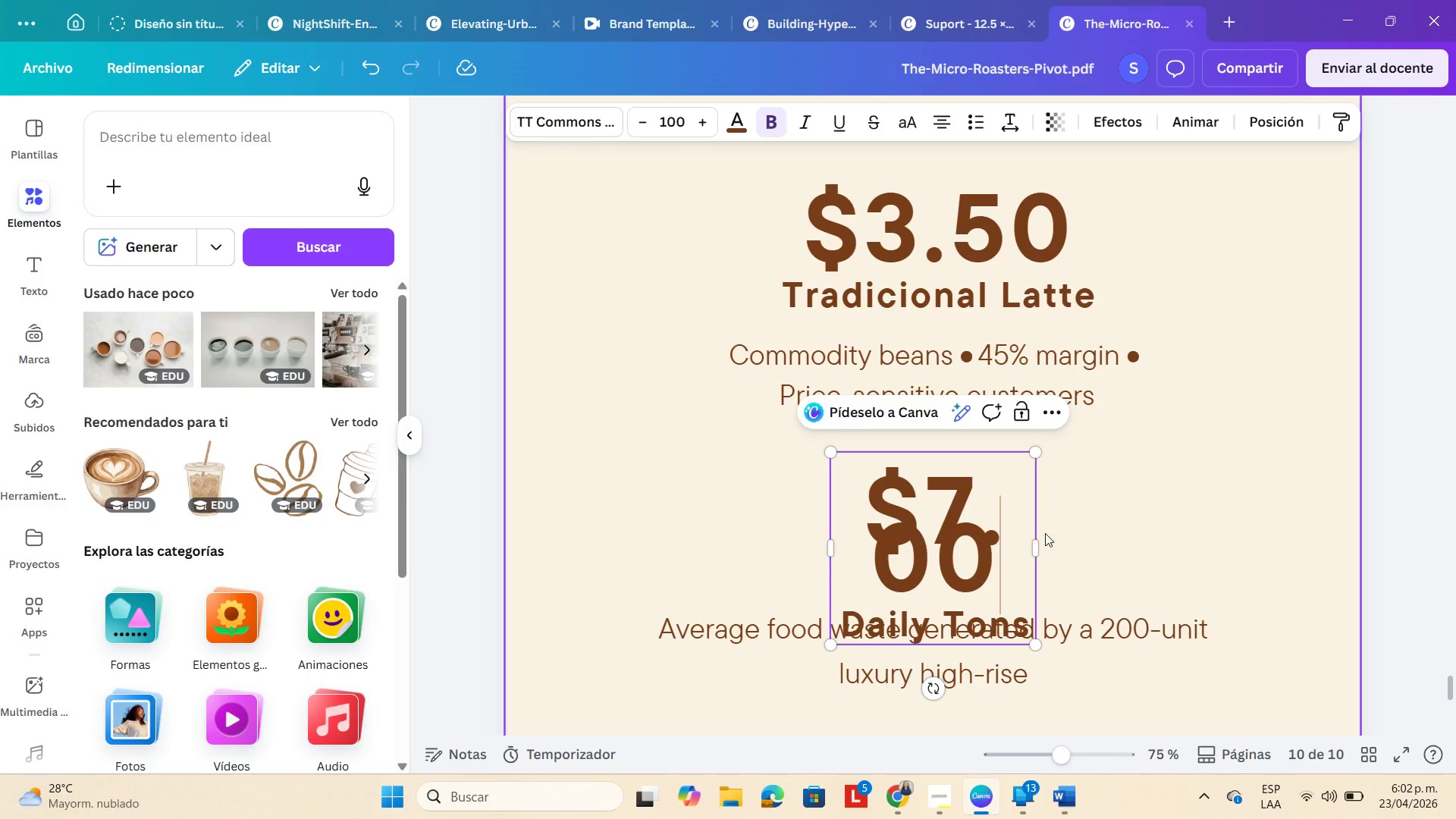 
left_click_drag(start_coordinate=[1037, 548], to_coordinate=[1116, 522])
 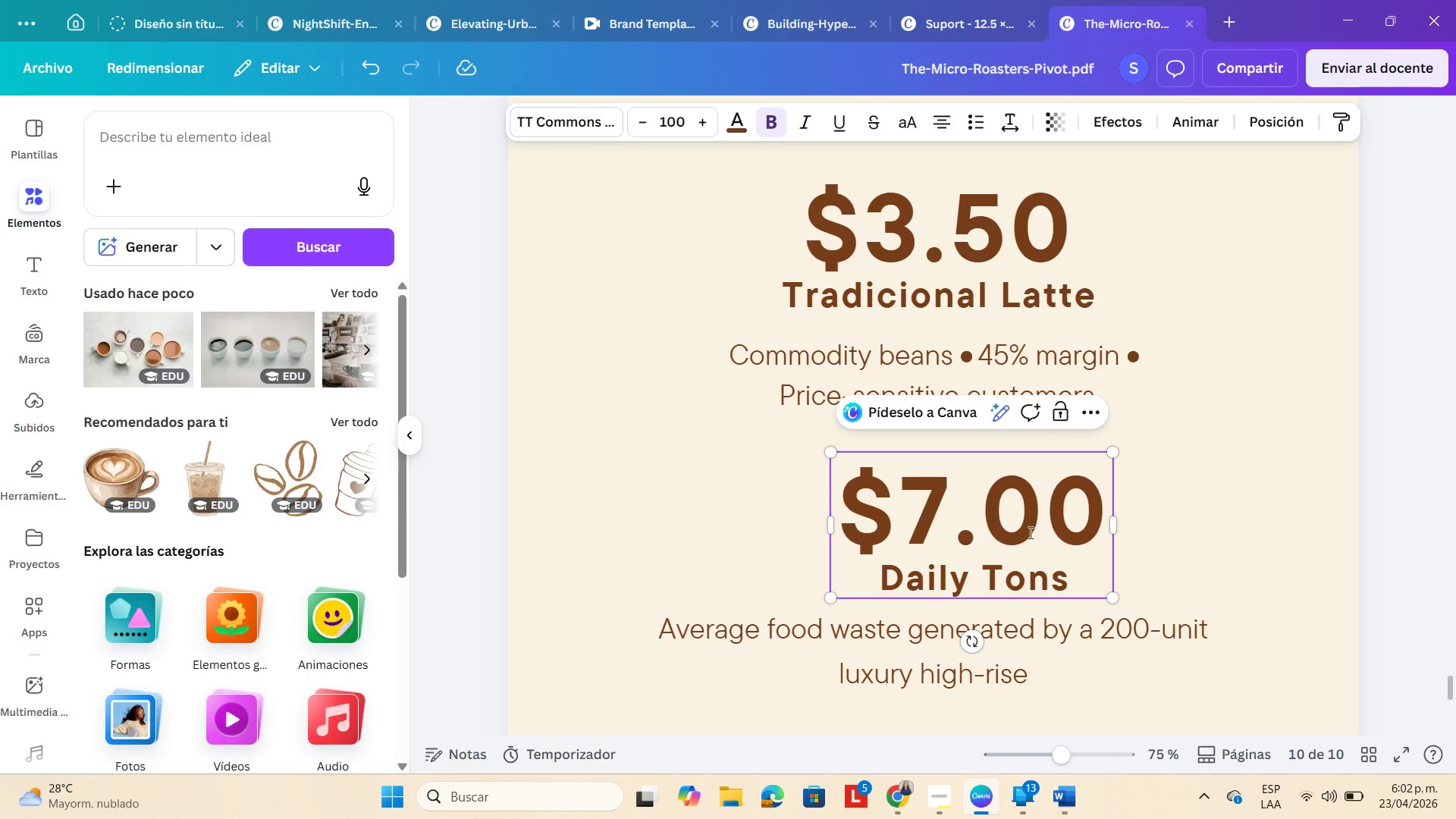 
left_click_drag(start_coordinate=[987, 498], to_coordinate=[951, 502])
 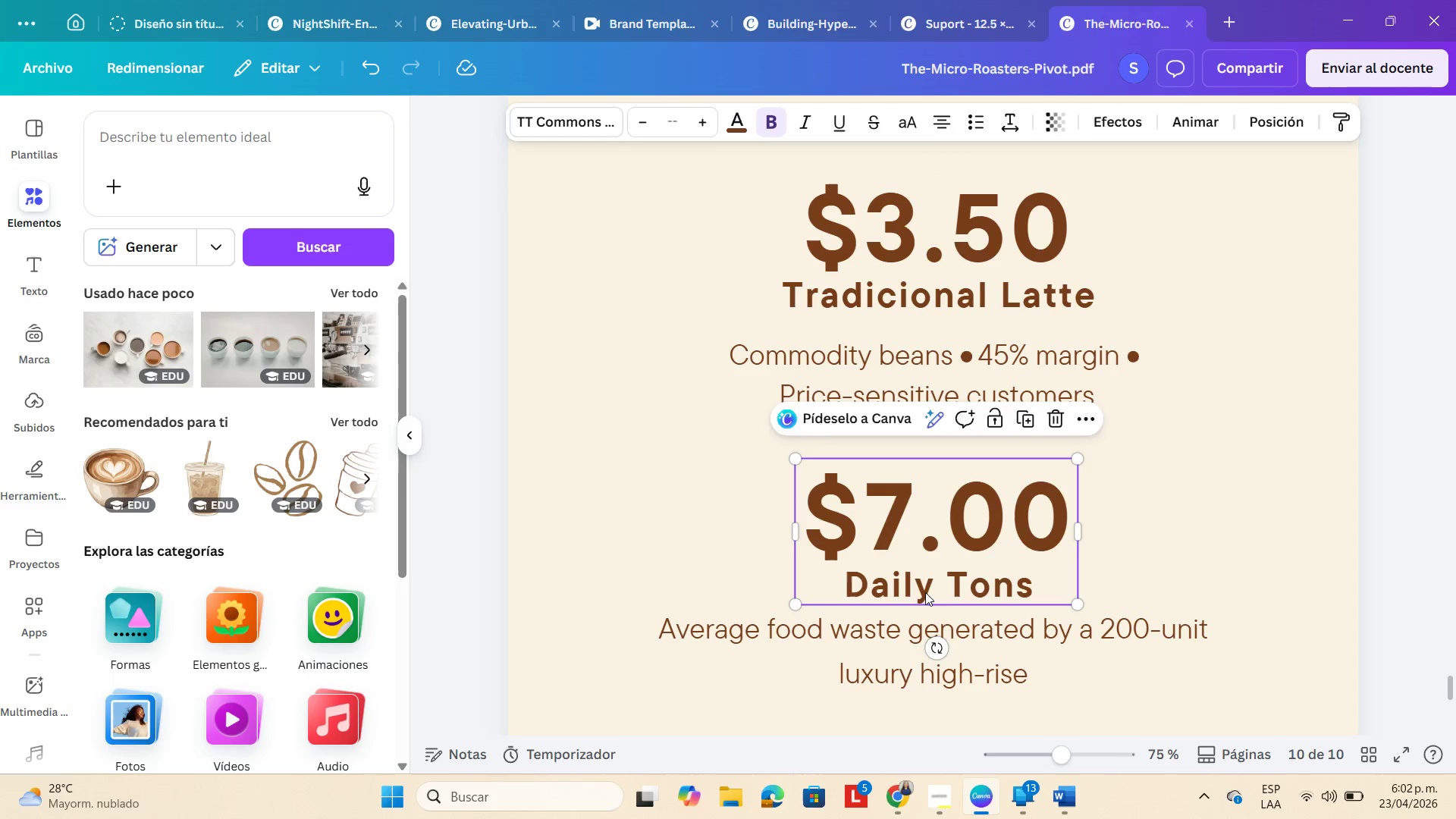 
double_click([925, 592])
 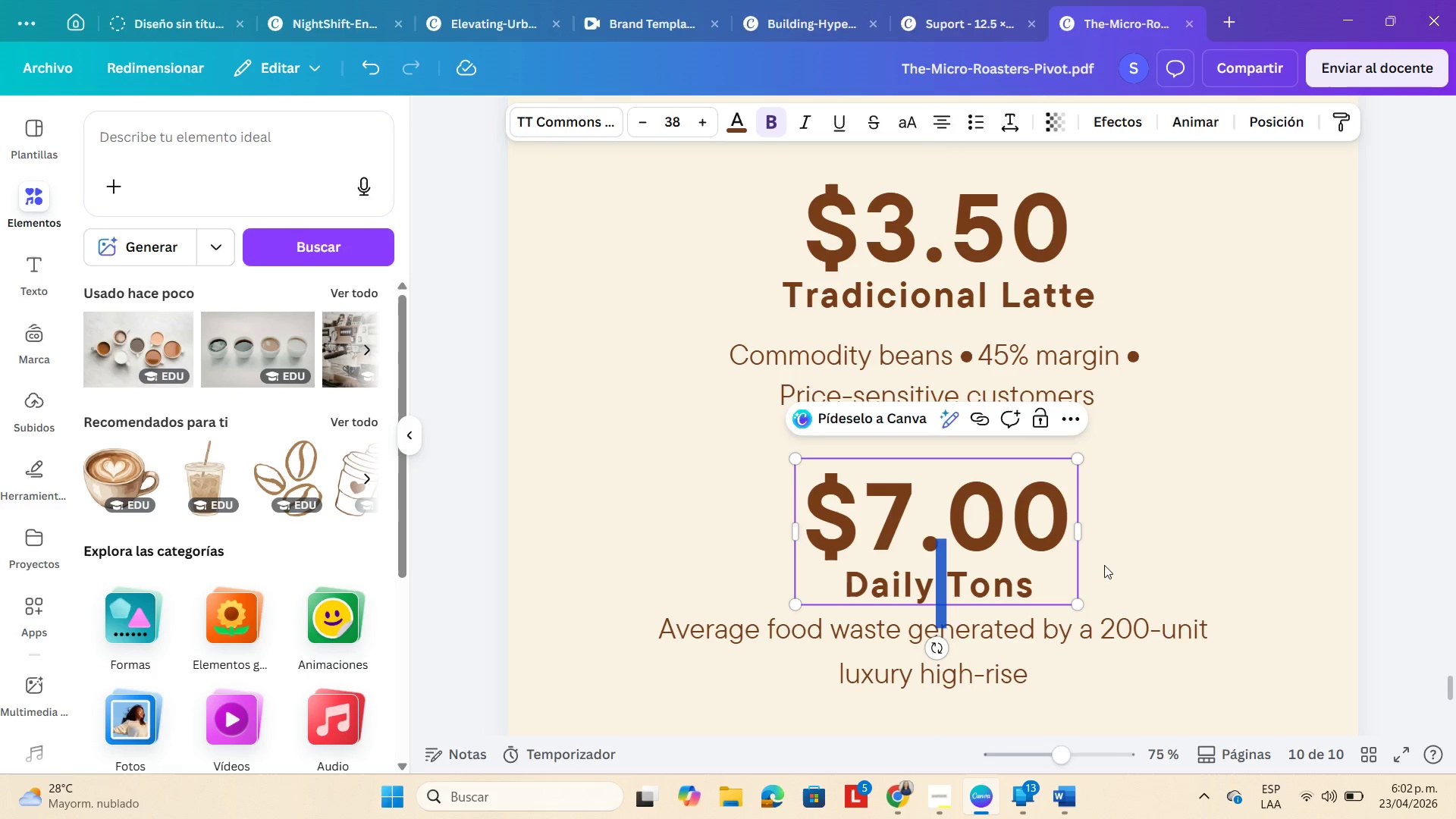 
left_click_drag(start_coordinate=[1040, 579], to_coordinate=[874, 587])
 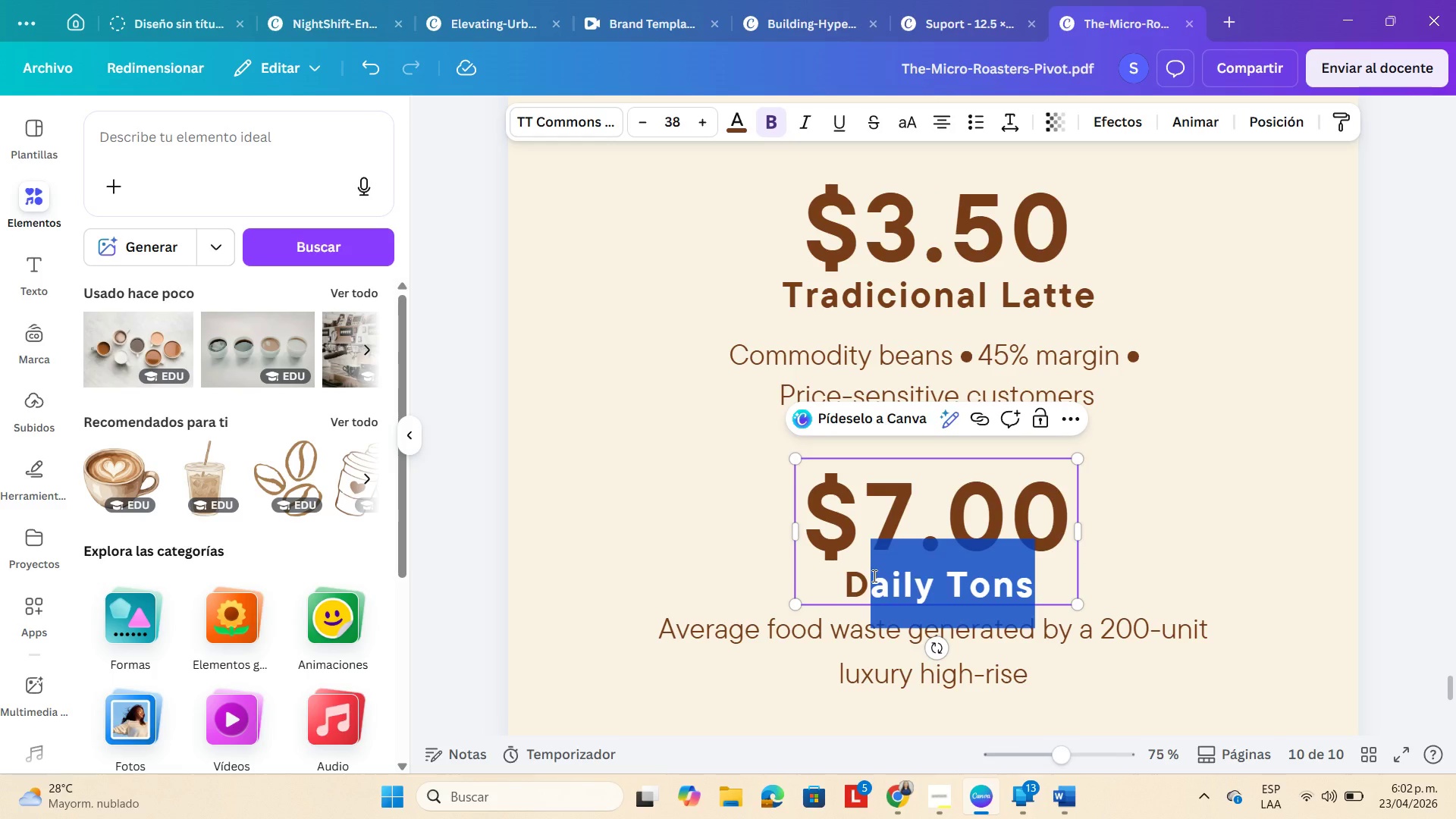 
key(Backspace)
type(irect-Trade Latte)
 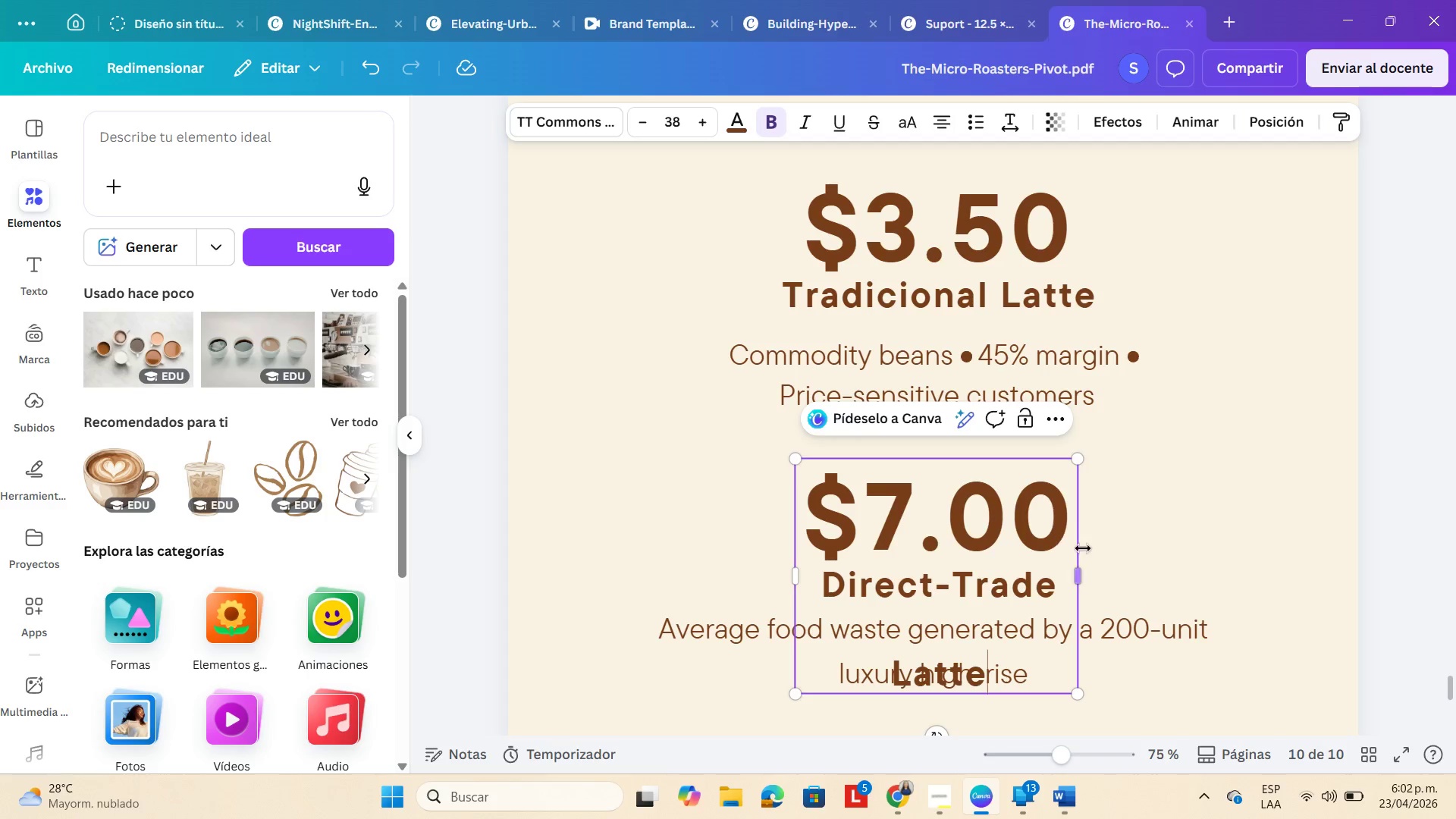 
left_click_drag(start_coordinate=[1081, 579], to_coordinate=[1207, 566])
 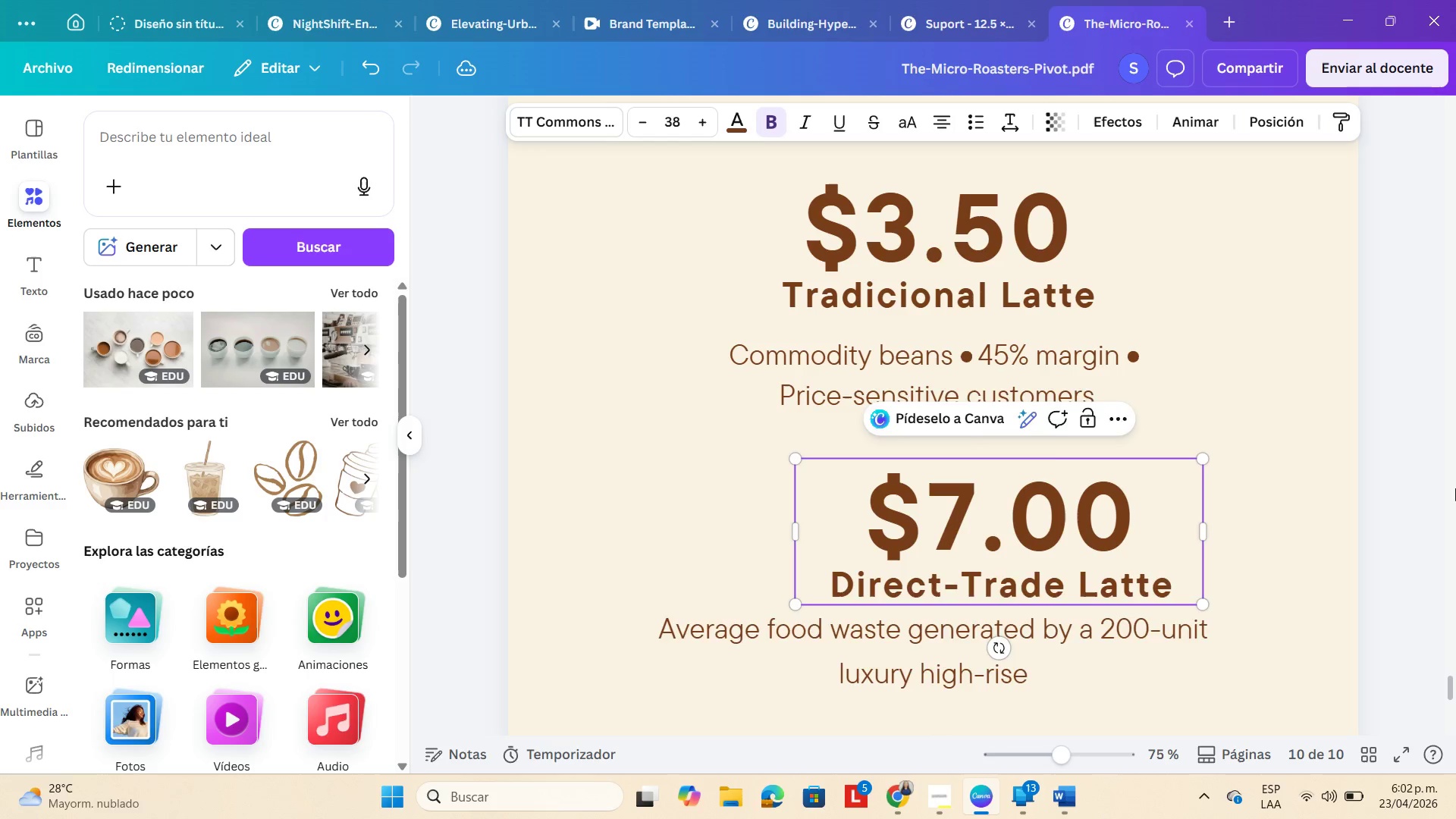 
left_click([1455, 488])
 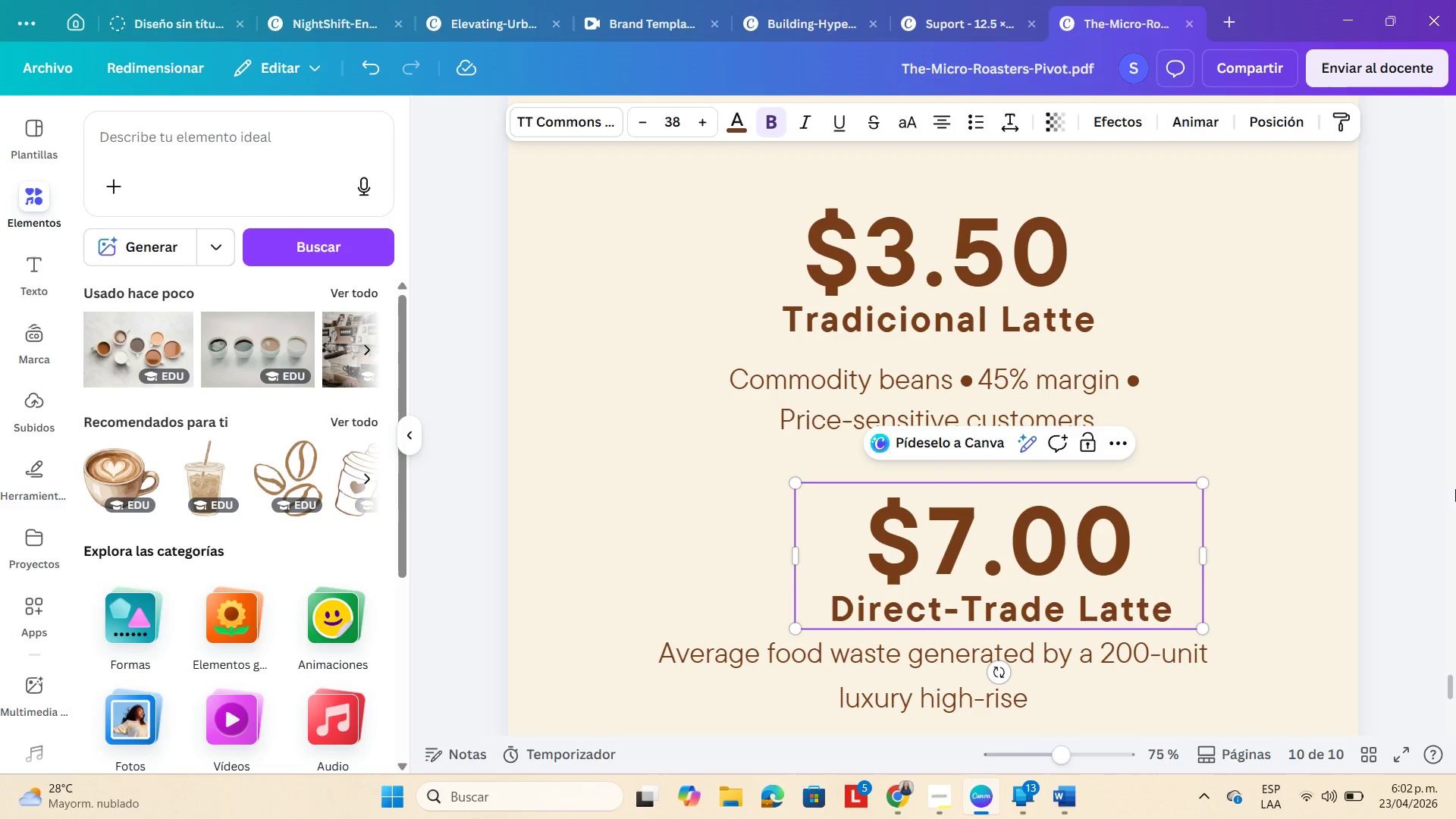 
left_click([1357, 487])
 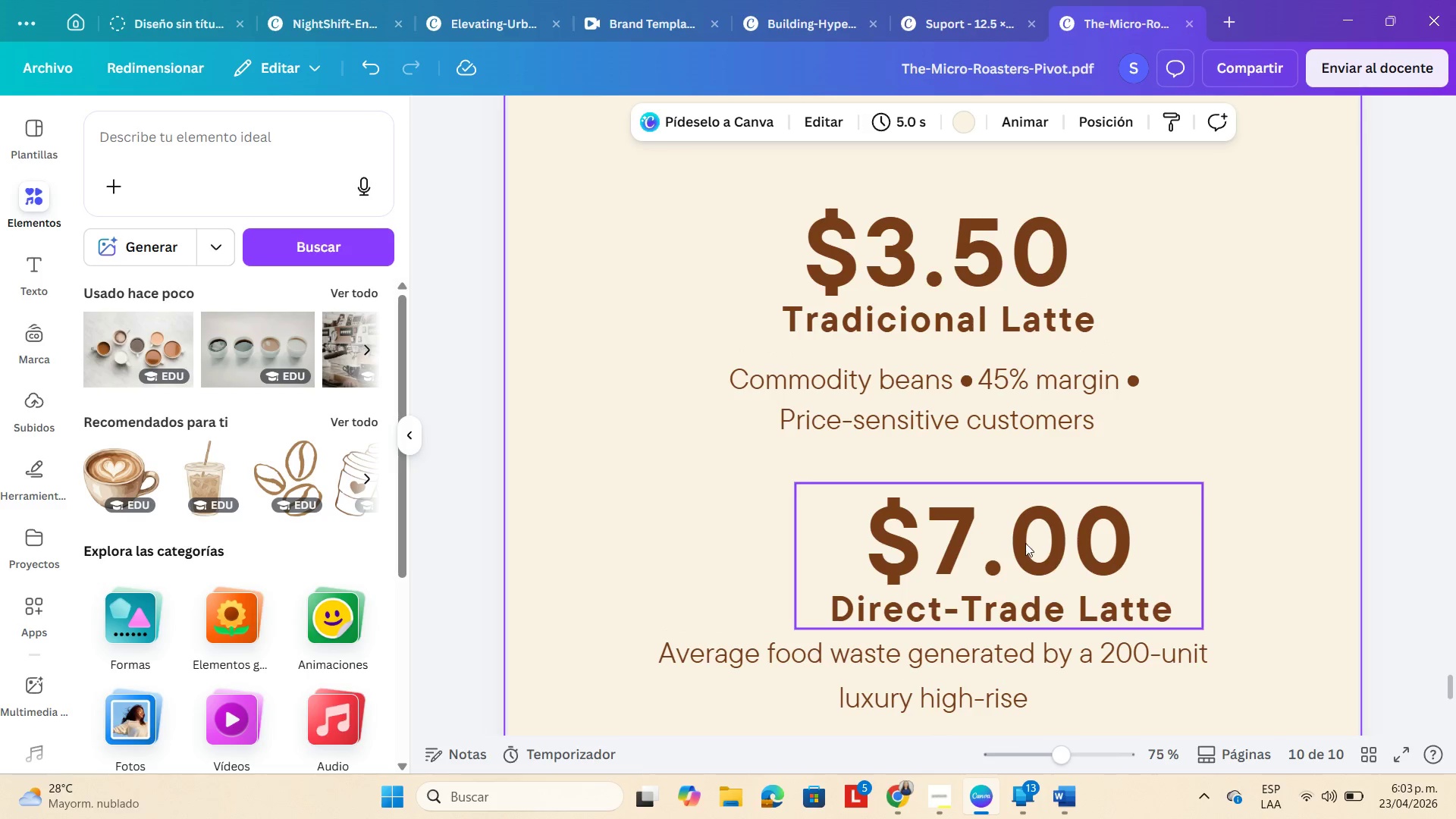 
left_click_drag(start_coordinate=[1021, 542], to_coordinate=[954, 554])
 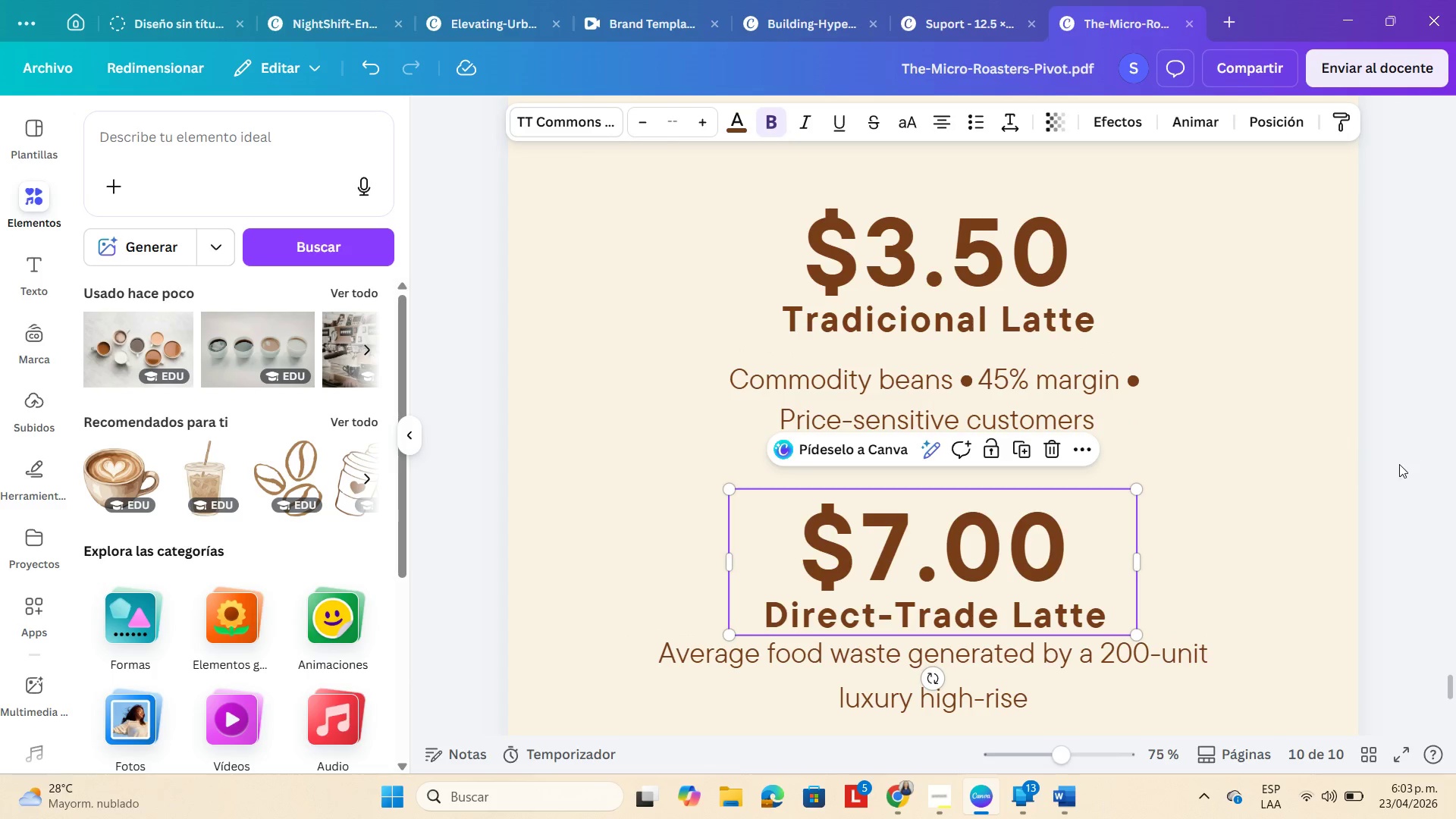 
left_click([1397, 465])
 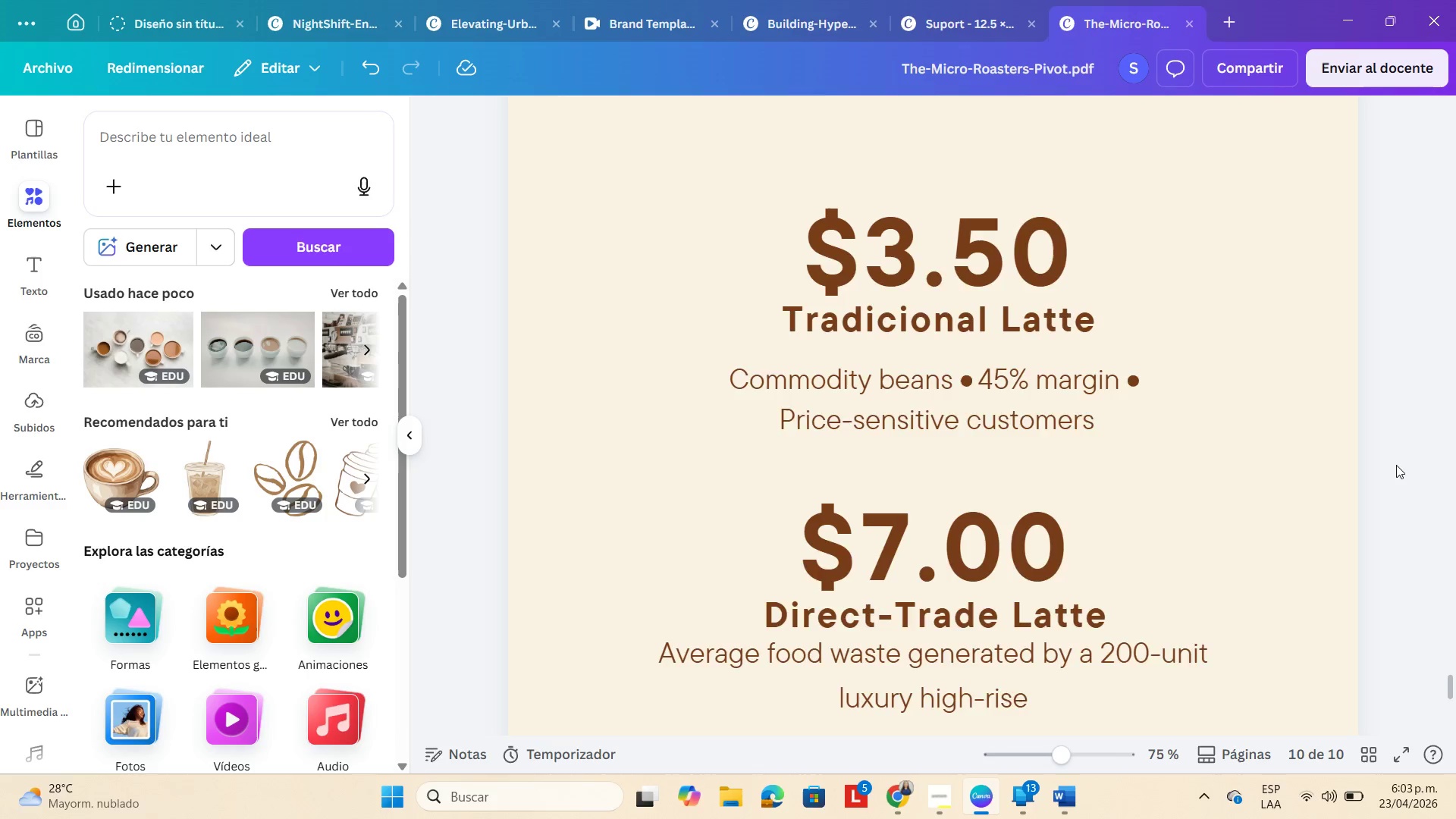 
scroll: coordinate [1396, 465], scroll_direction: down, amount: 1.0
 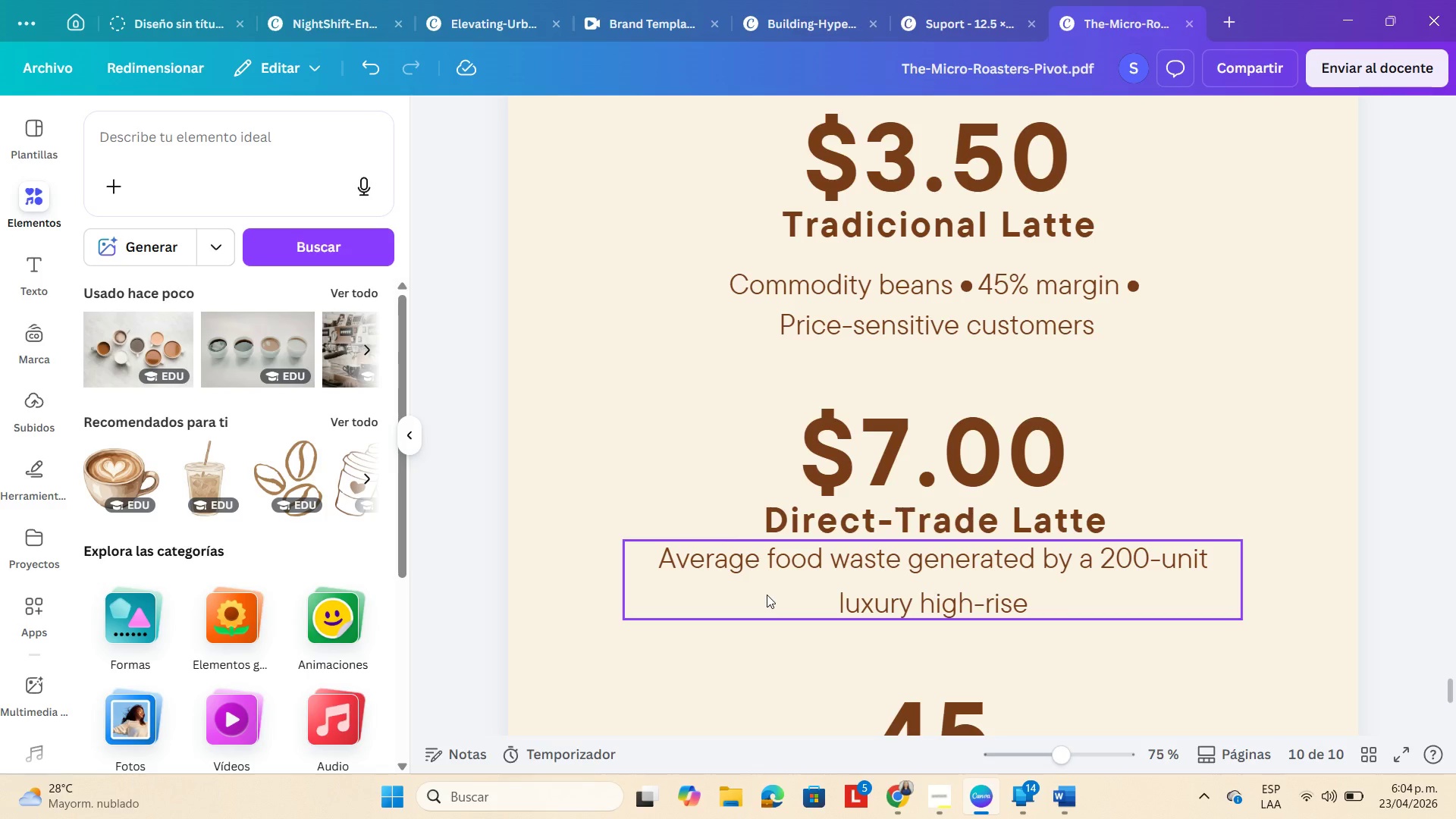 
wait(67.88)
 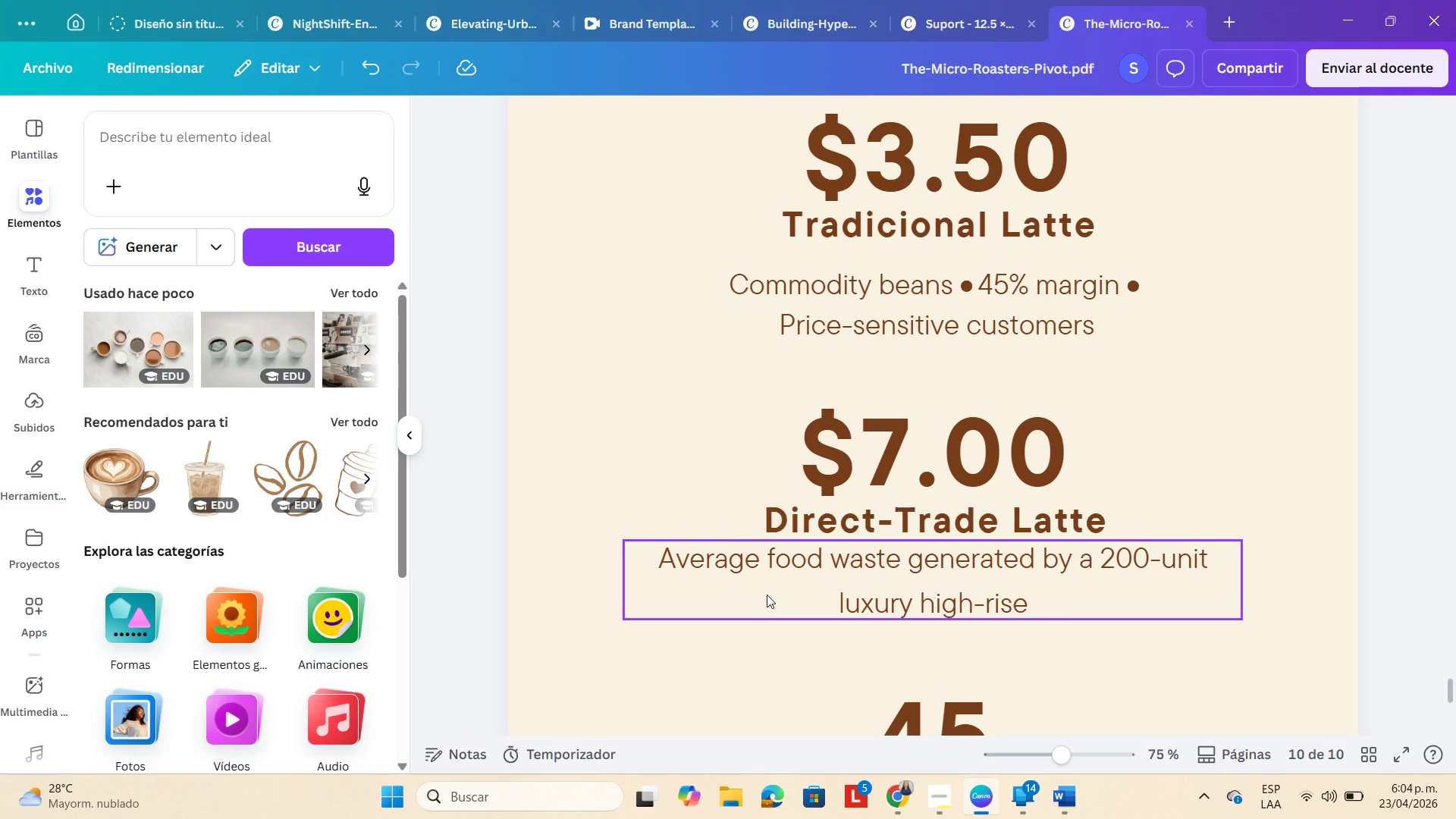 
left_click([971, 804])
 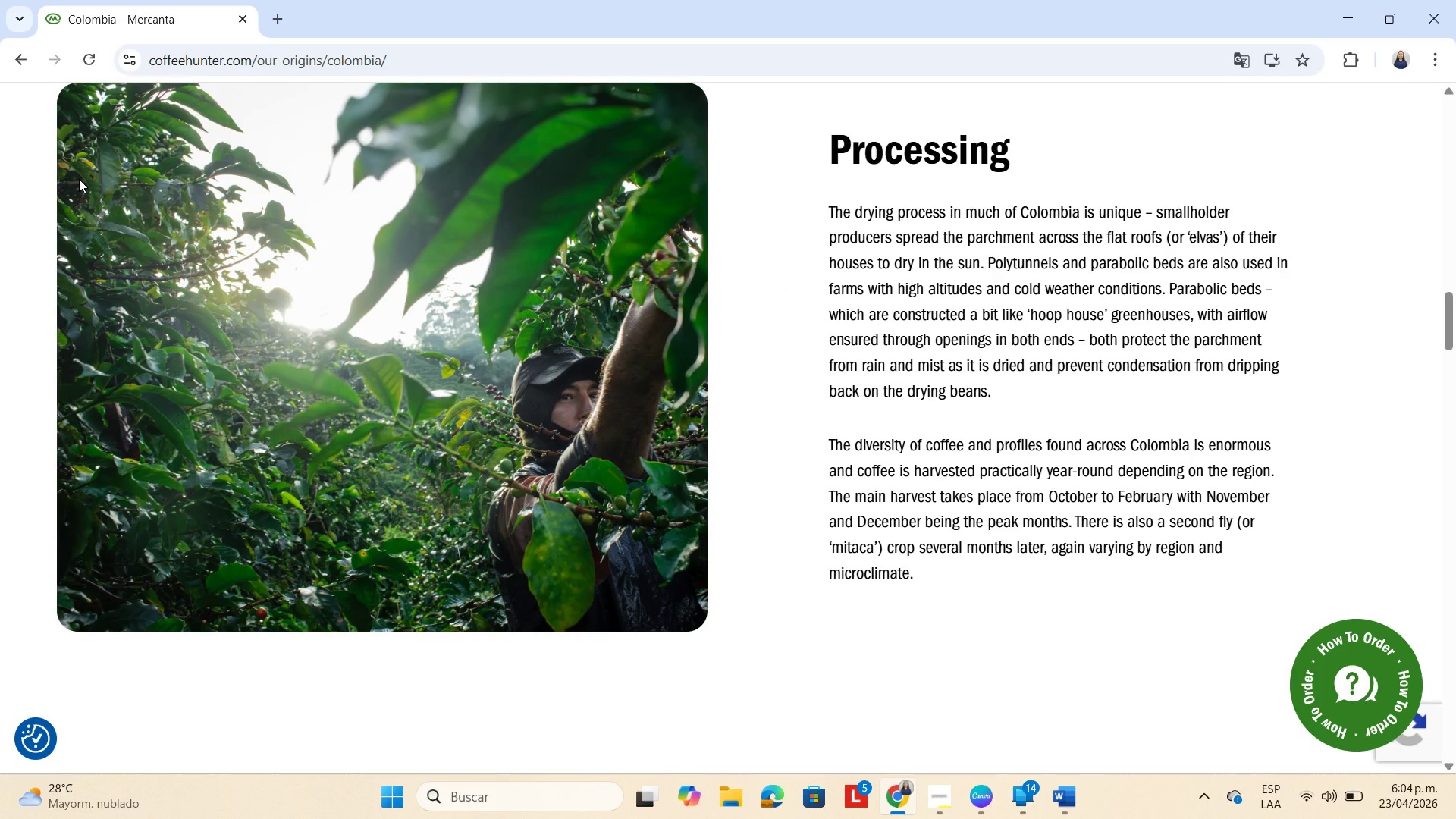 
wait(8.34)
 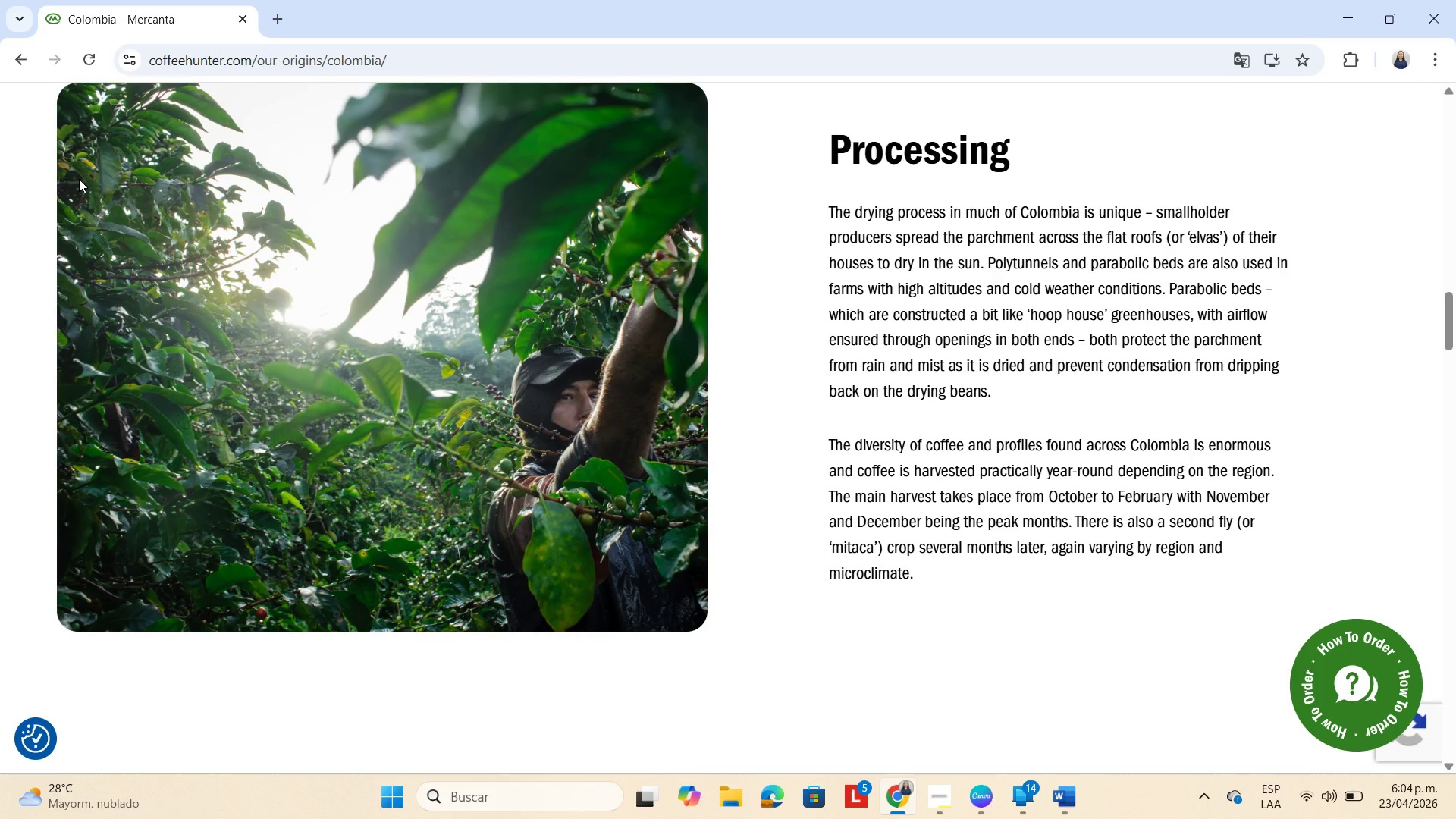 
left_click([1023, 804])
 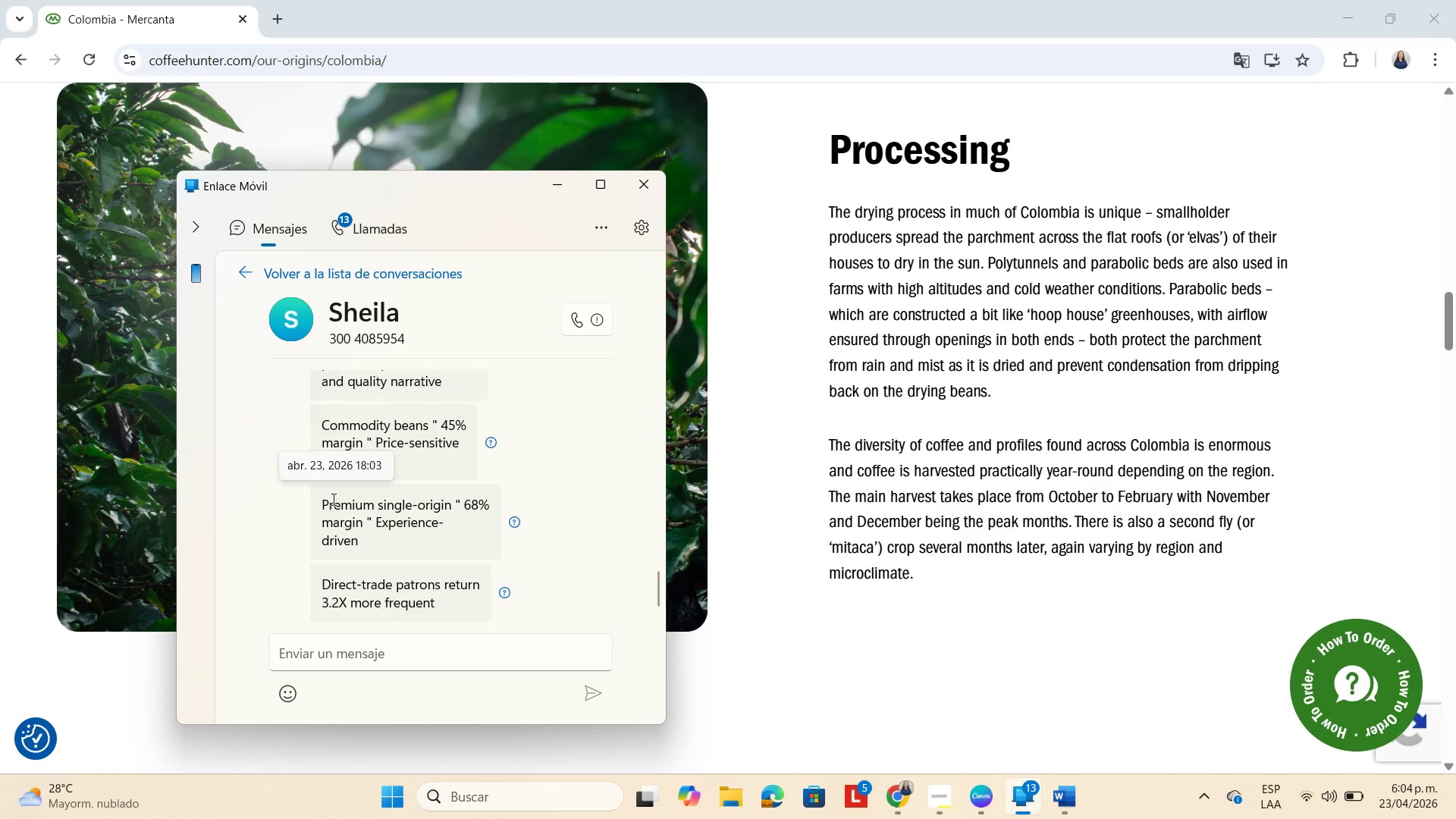 
left_click_drag(start_coordinate=[323, 500], to_coordinate=[388, 549])
 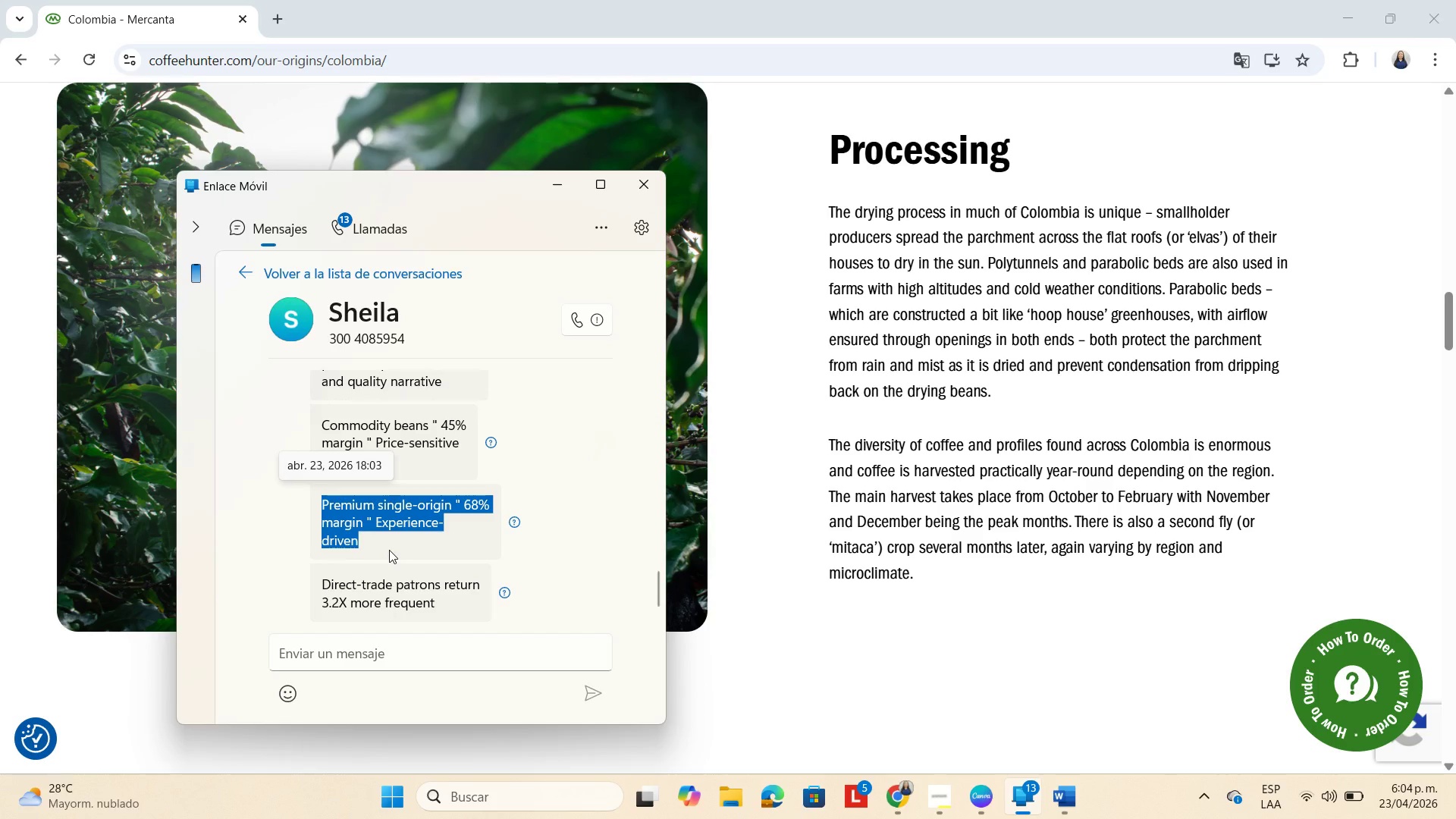 
key(Control+C)
 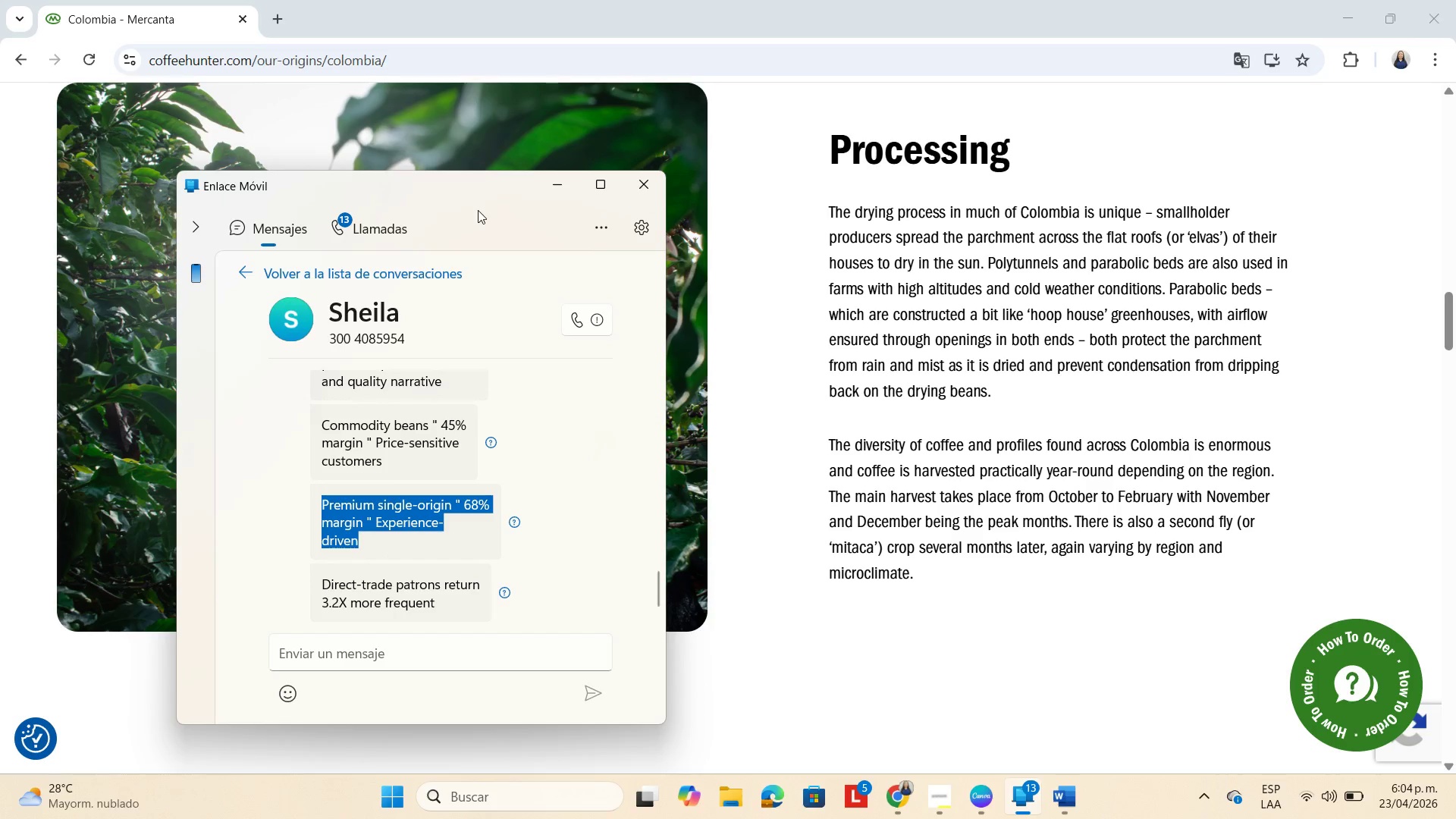 
left_click([568, 181])
 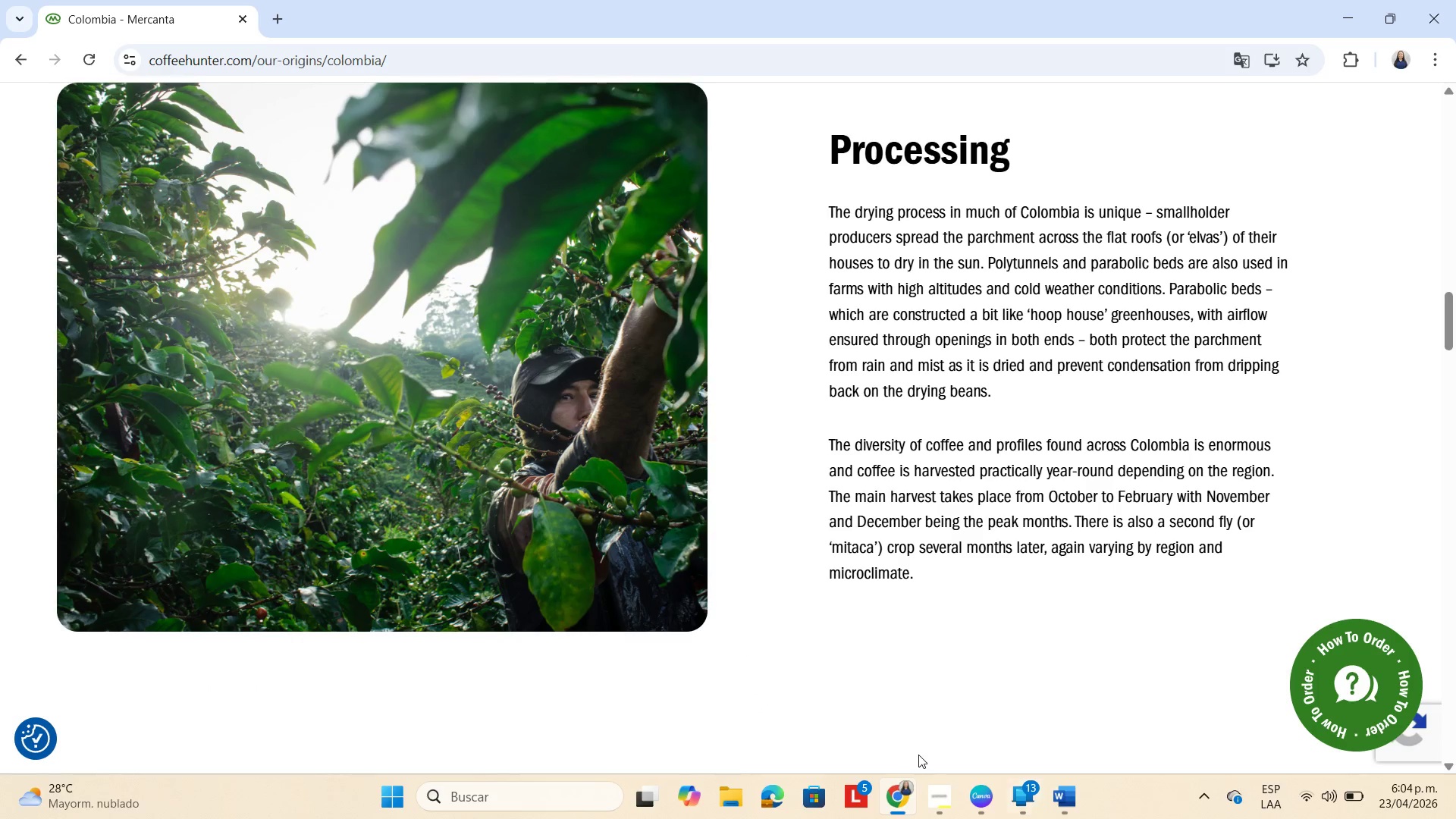 
scroll: coordinate [880, 556], scroll_direction: down, amount: 16.0
 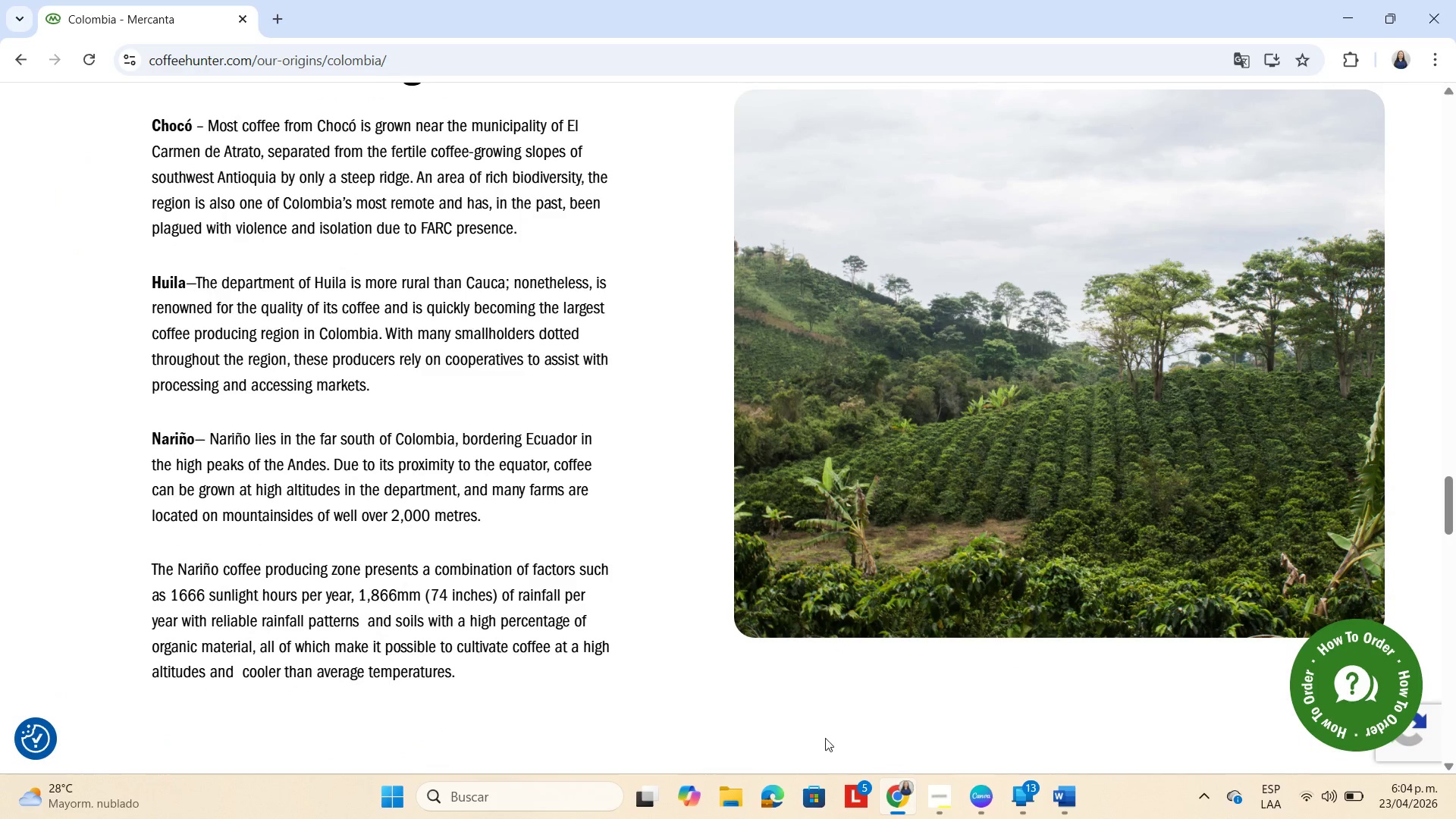 
mouse_move([981, 786])
 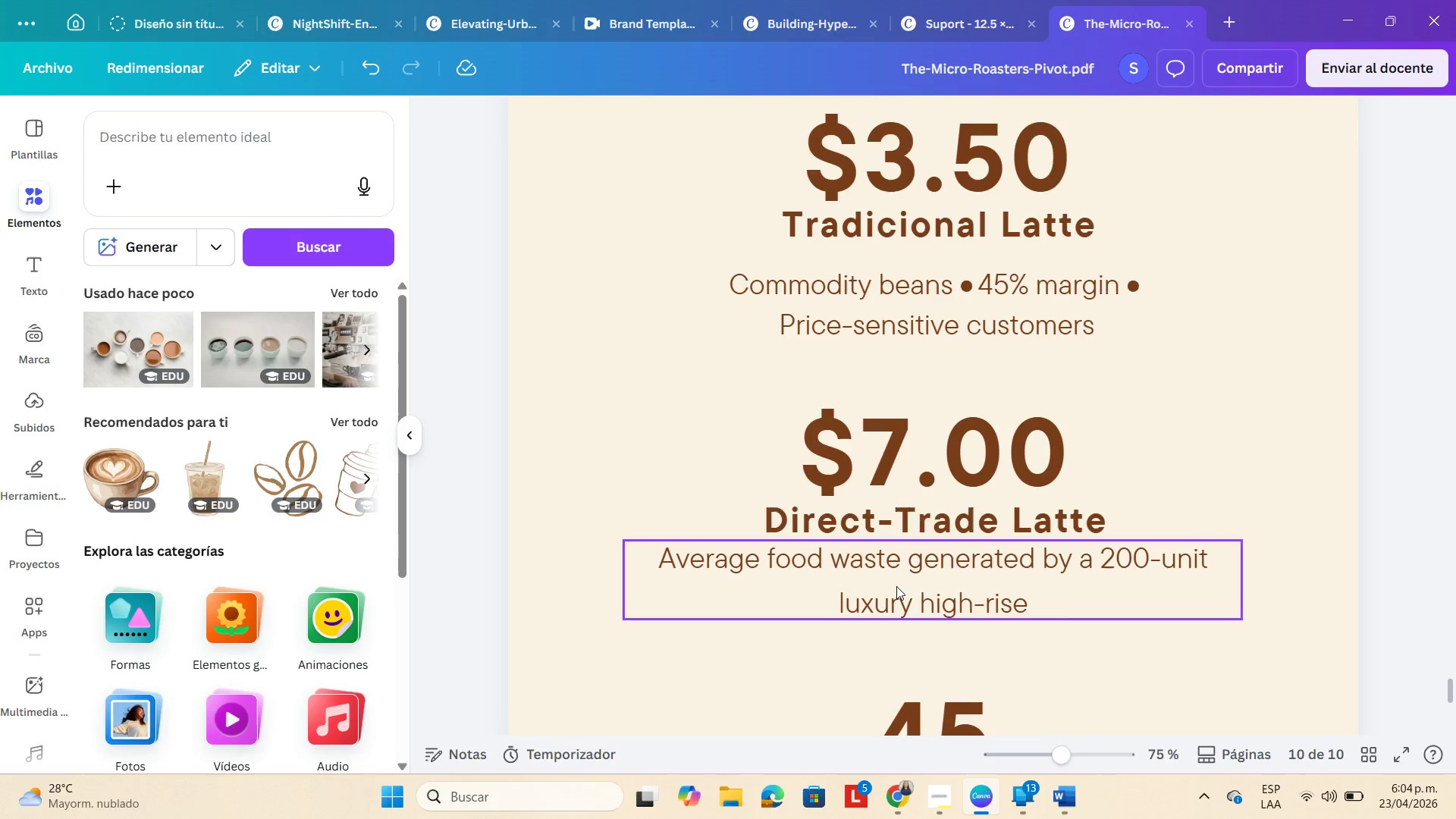 
double_click([896, 586])
 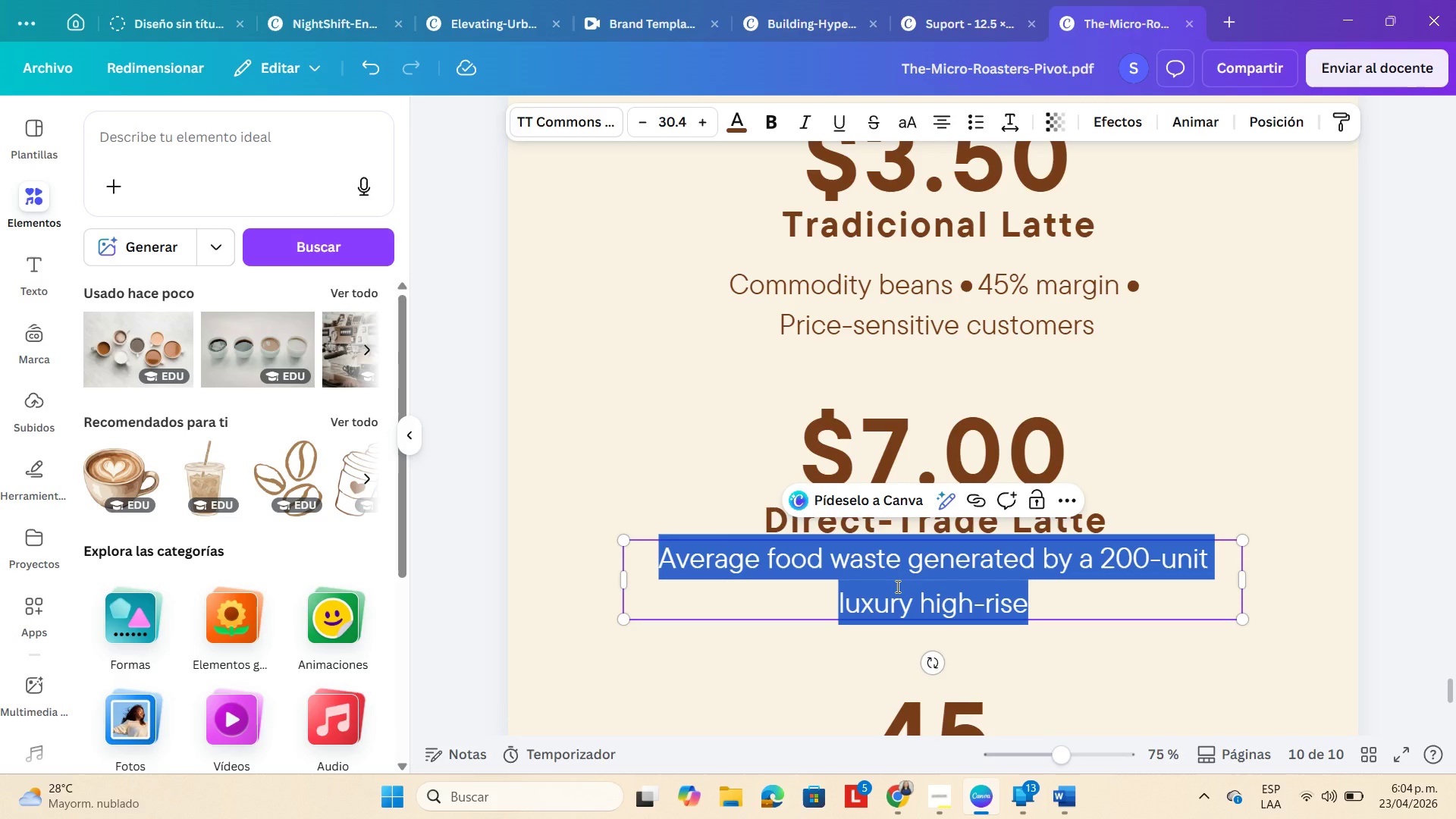 
key(Control+V)
 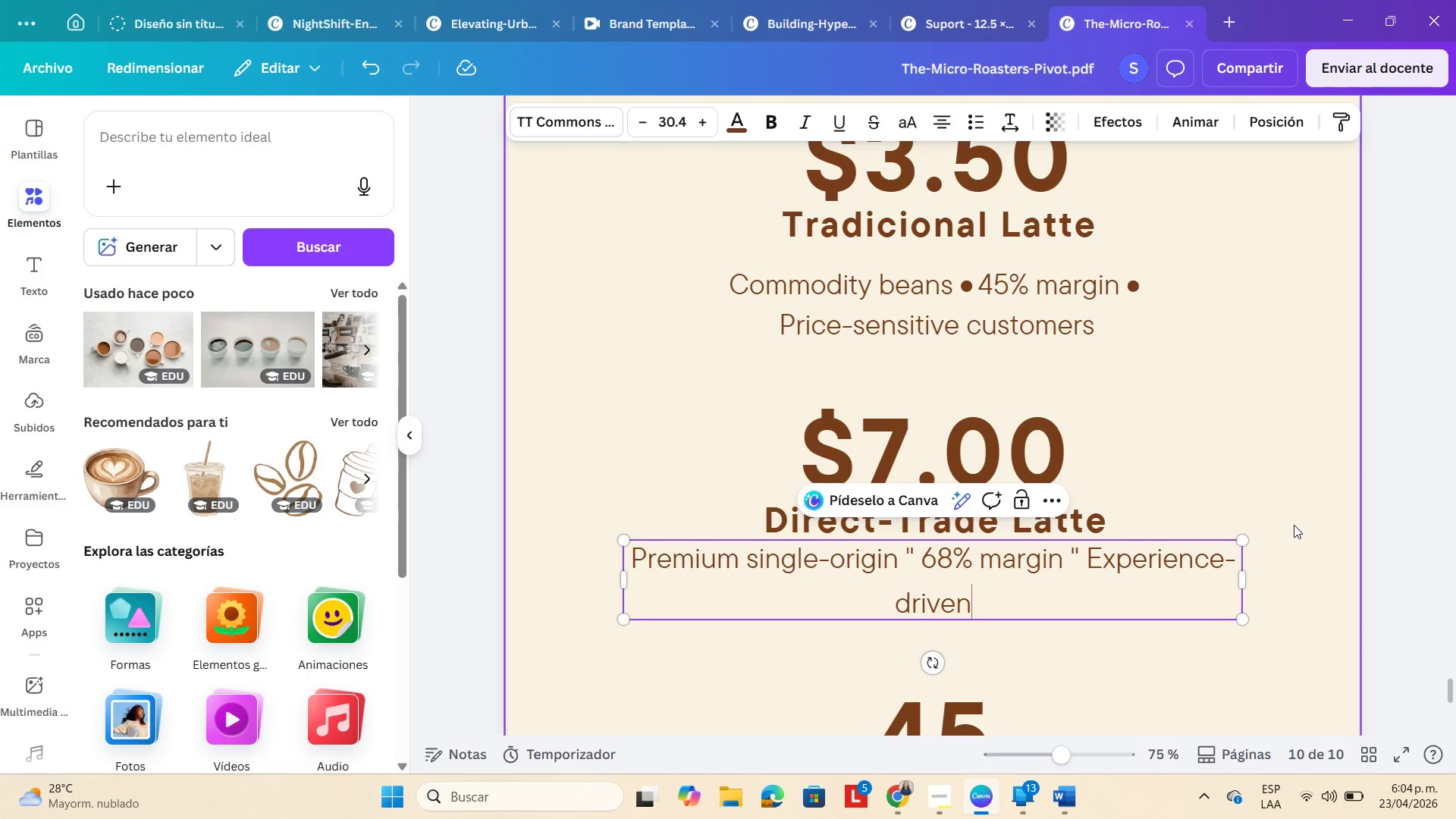 
wait(11.48)
 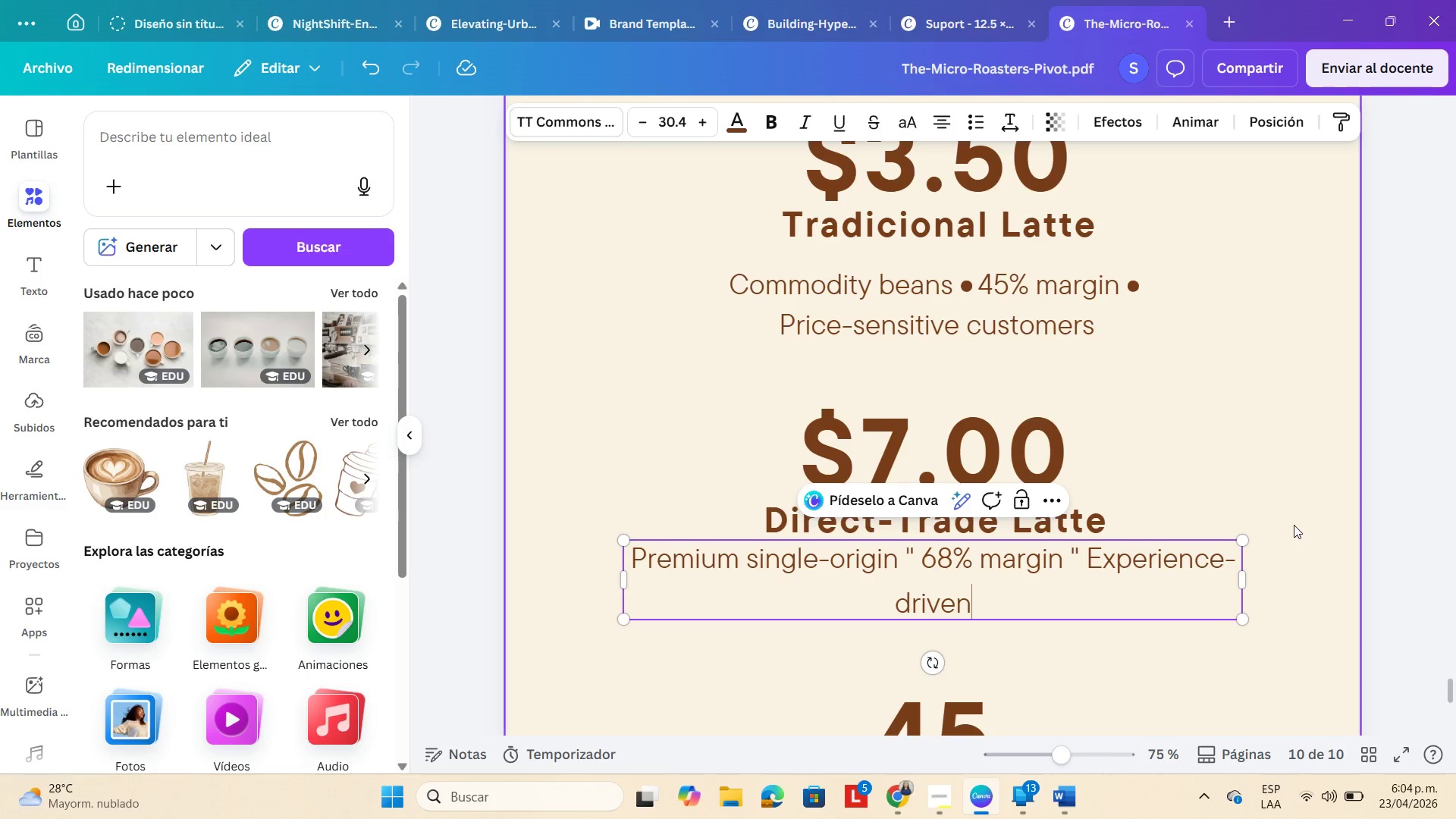 
left_click([1084, 555])
 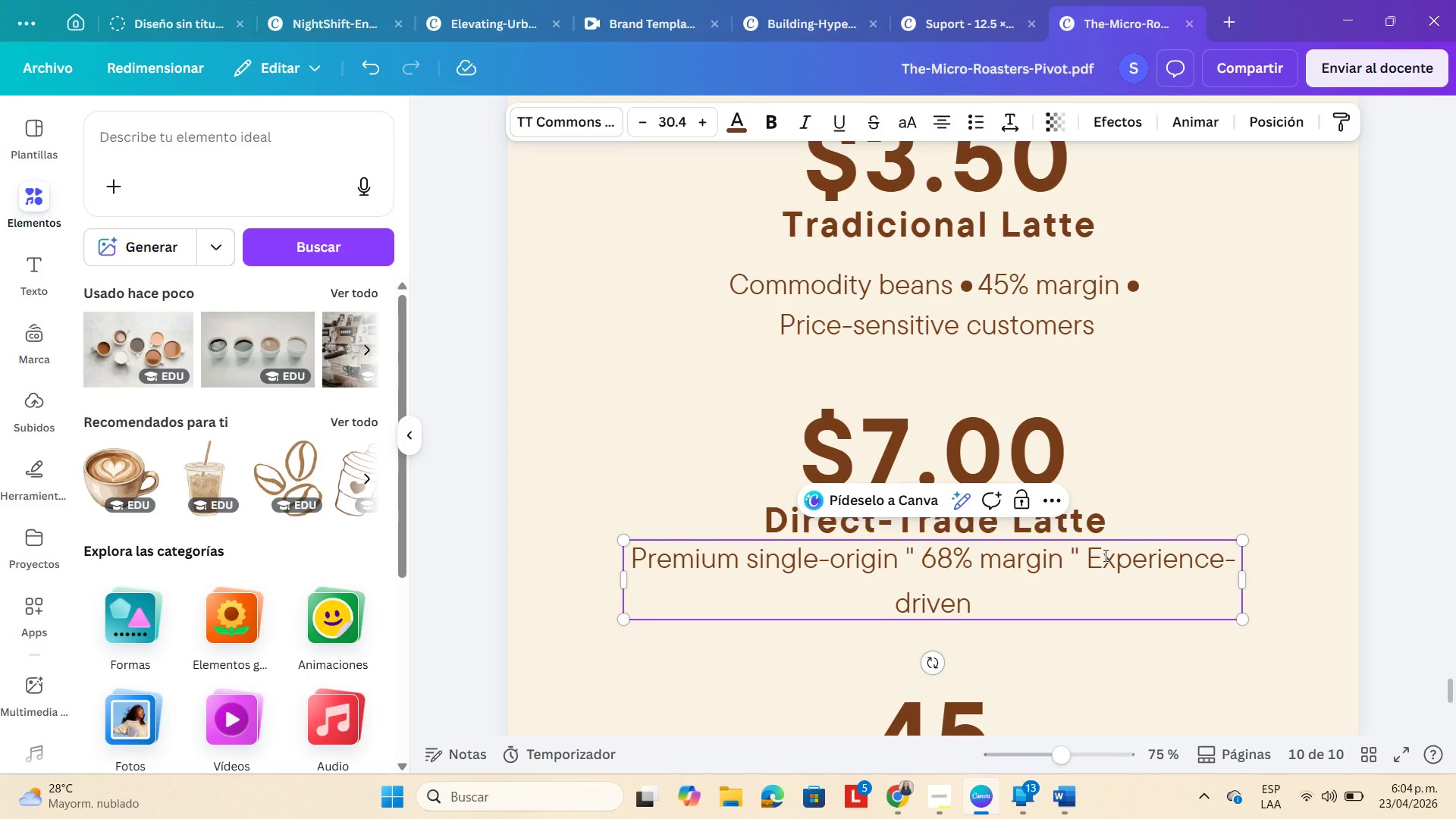 
key(Backspace)
 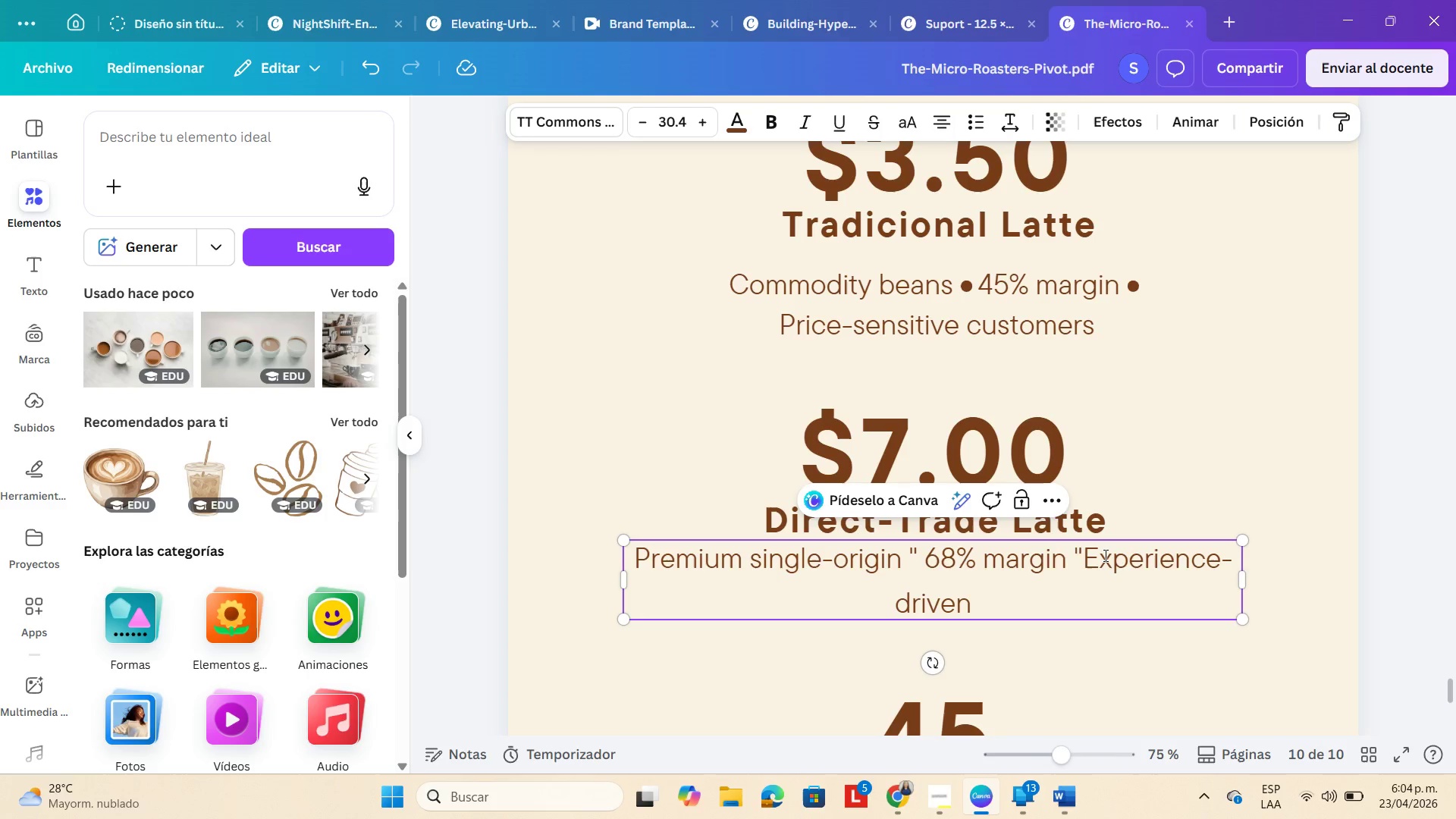 
key(Backspace)
 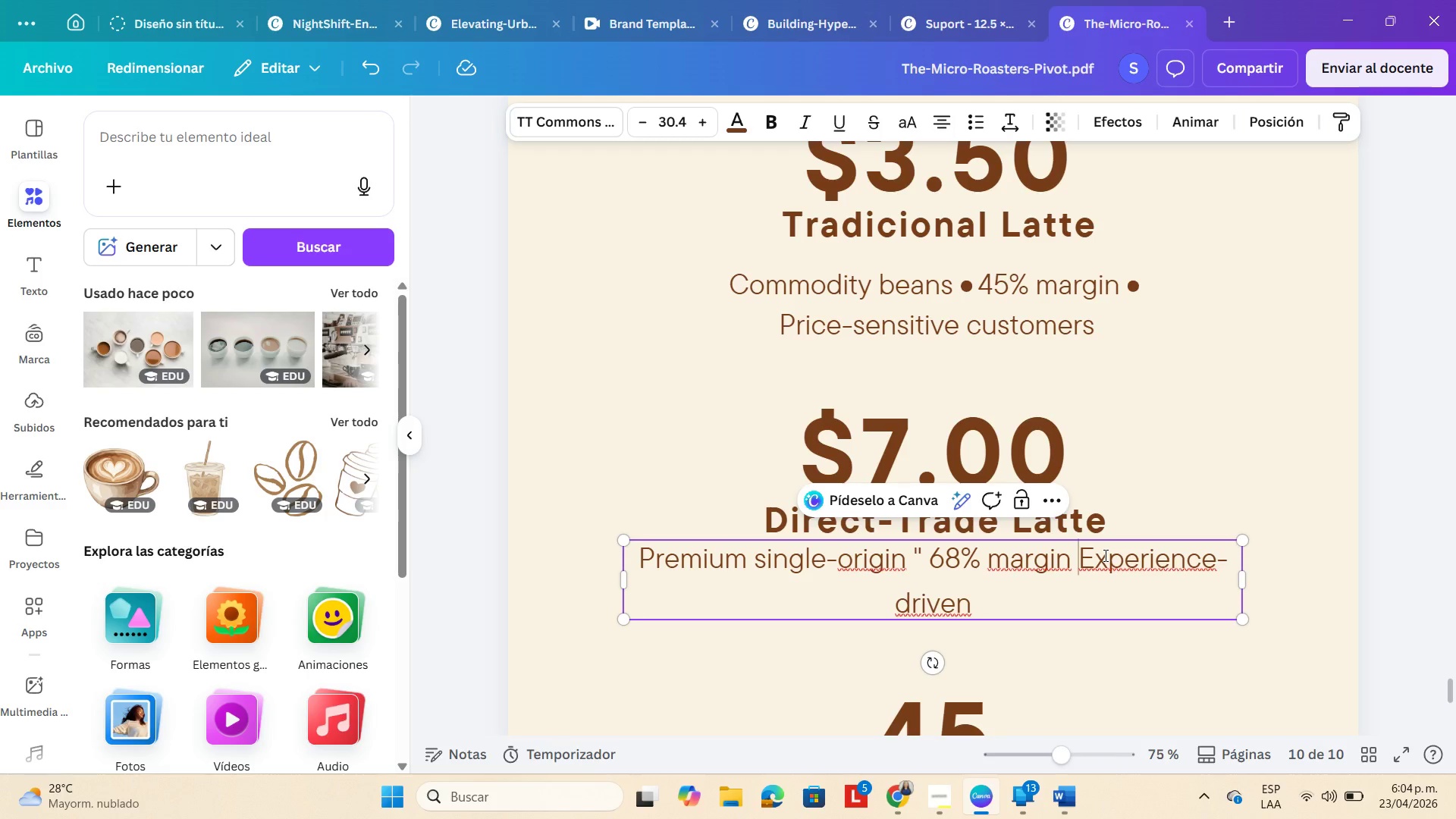 
wait(5.28)
 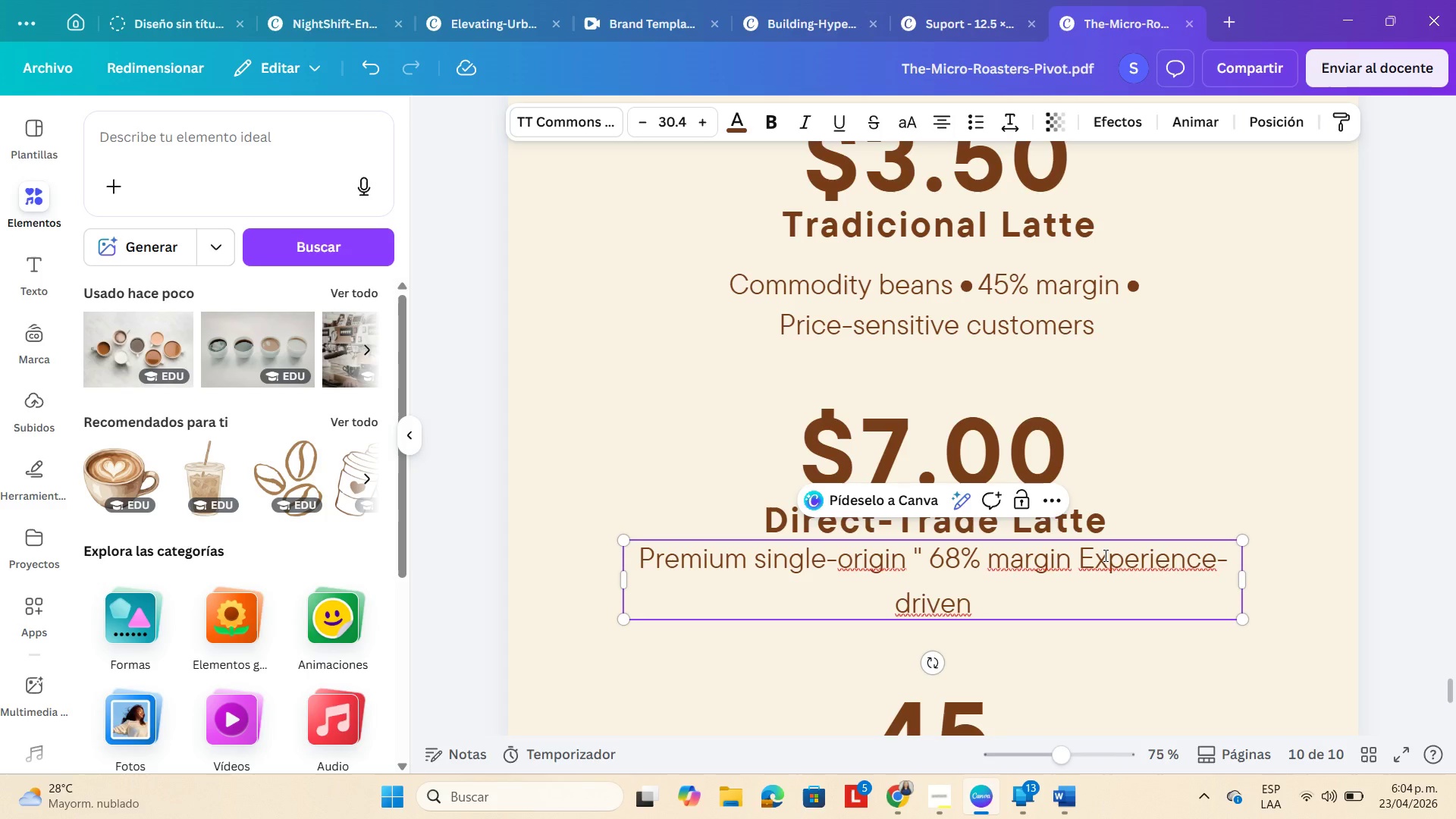 
key(Minus)
 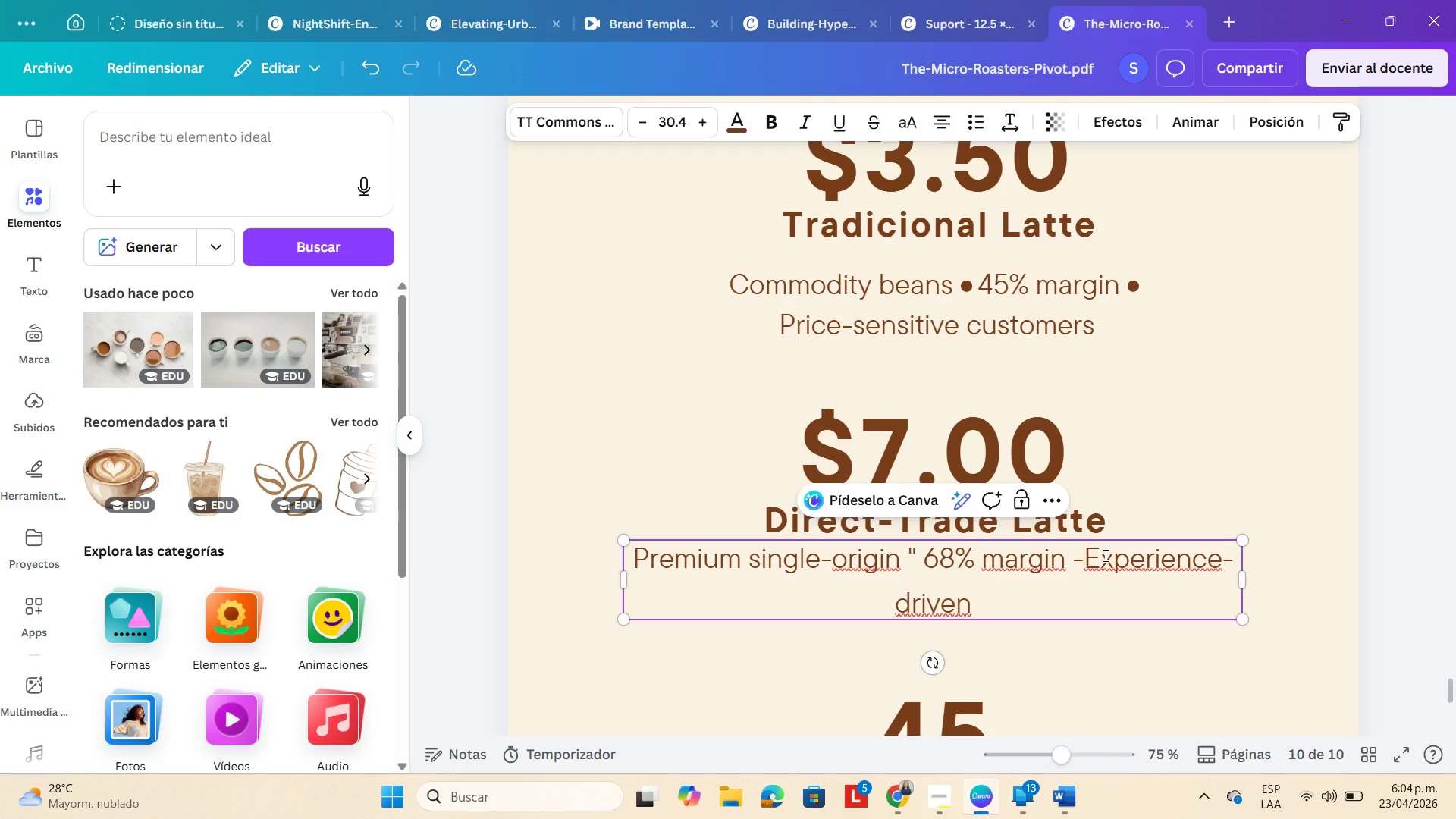 
key(Enter)
 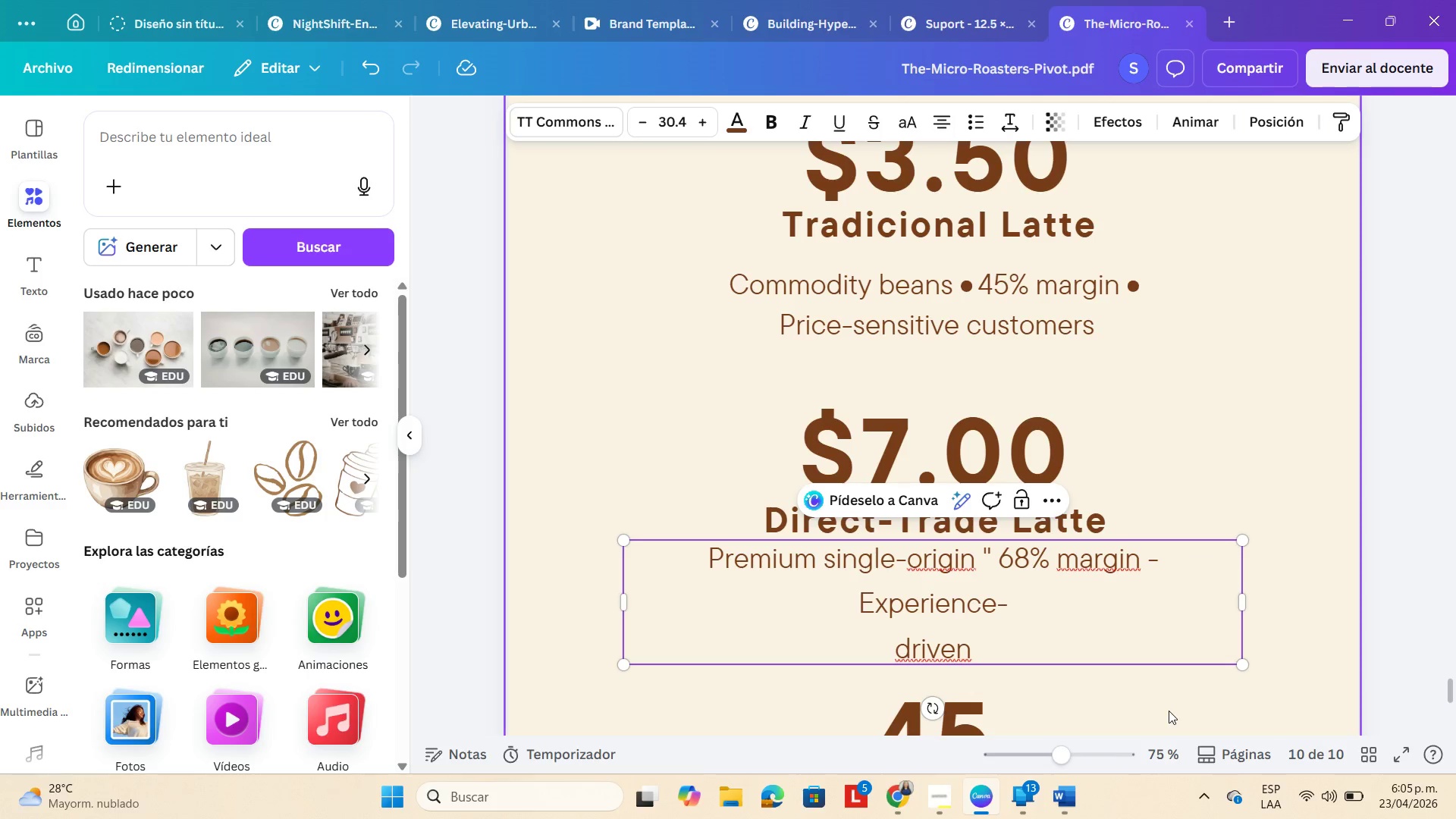 
wait(5.14)
 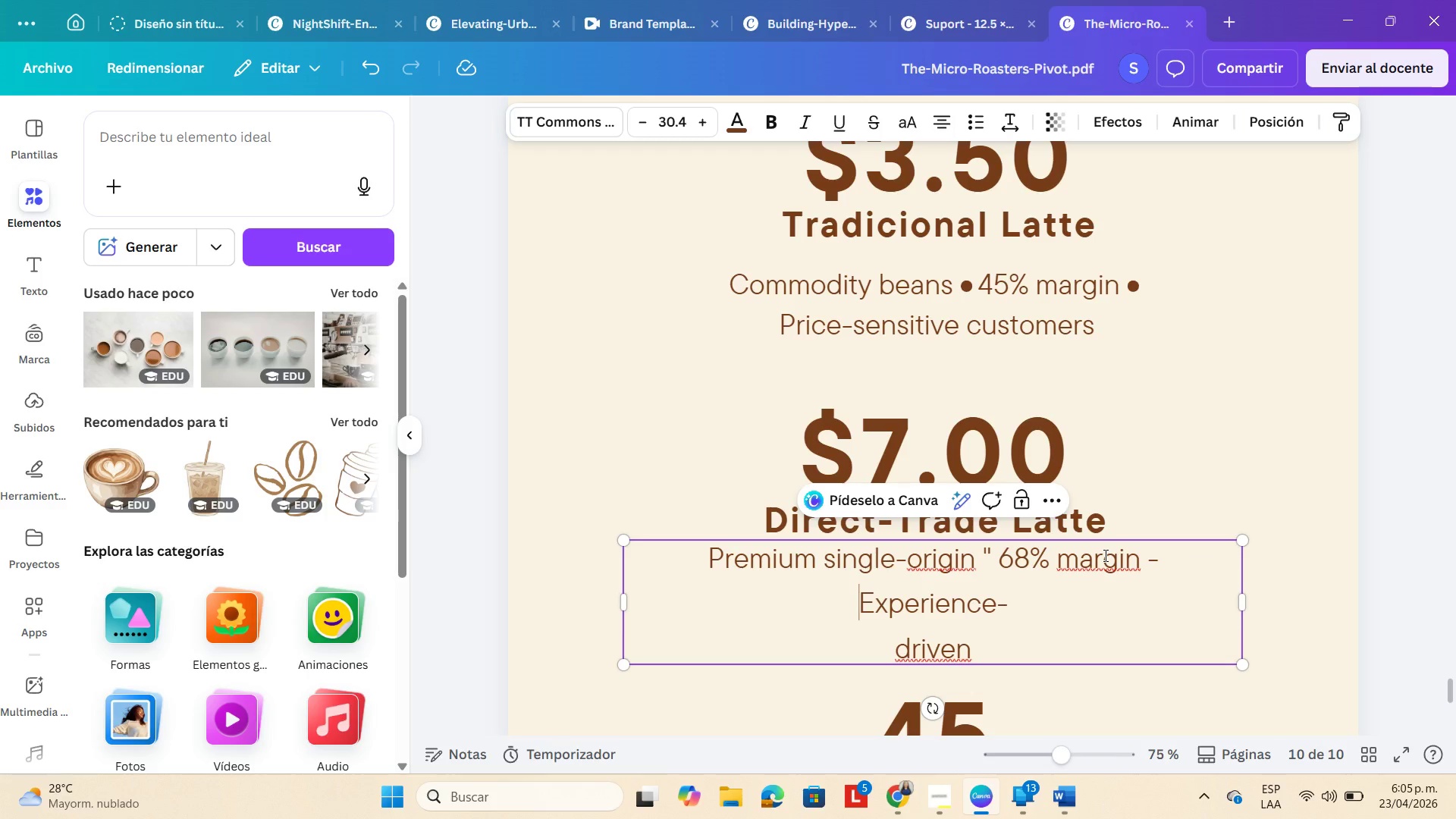 
left_click([899, 653])
 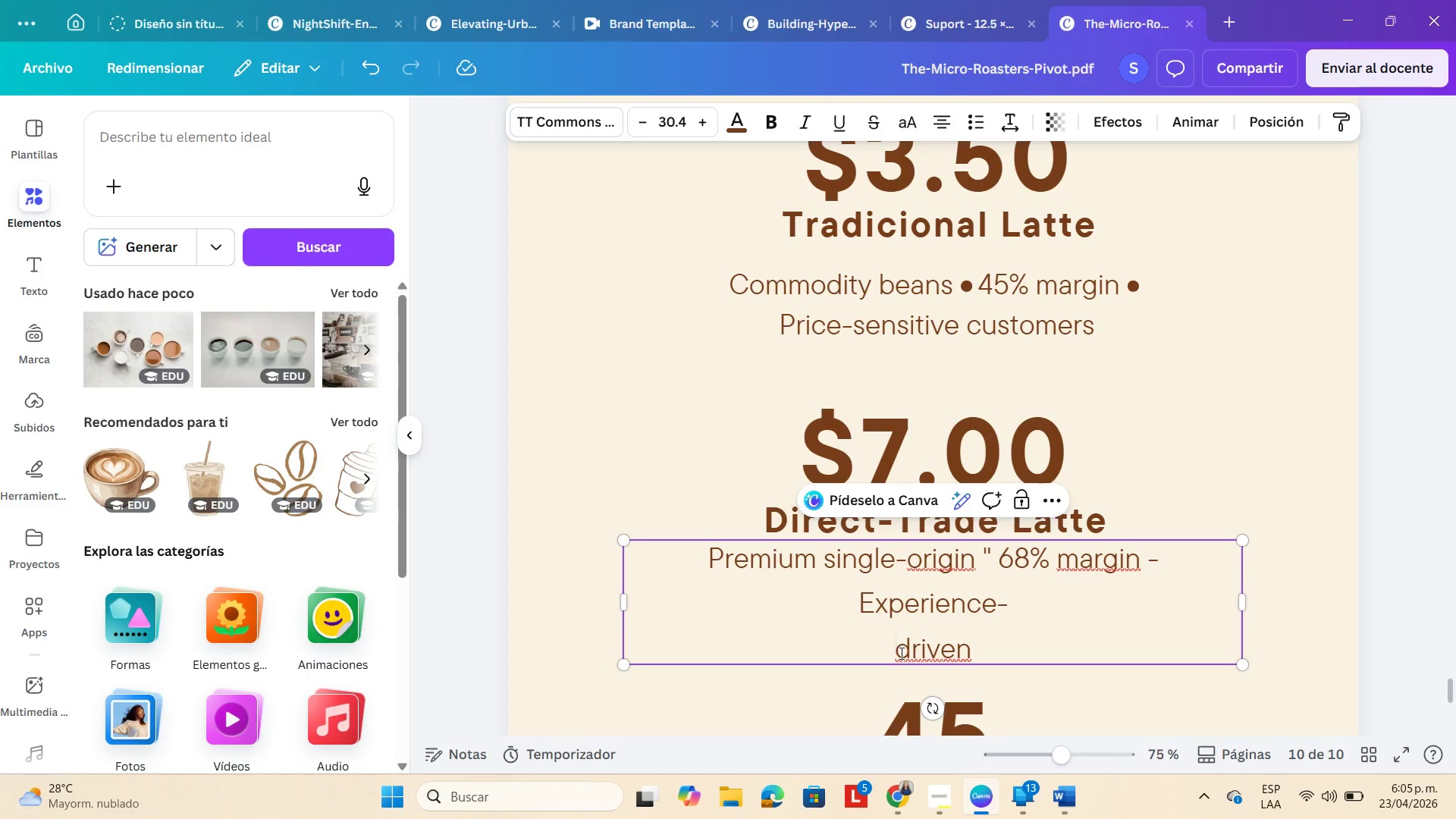 
key(Backspace)
 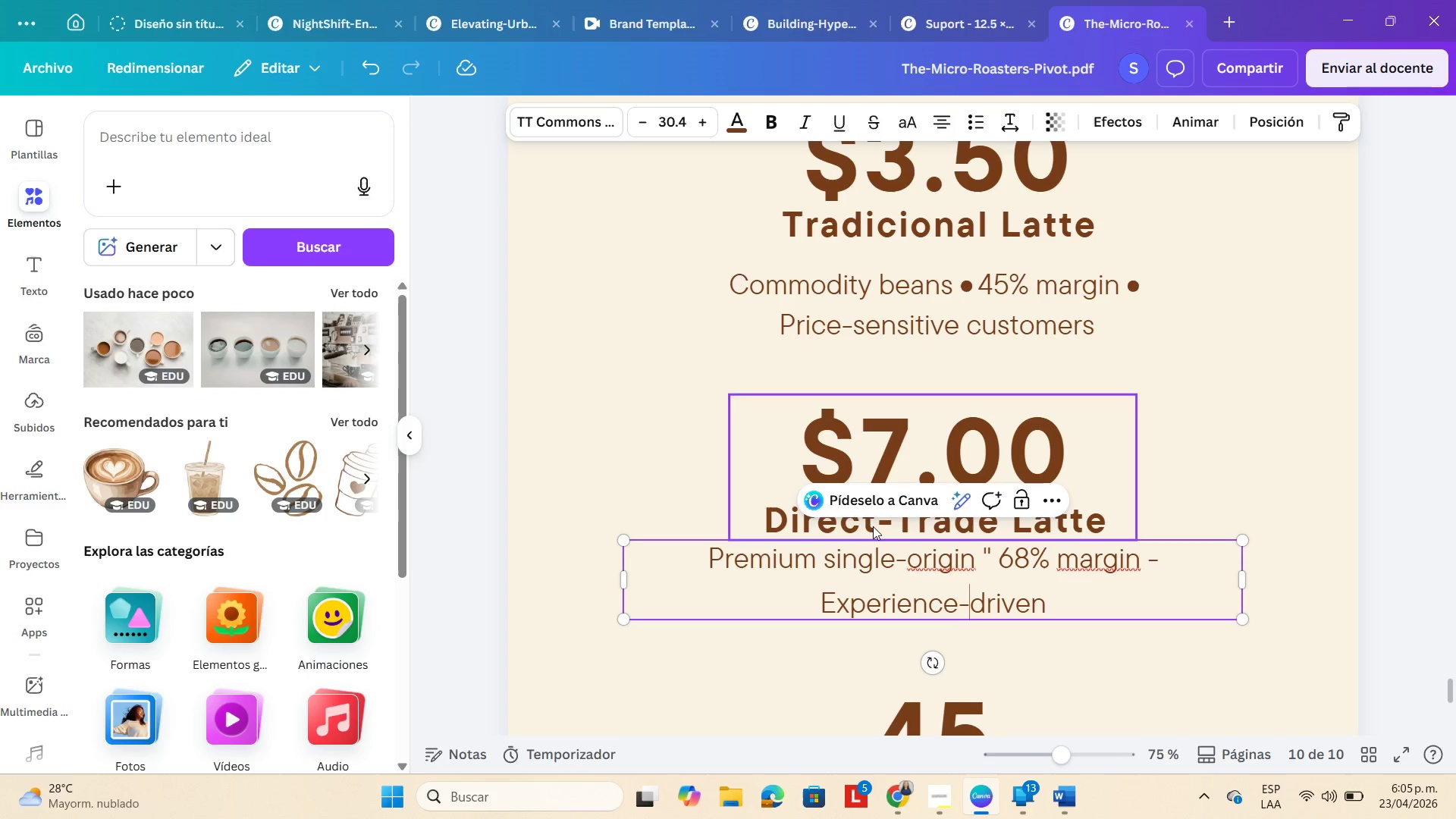 
left_click([1000, 551])
 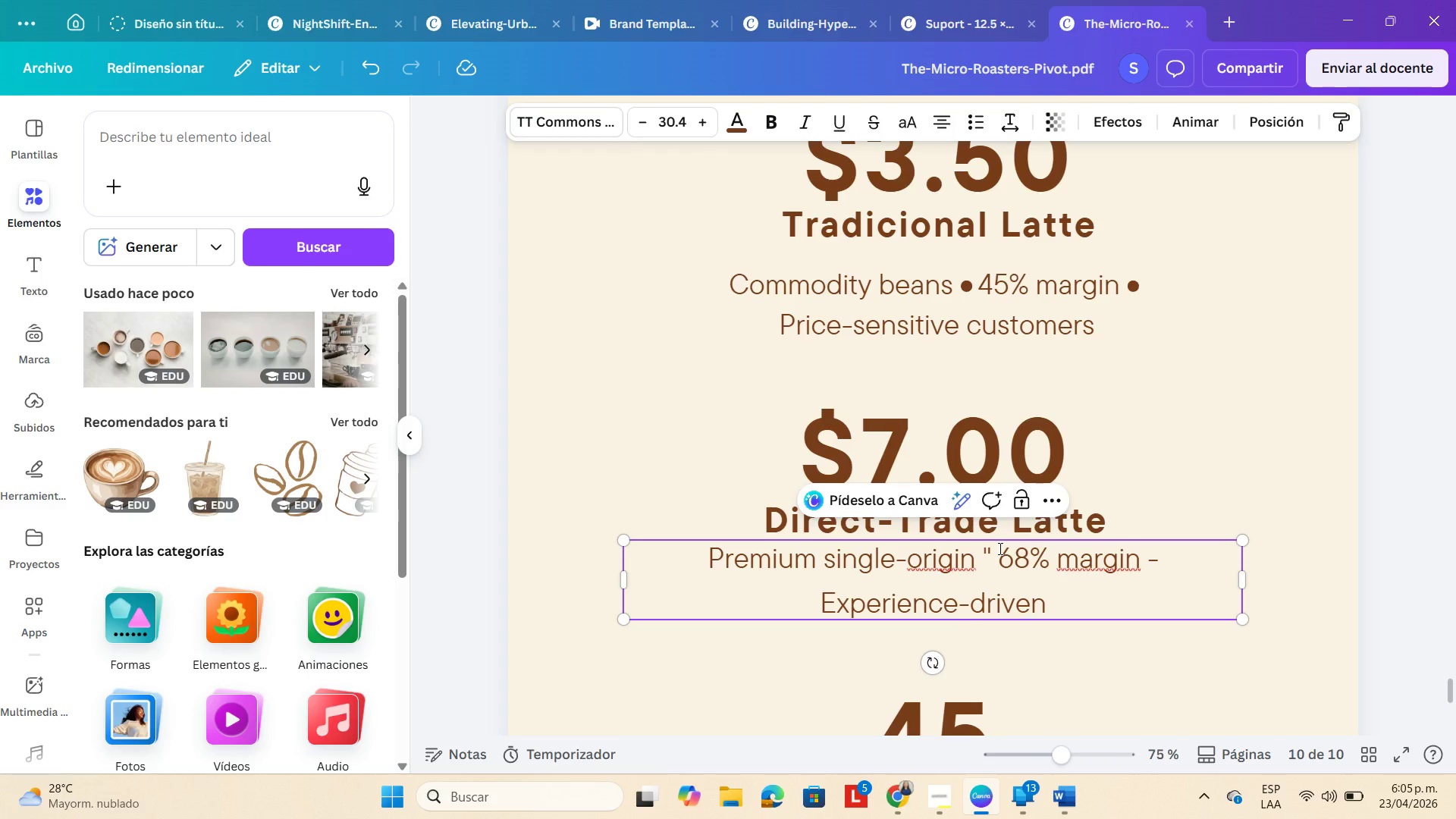 
key(Backspace)
 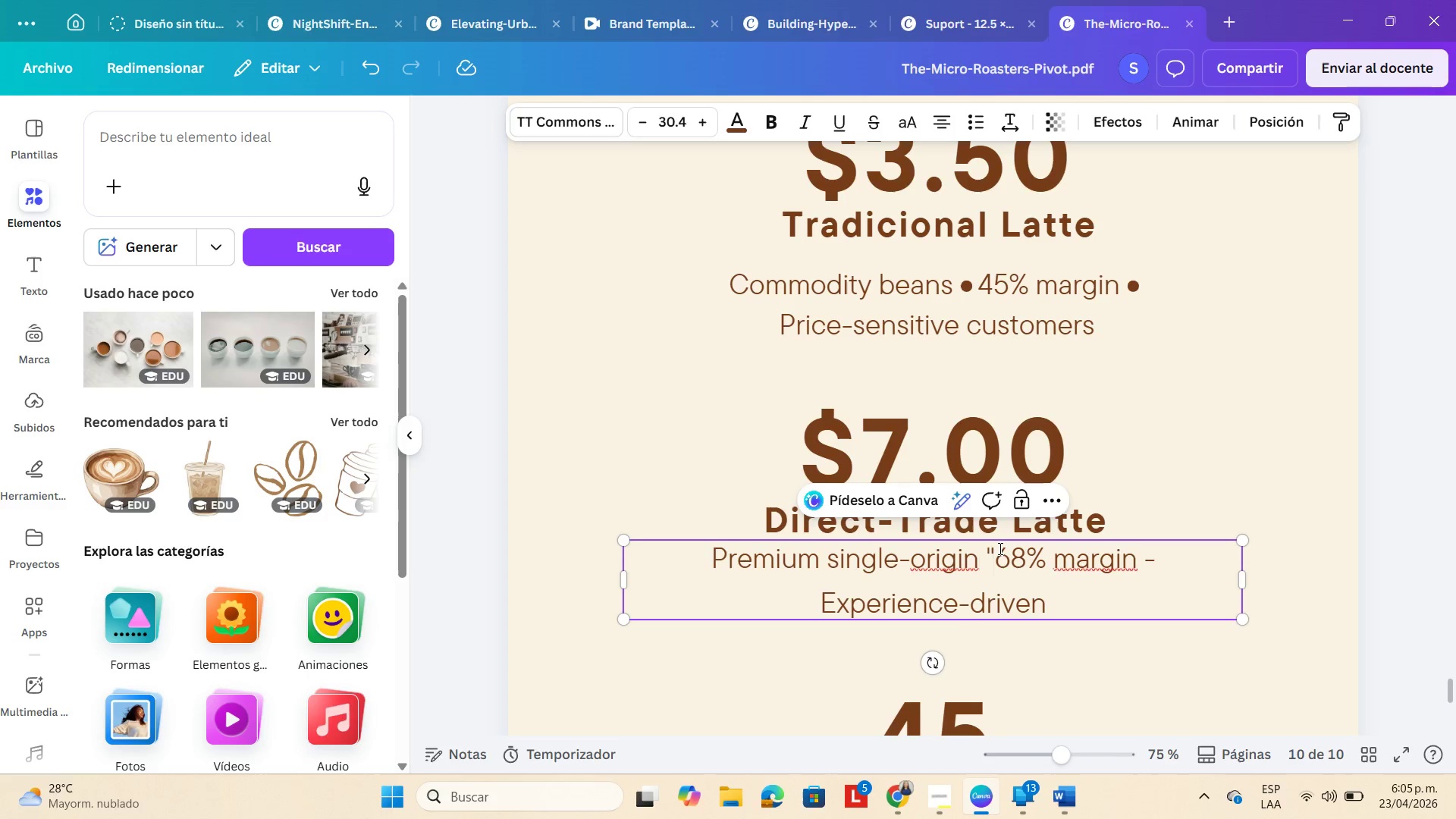 
key(Backspace)
 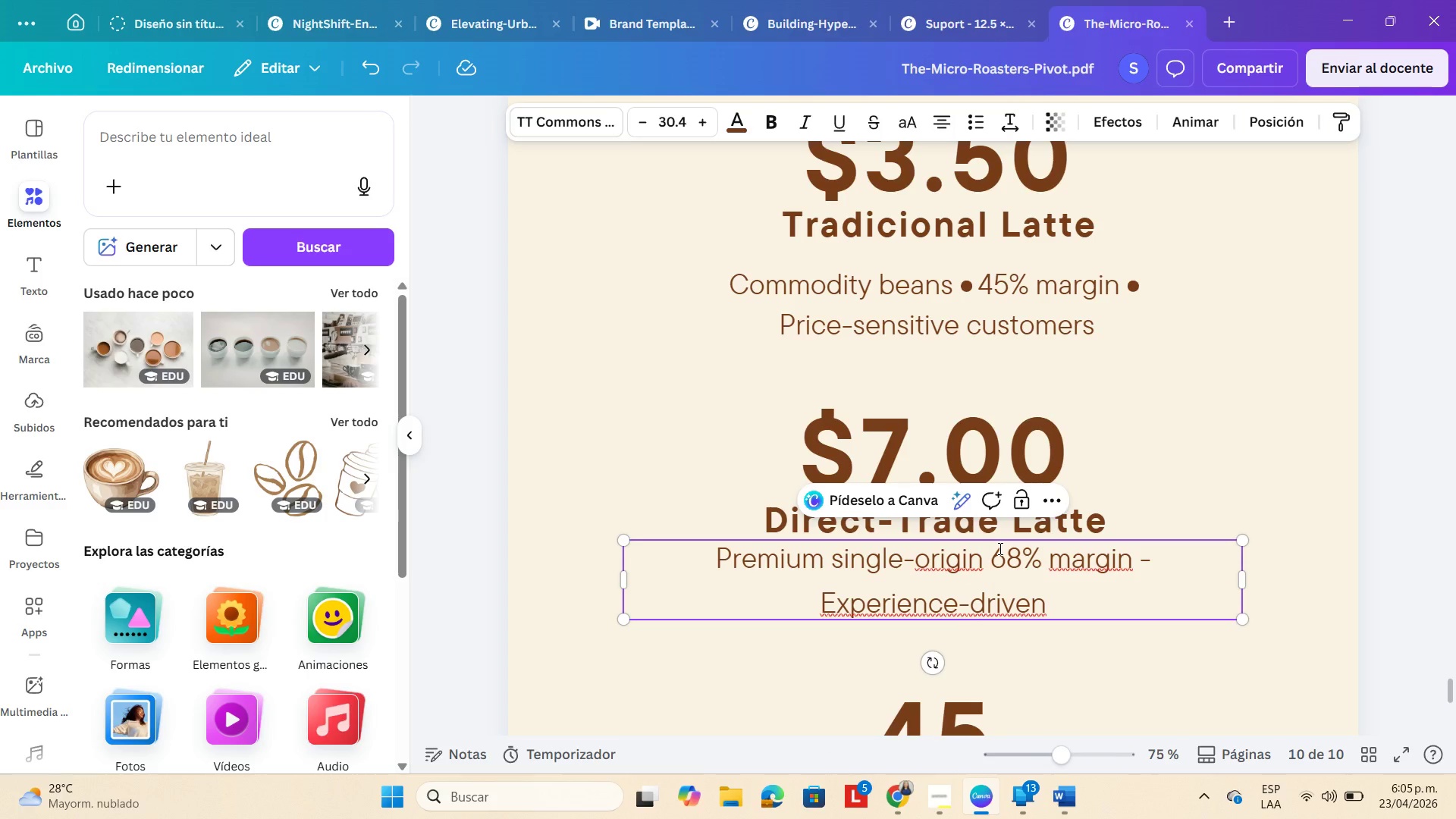 
key(Minus)
 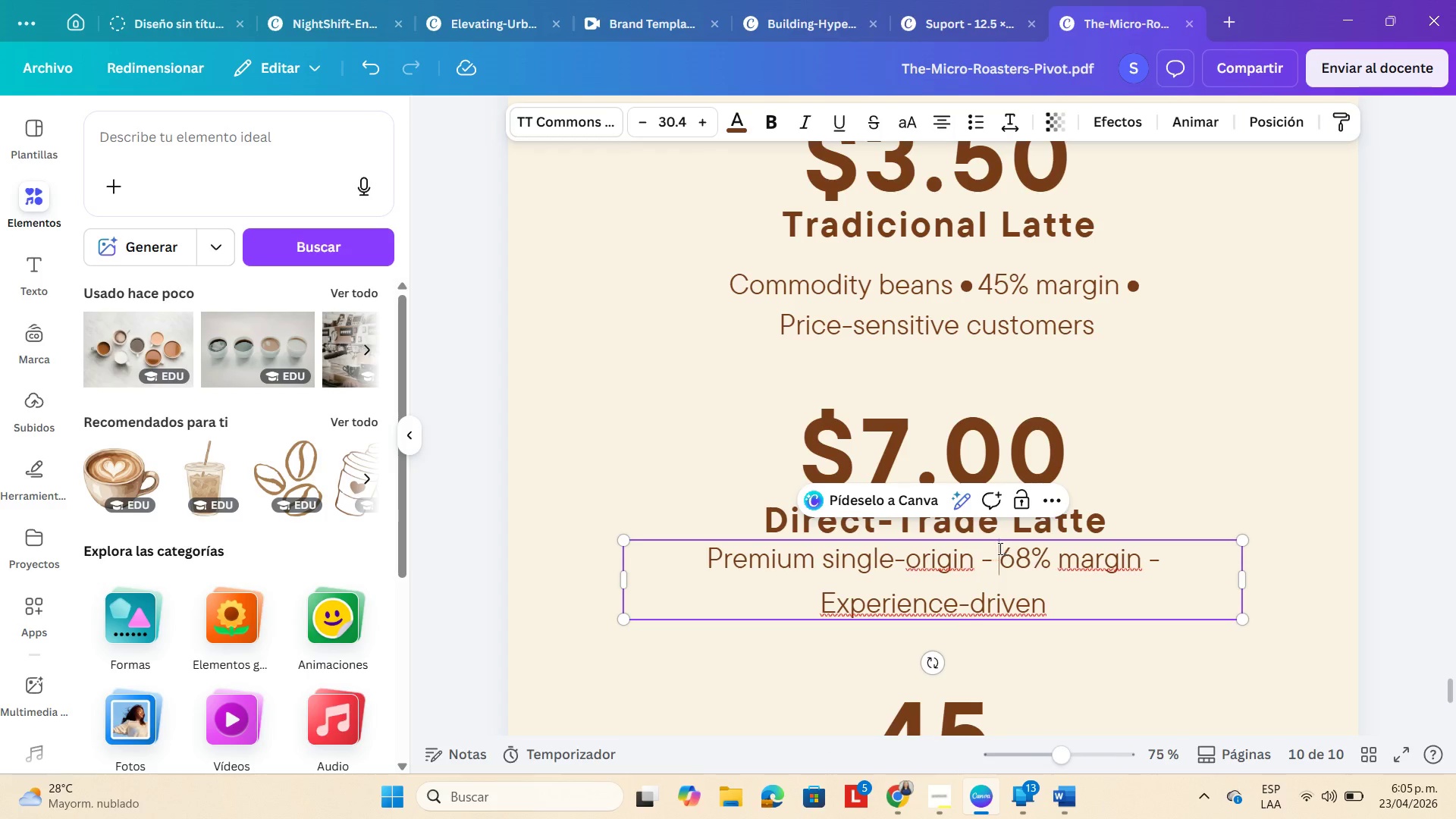 
key(Space)
 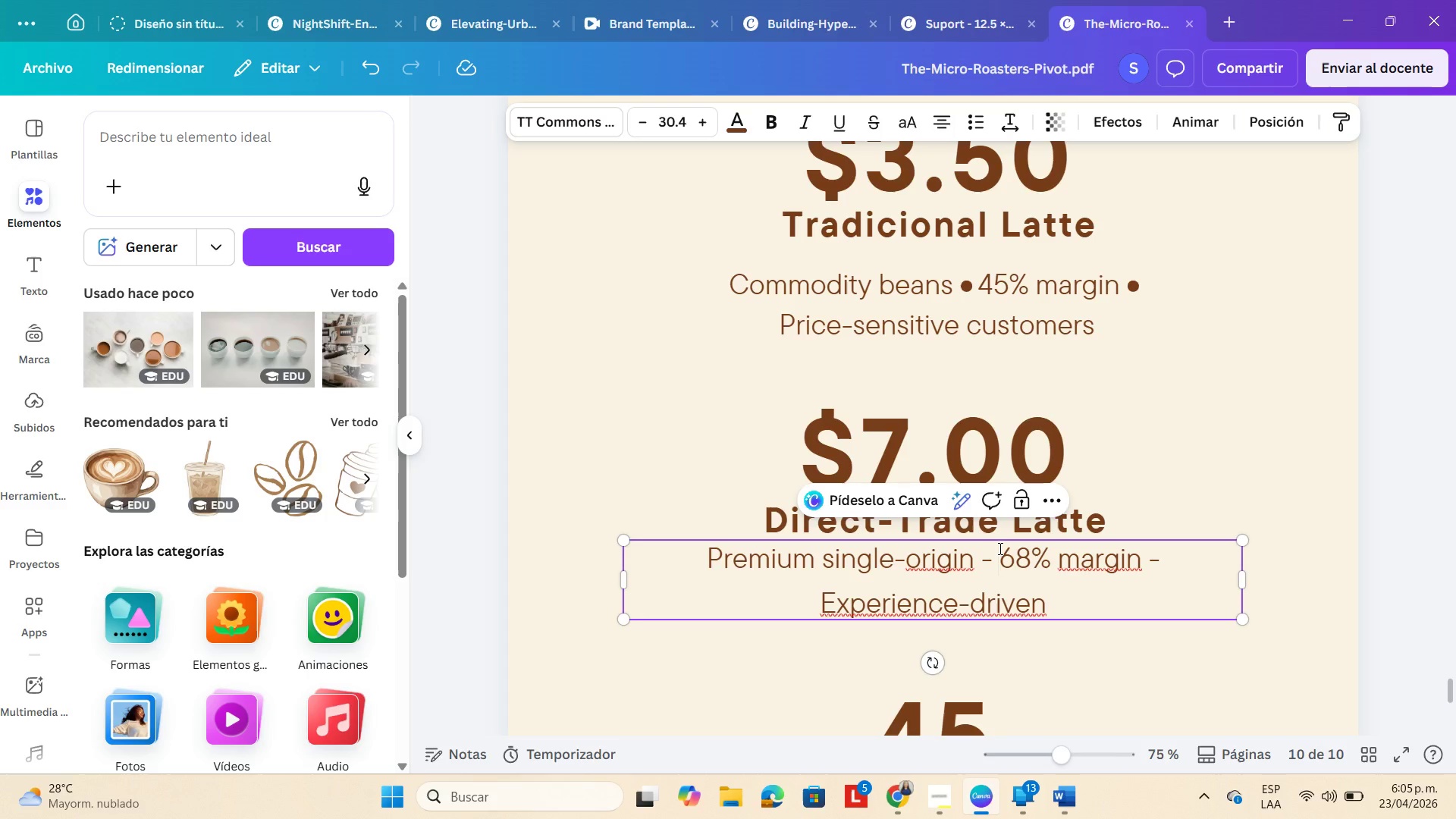 
left_click([1357, 546])
 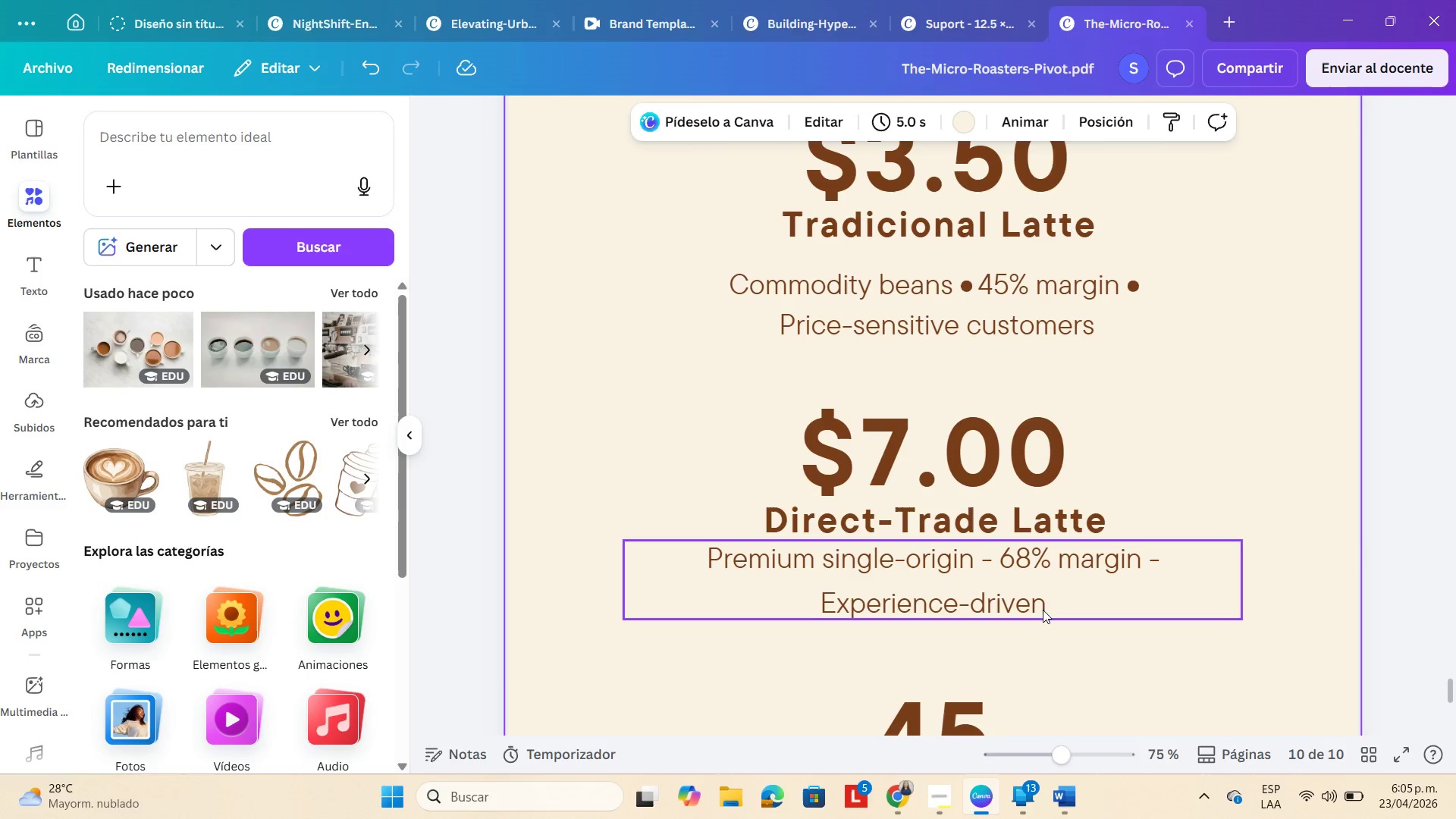 
left_click([1042, 610])
 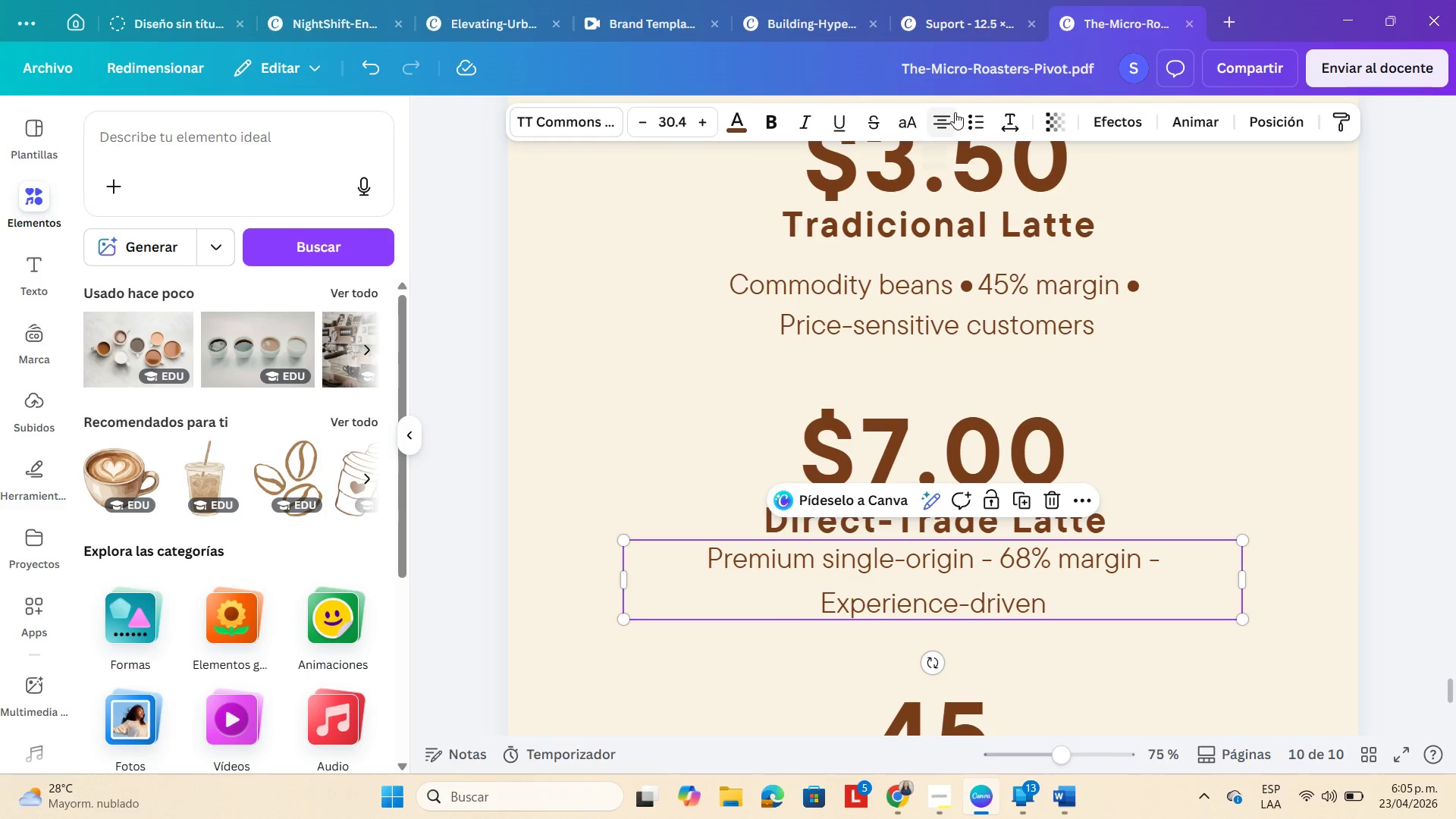 
mouse_move([986, 105])
 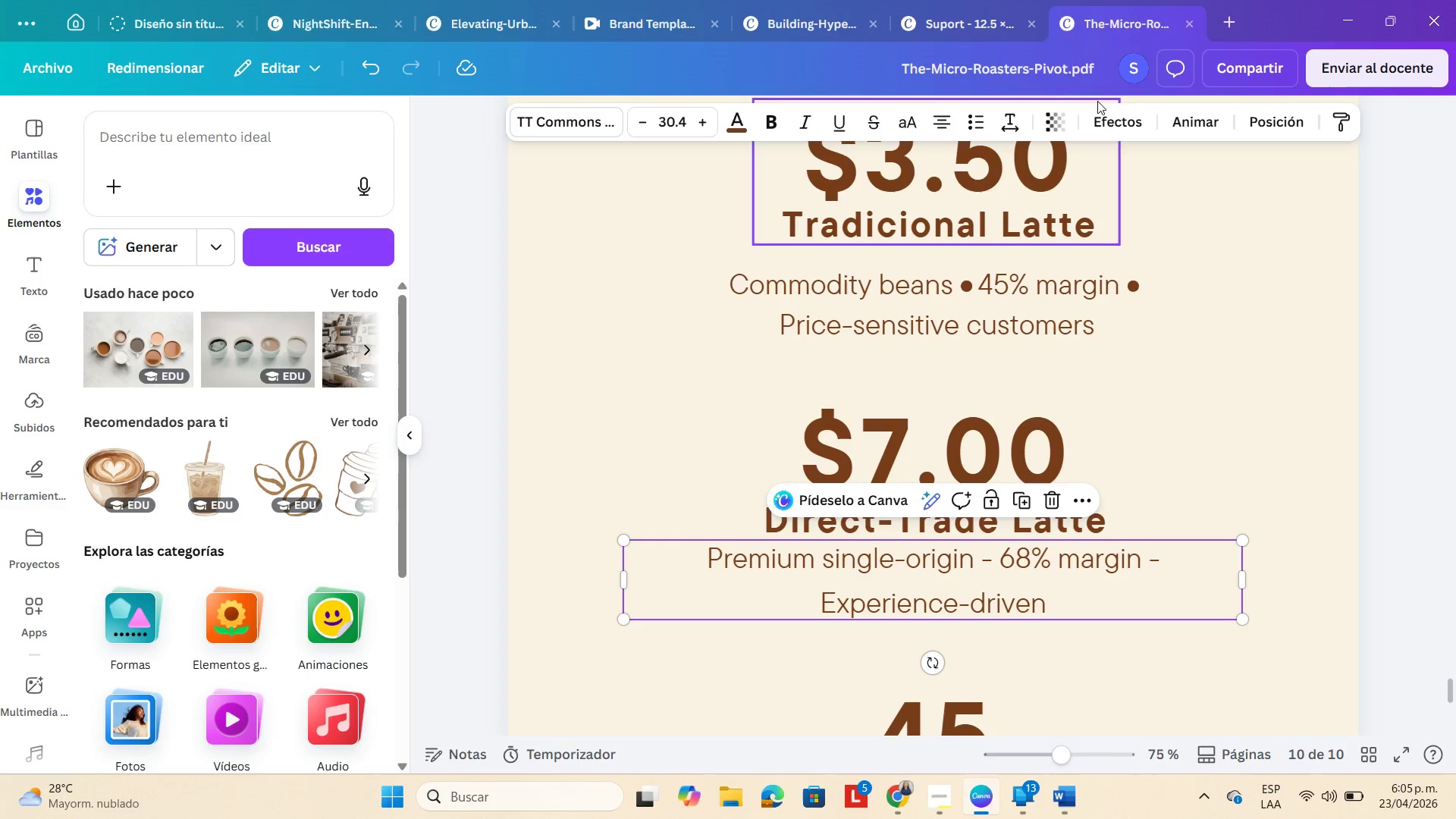 
left_click([1015, 115])
 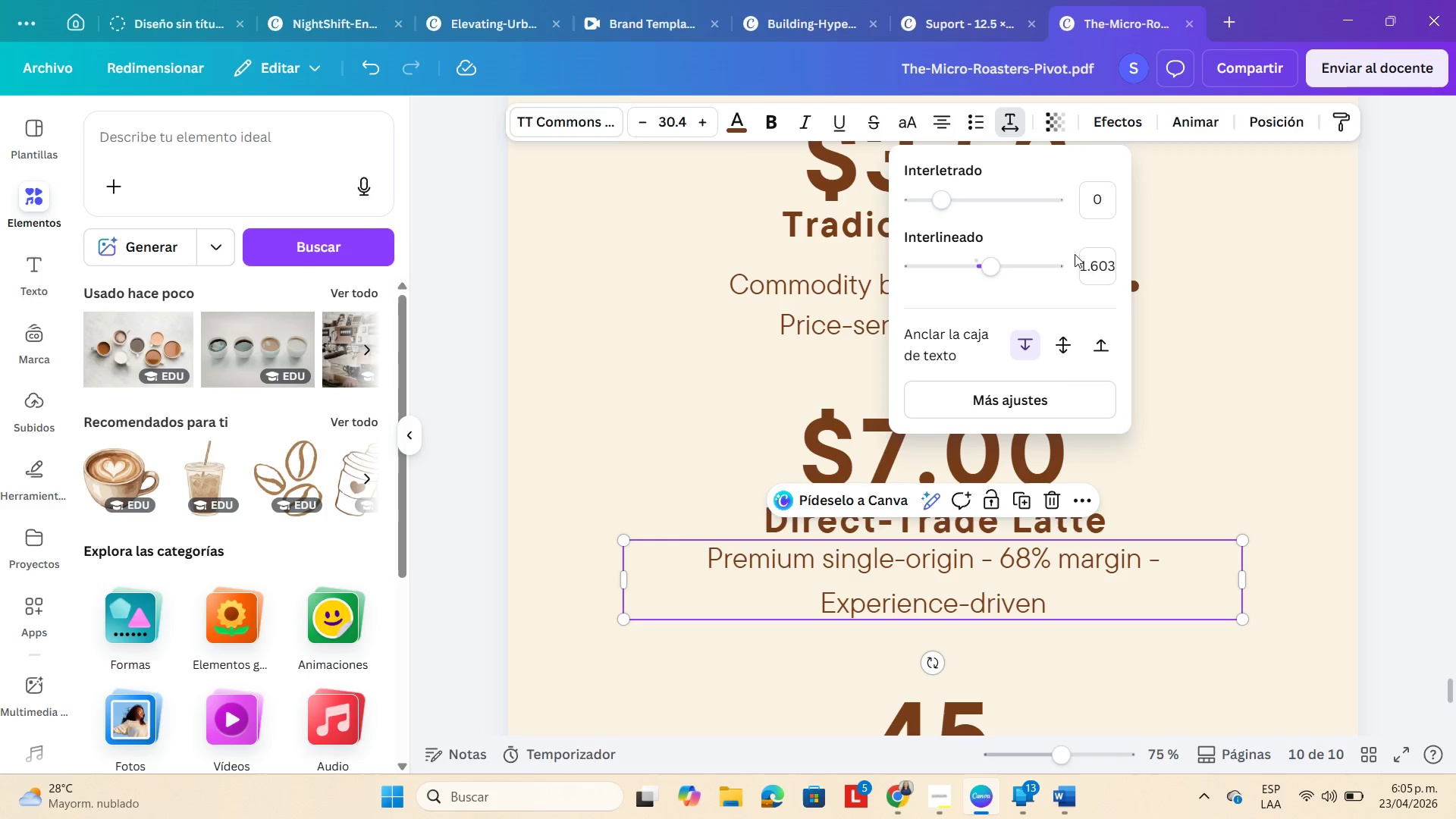 
left_click([1082, 260])
 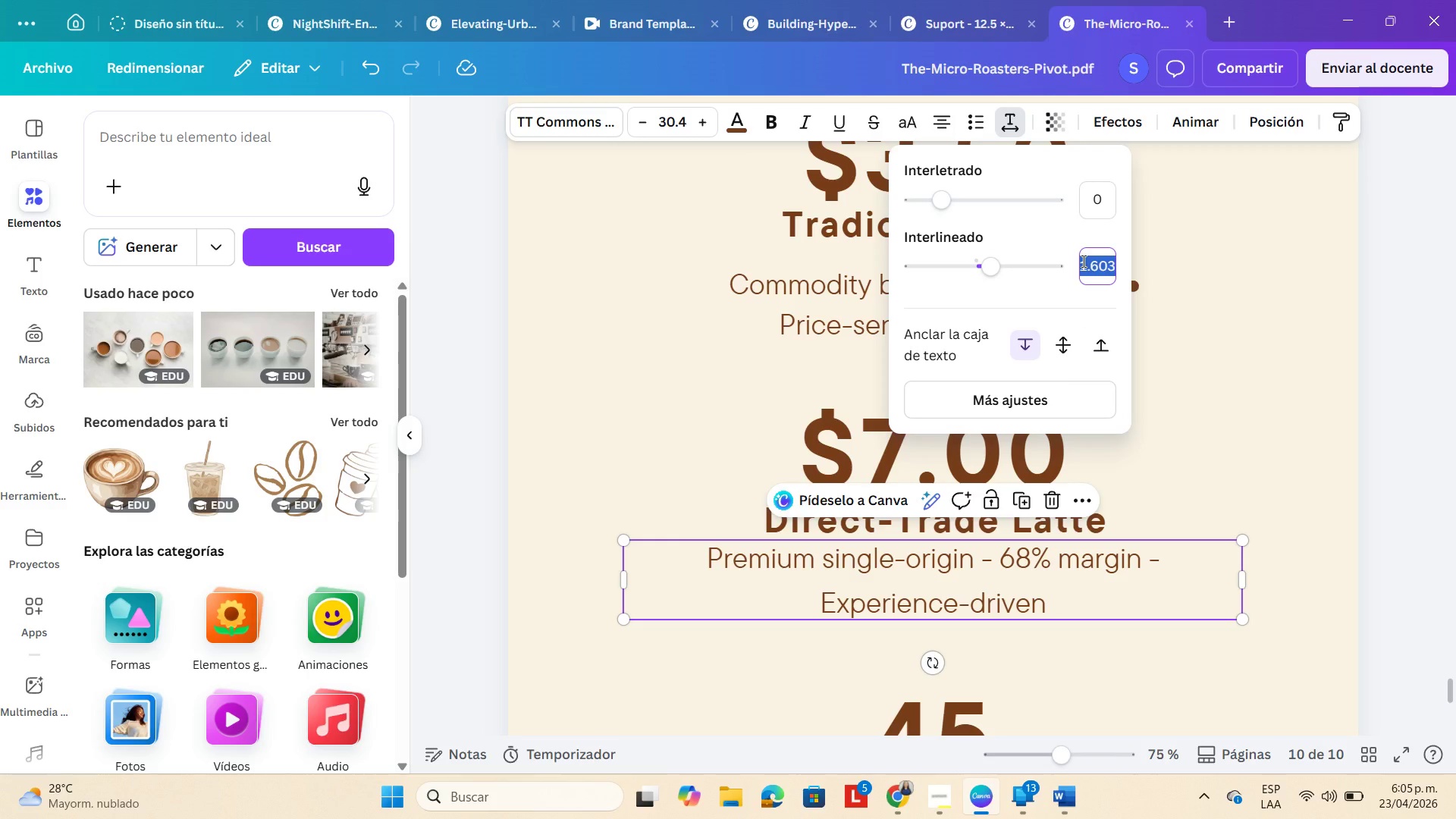 
key(Numpad1)
 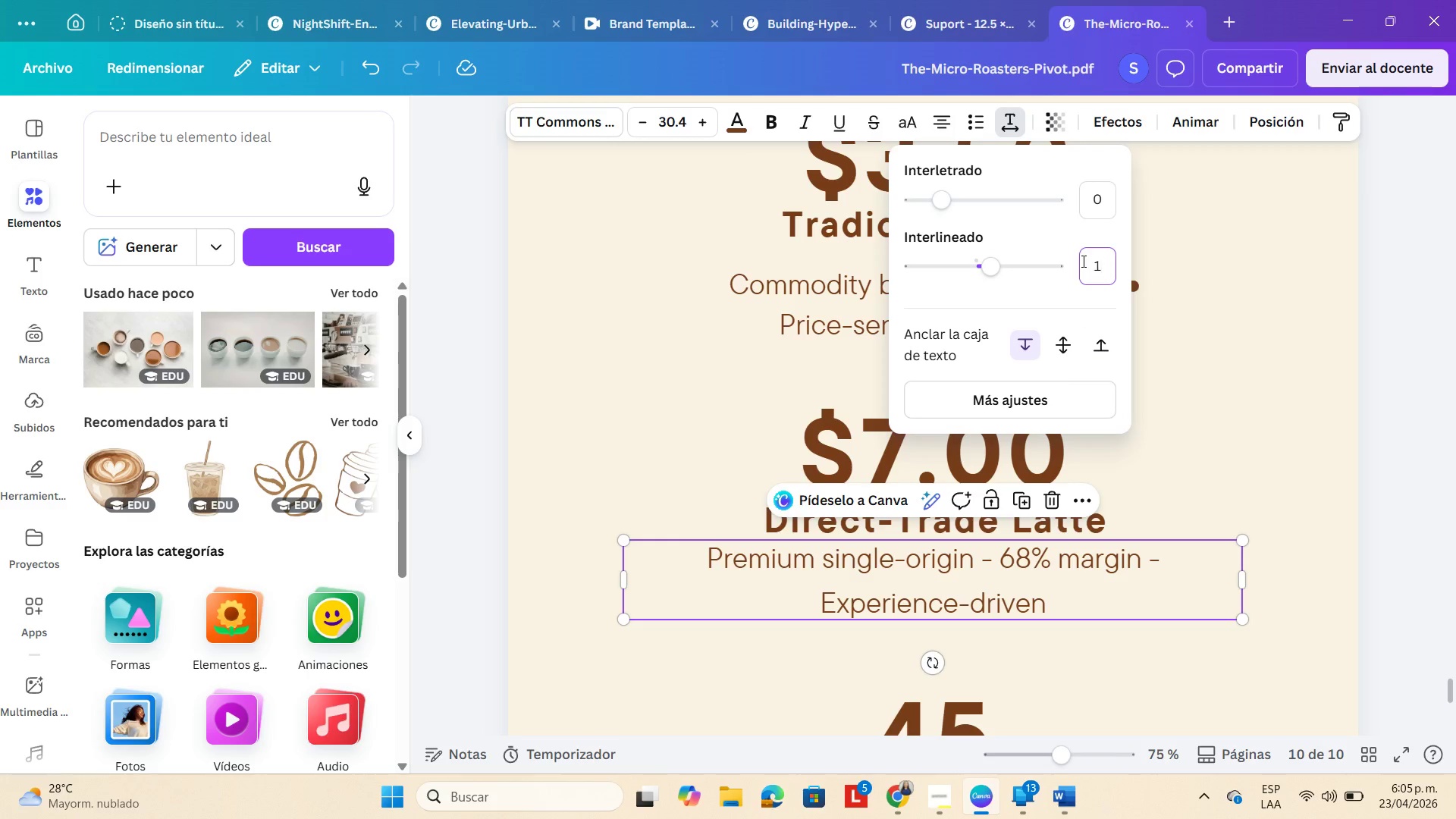 
key(NumpadDecimal)
 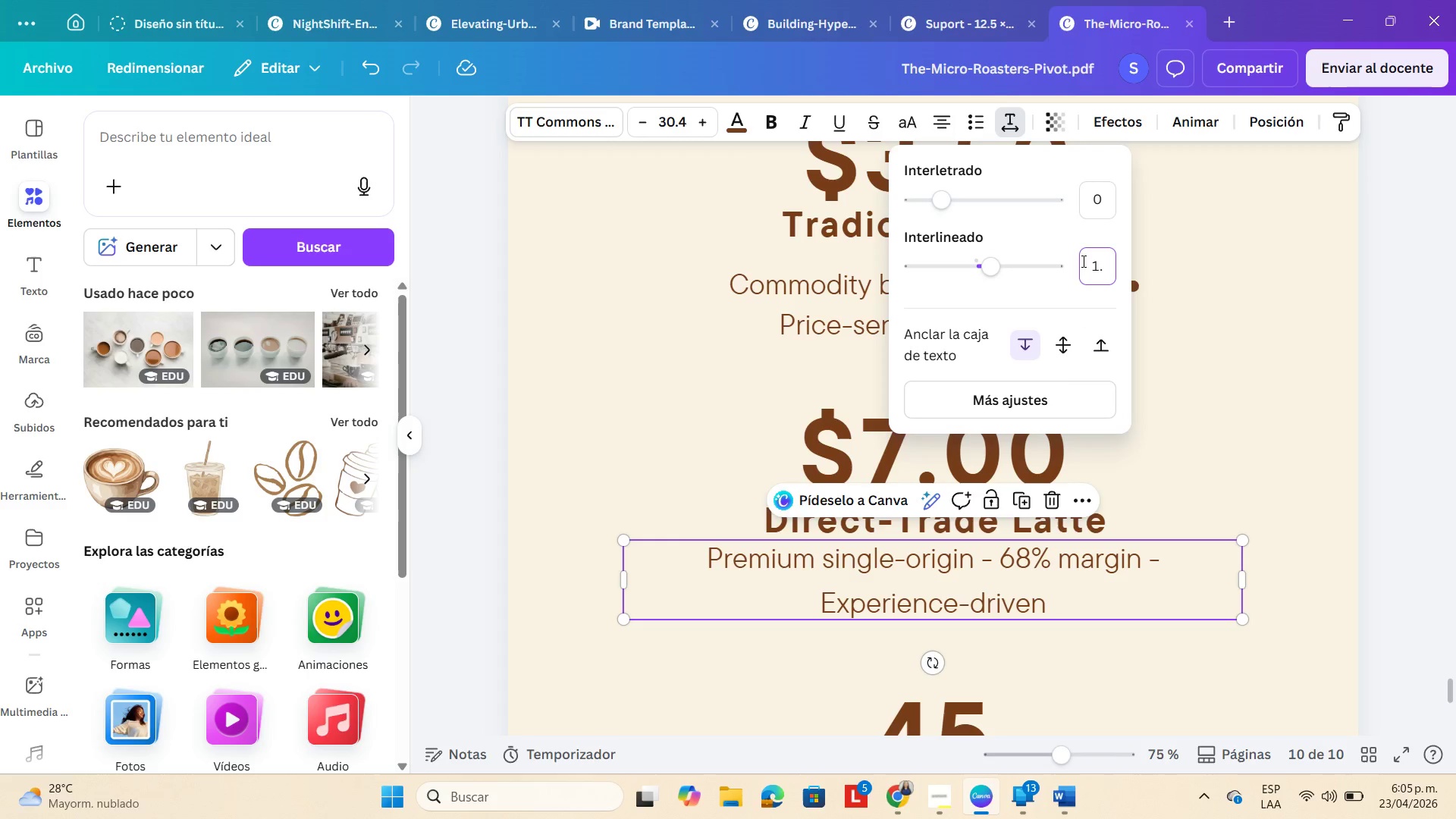 
key(Numpad2)
 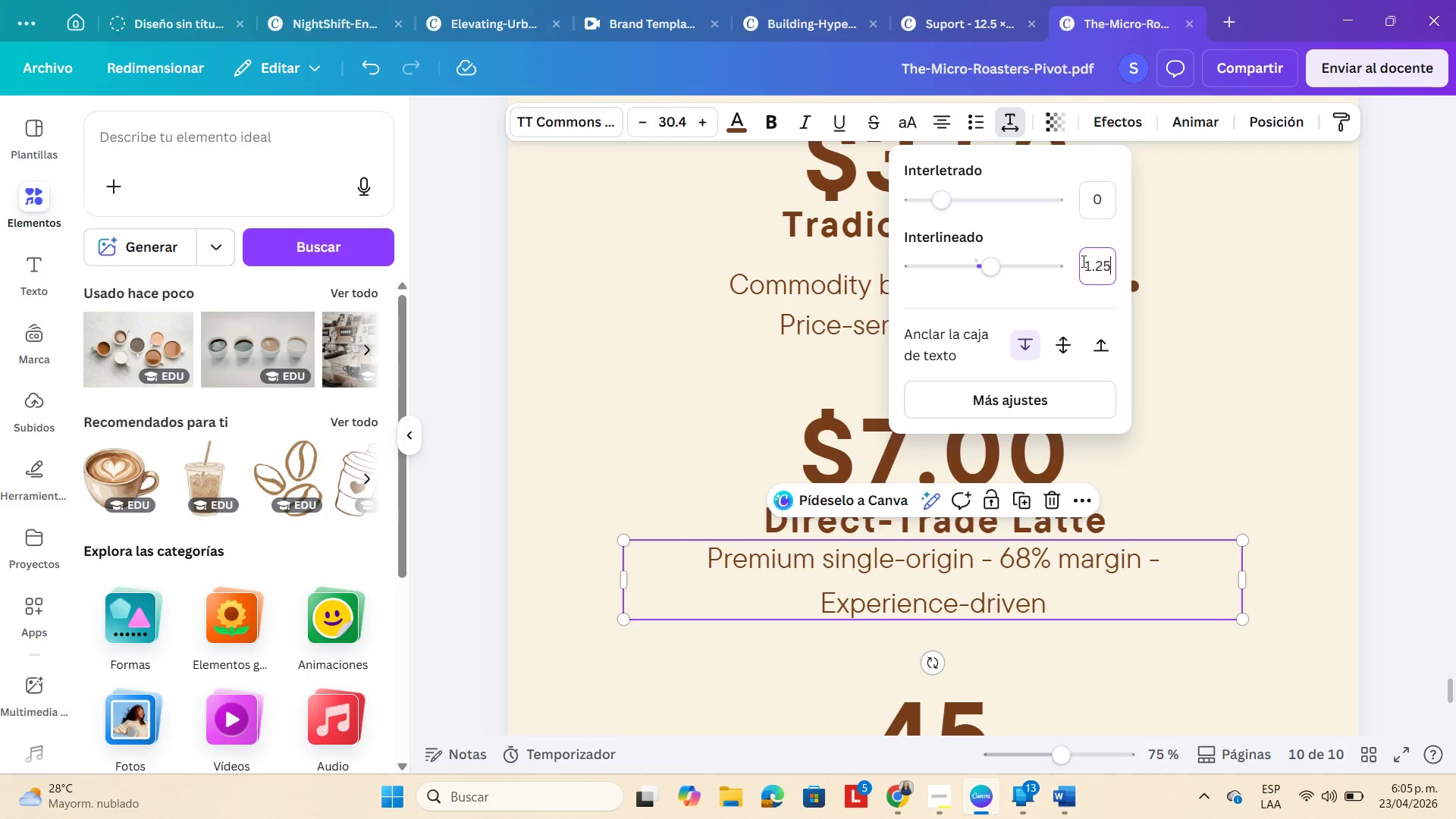 
key(Numpad5)
 